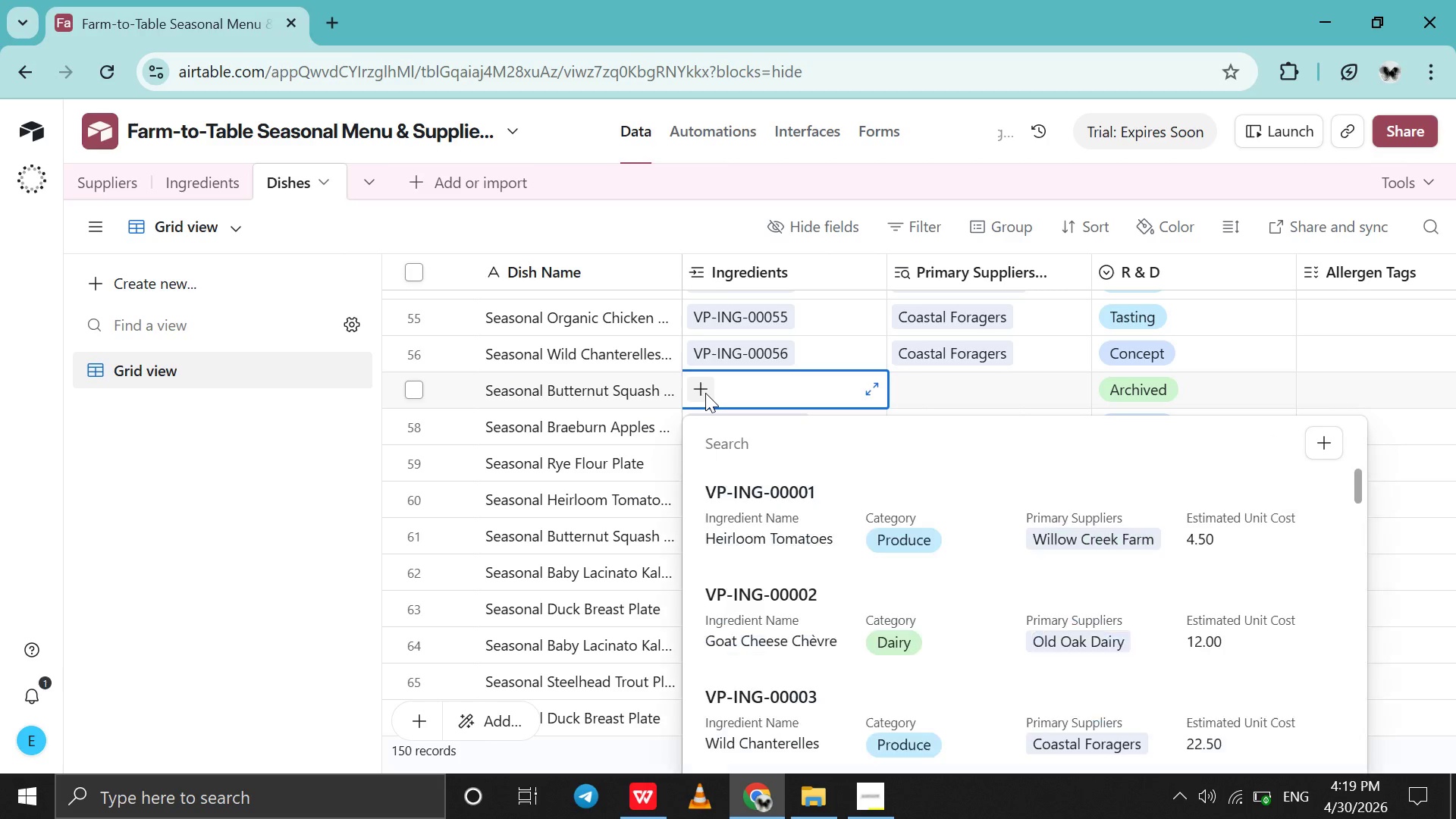 
type(57)
 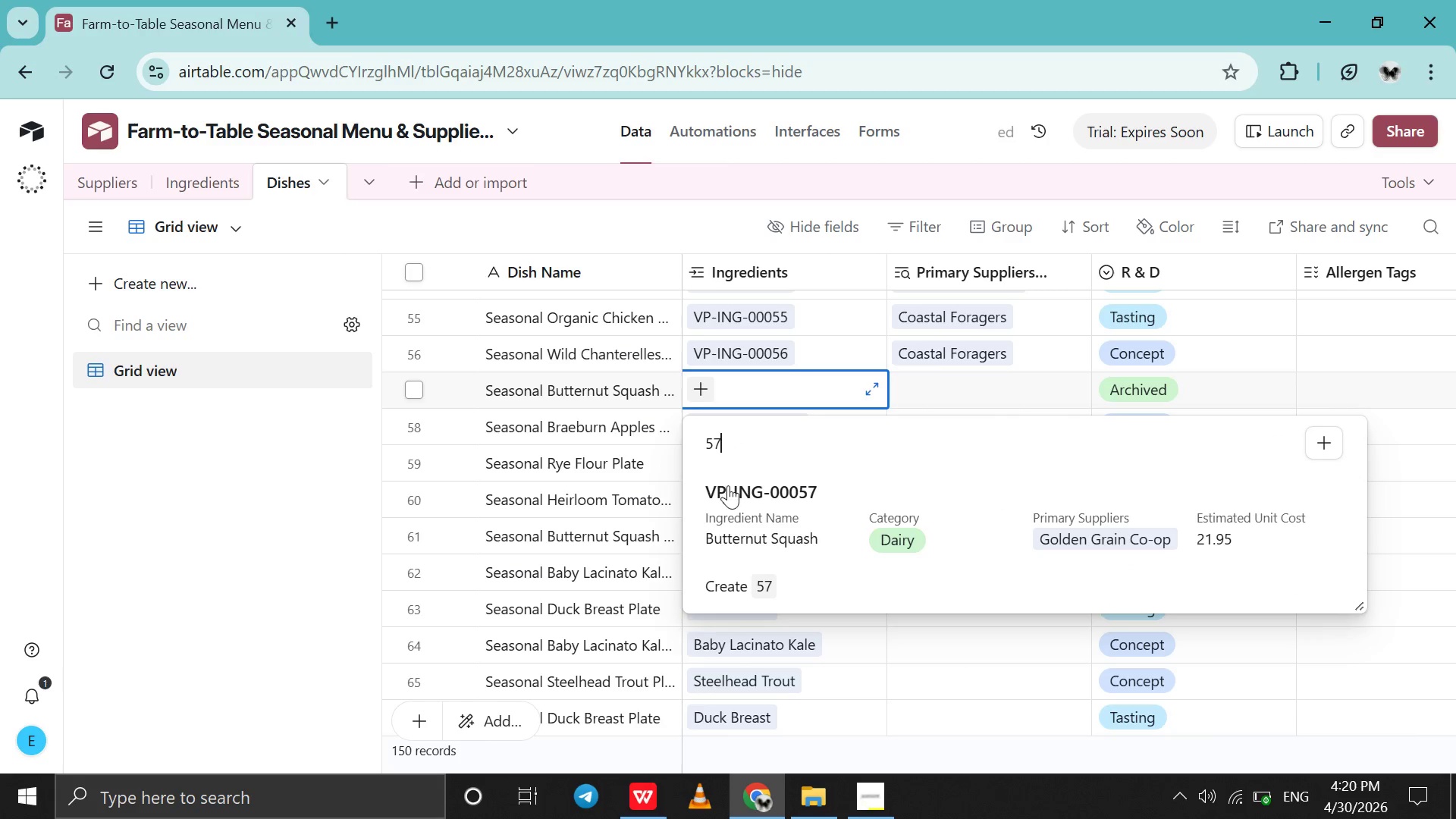 
double_click([728, 485])
 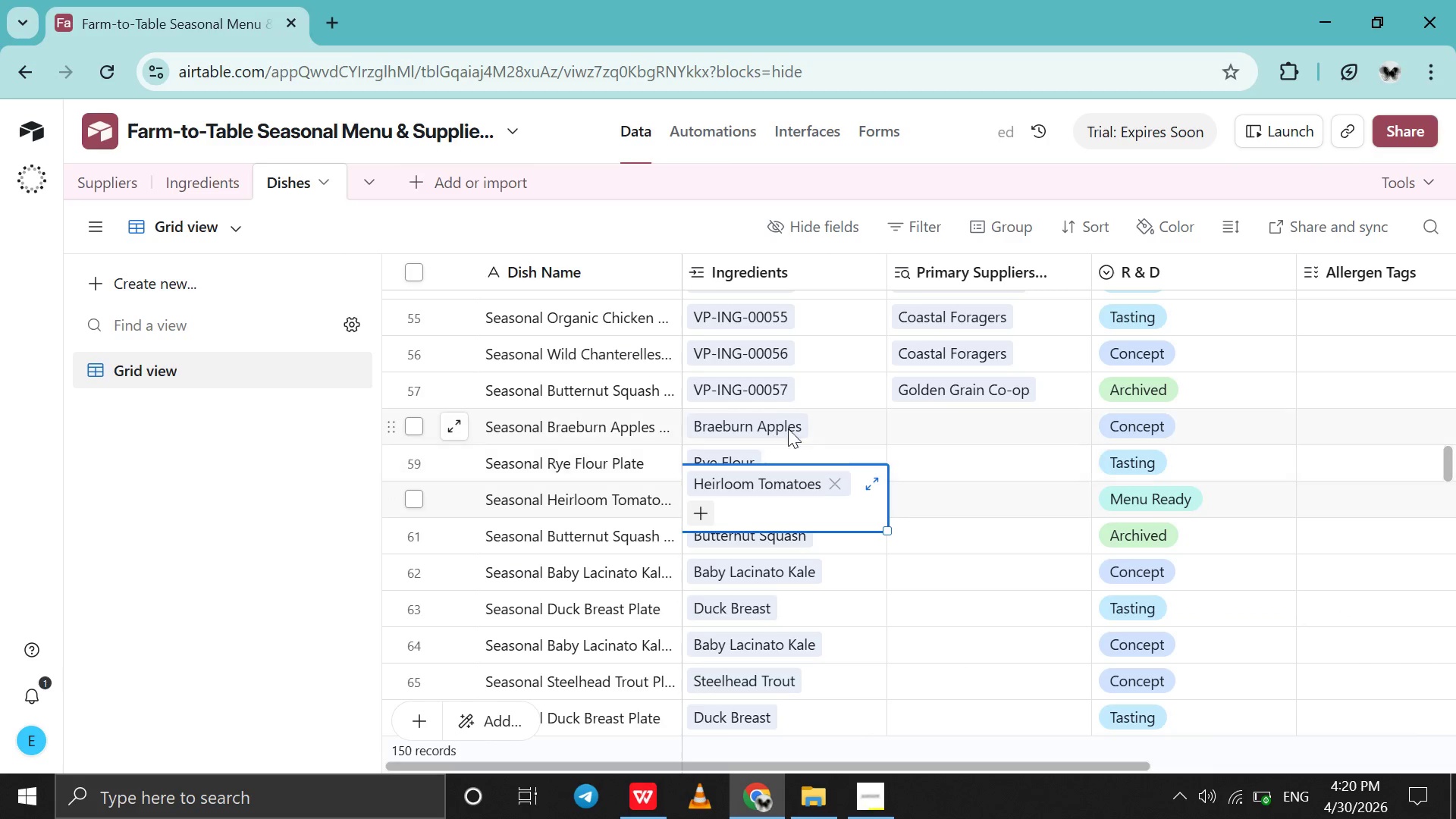 
left_click([801, 418])
 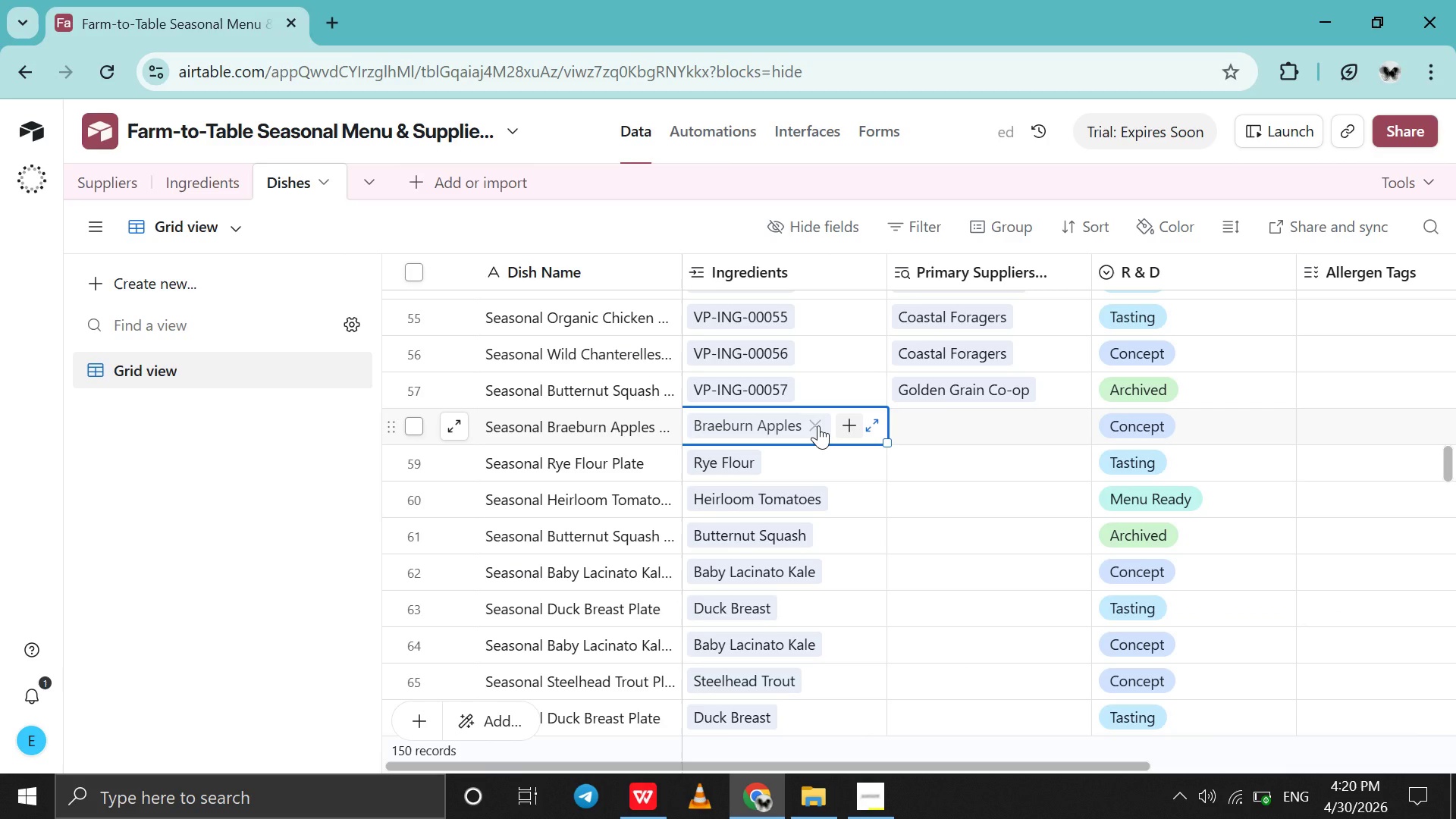 
left_click([818, 425])
 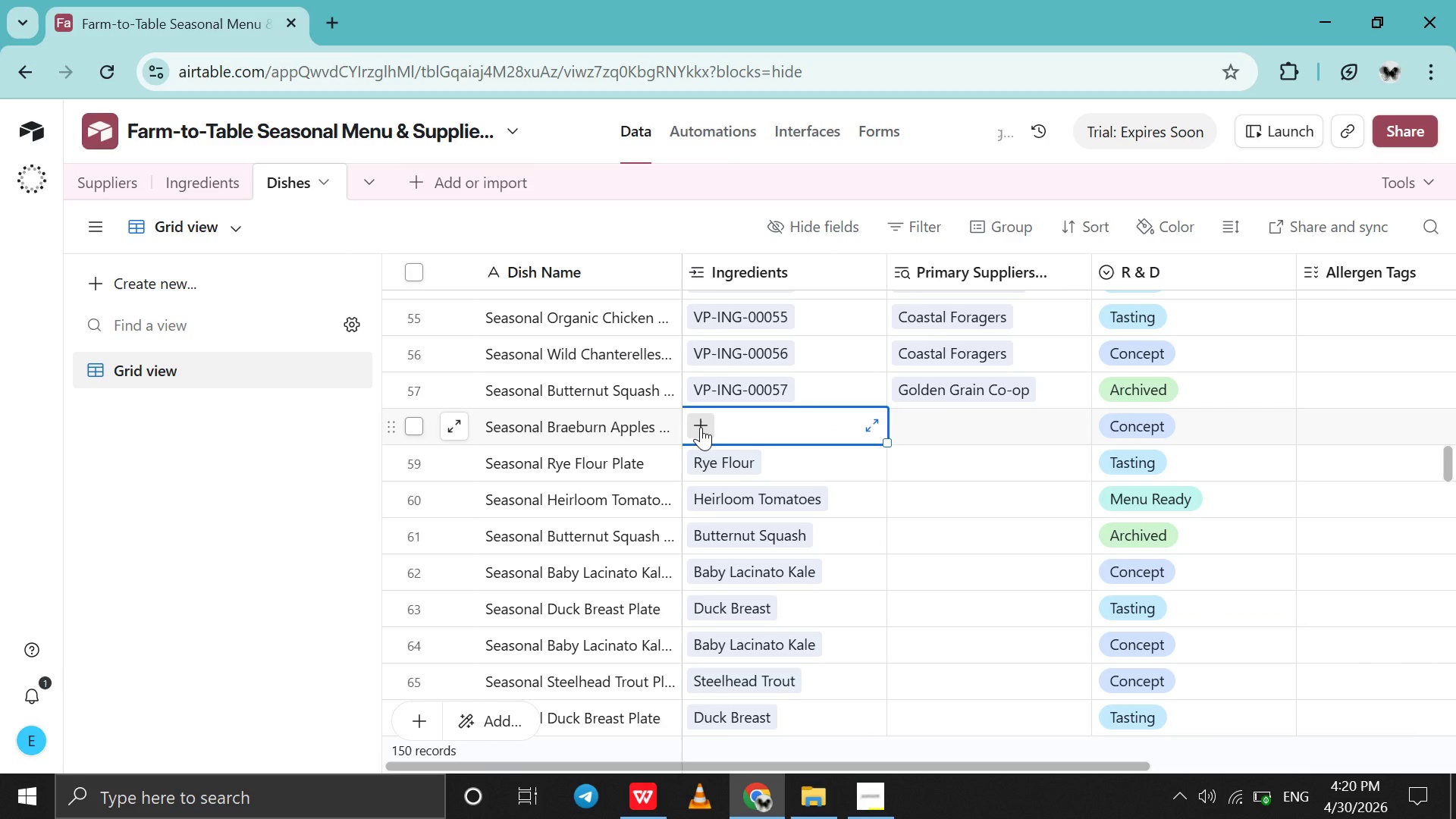 
left_click([701, 427])
 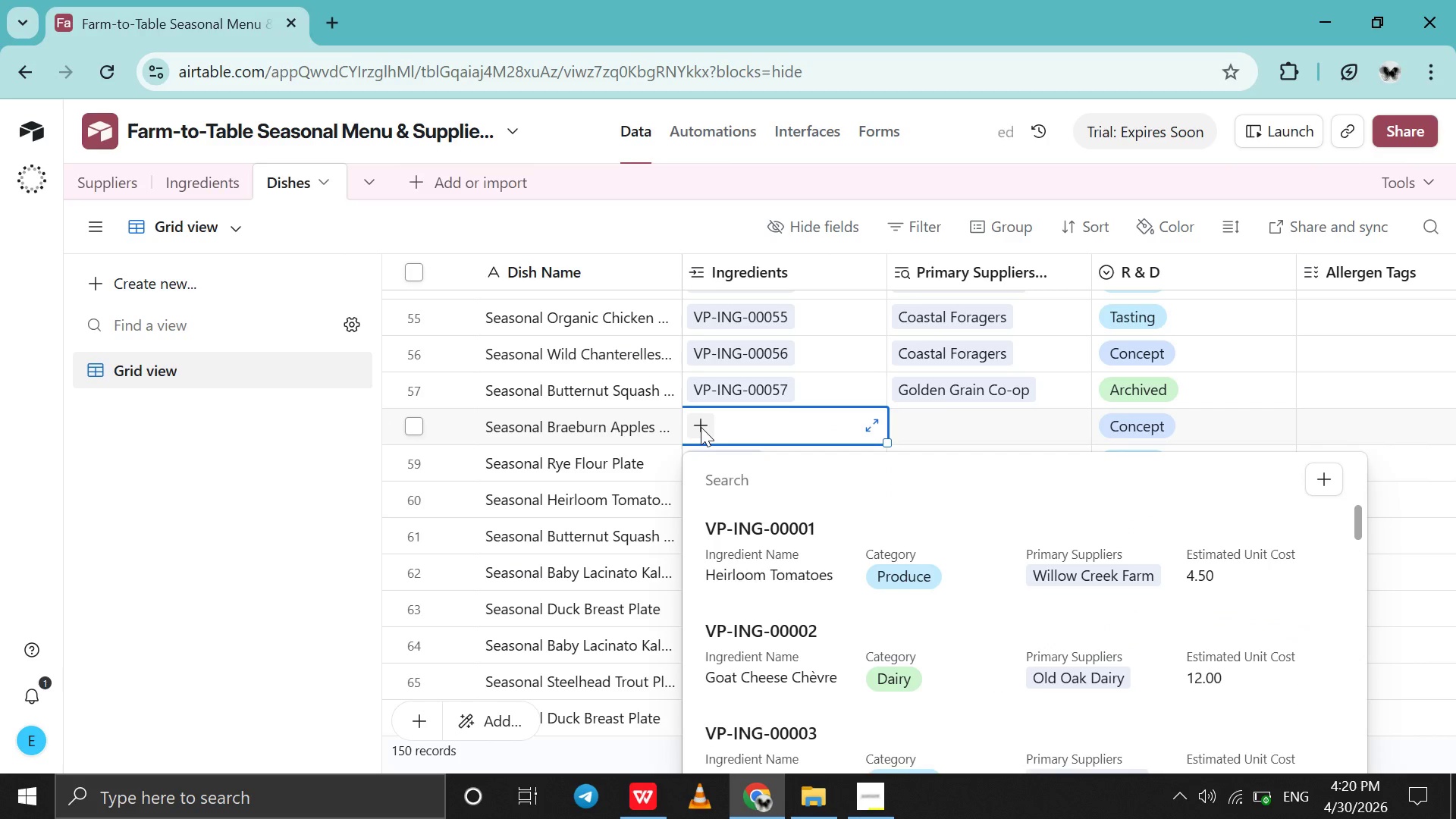 
type(58)
 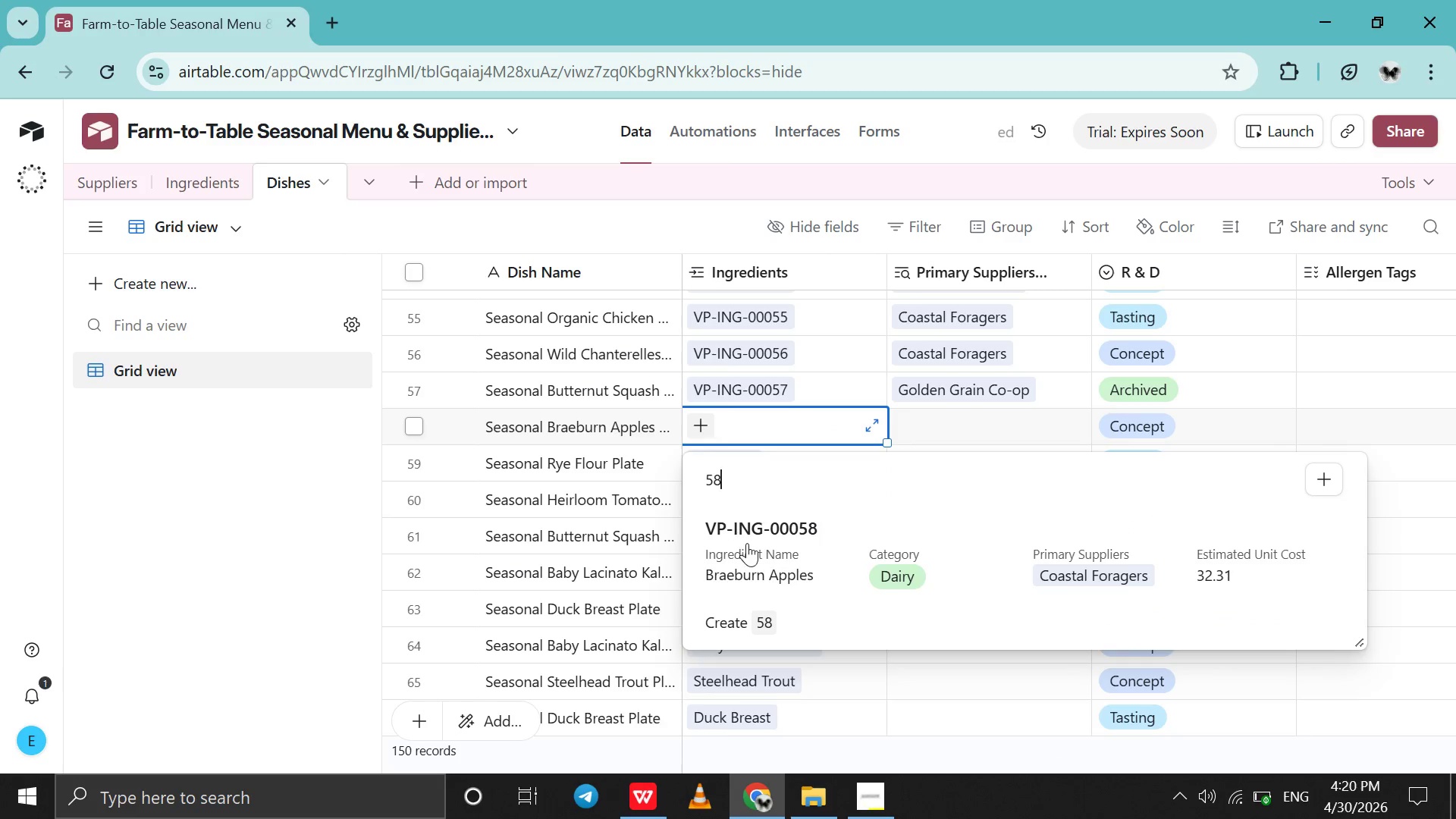 
left_click([747, 543])
 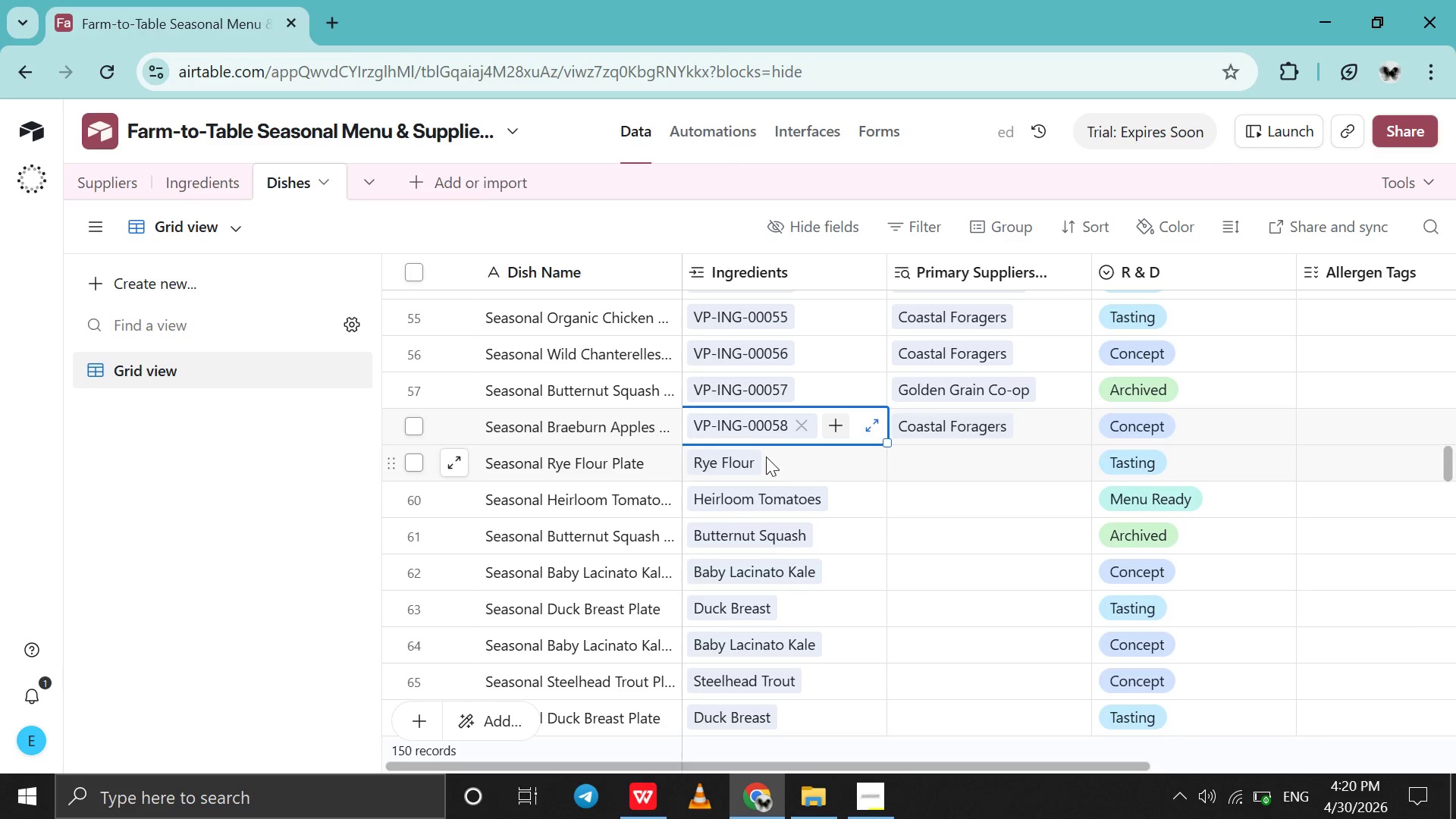 
left_click([766, 459])
 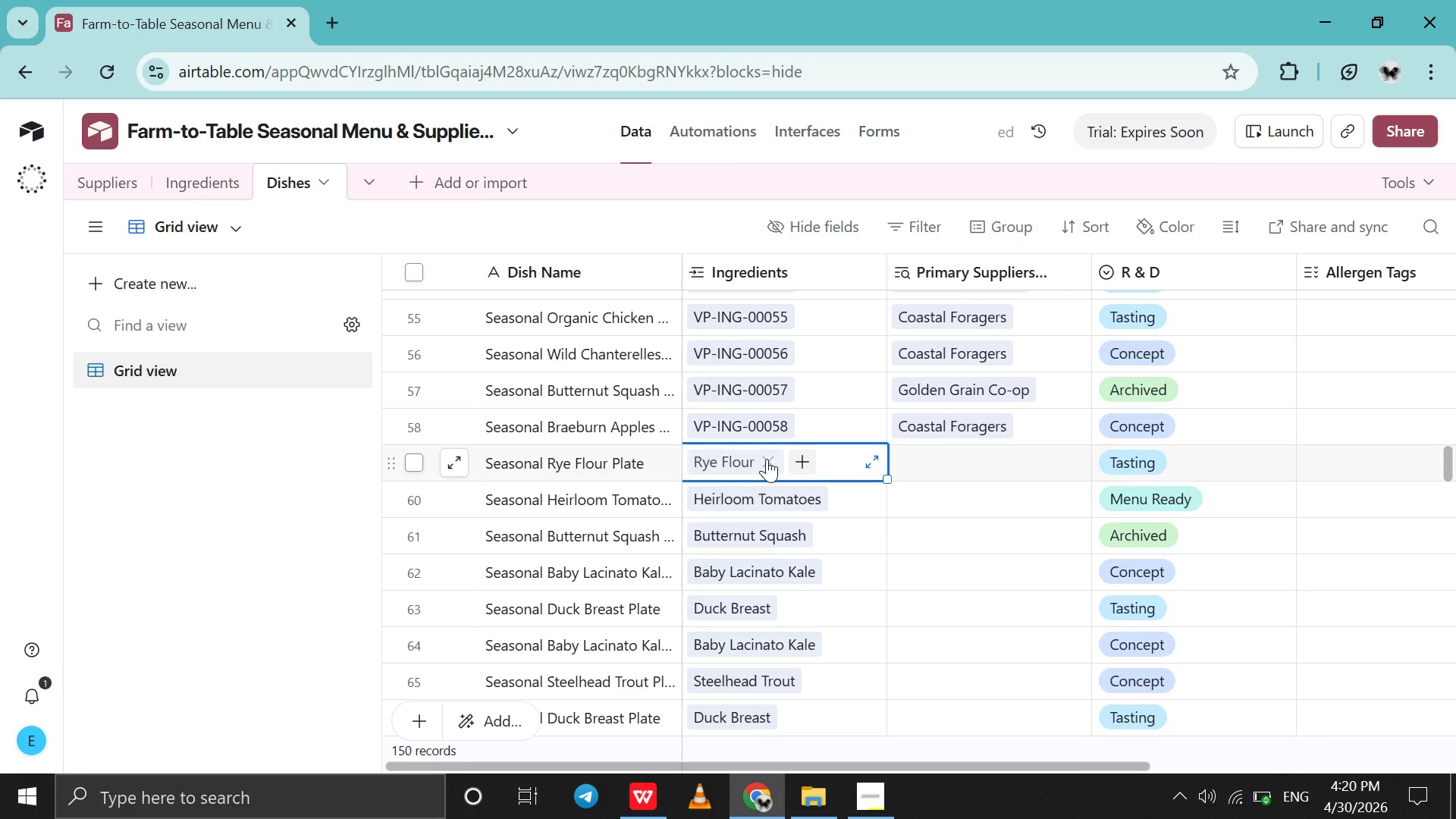 
left_click([767, 459])
 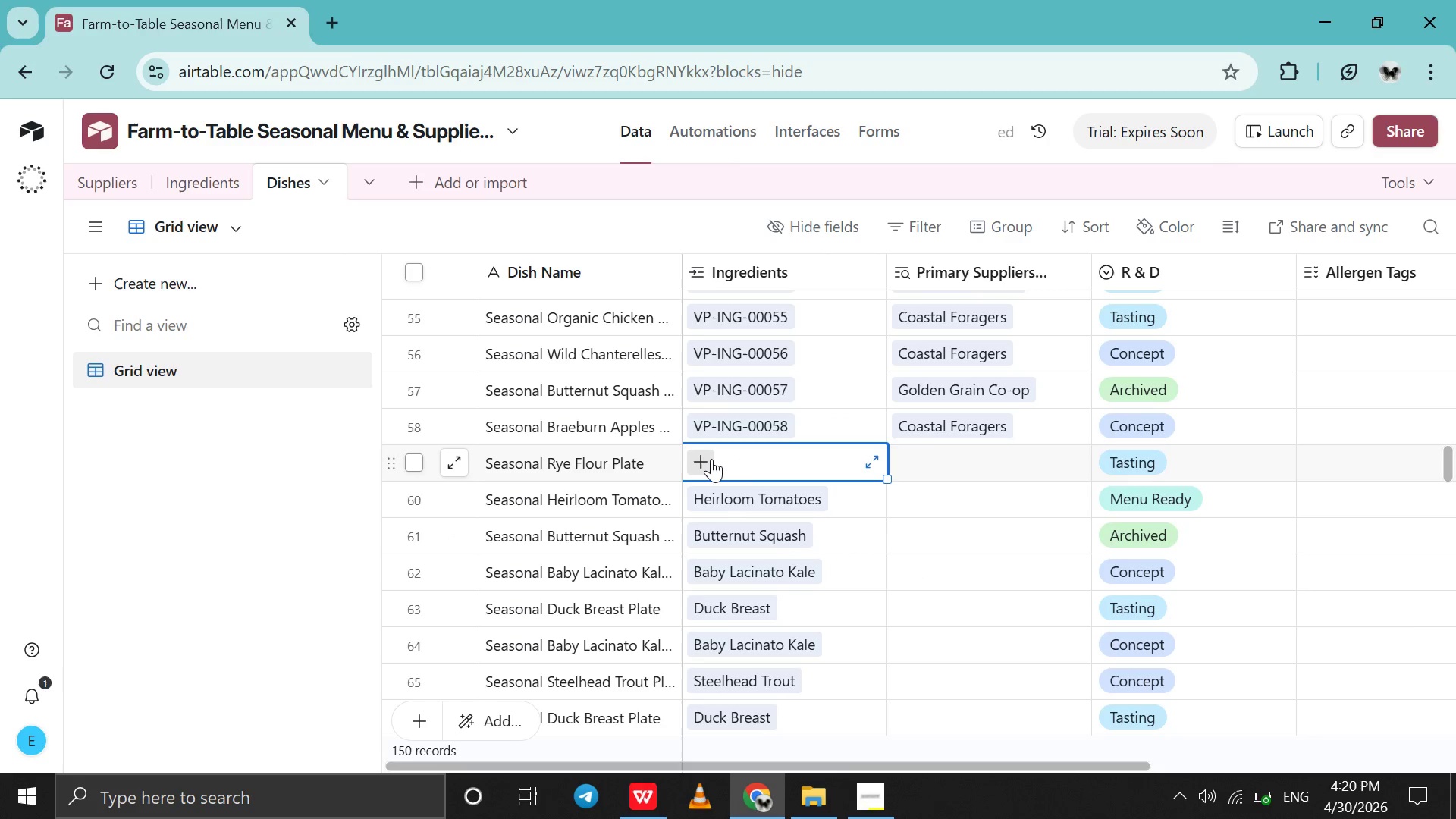 
left_click([711, 459])
 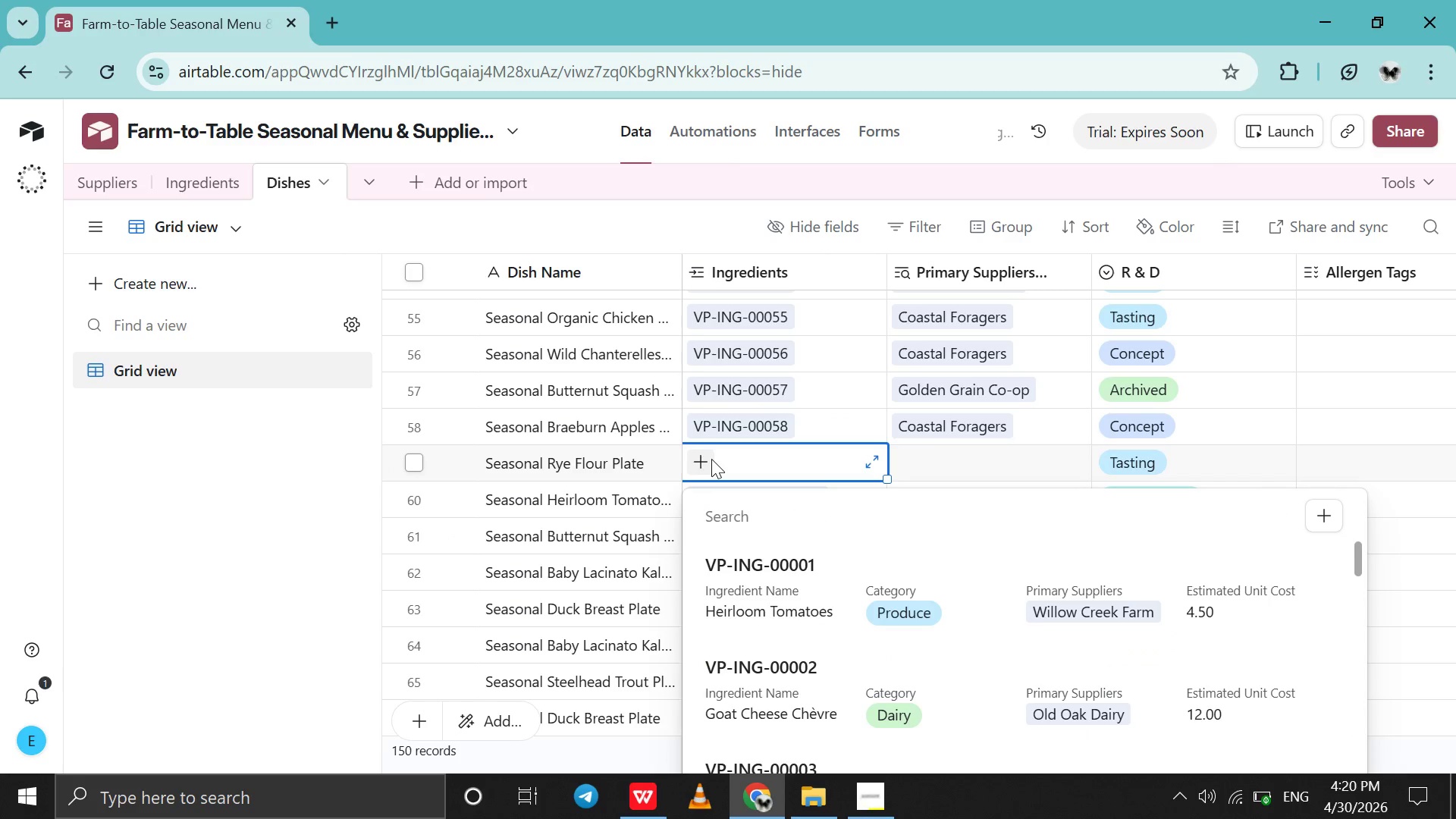 
type(59)
 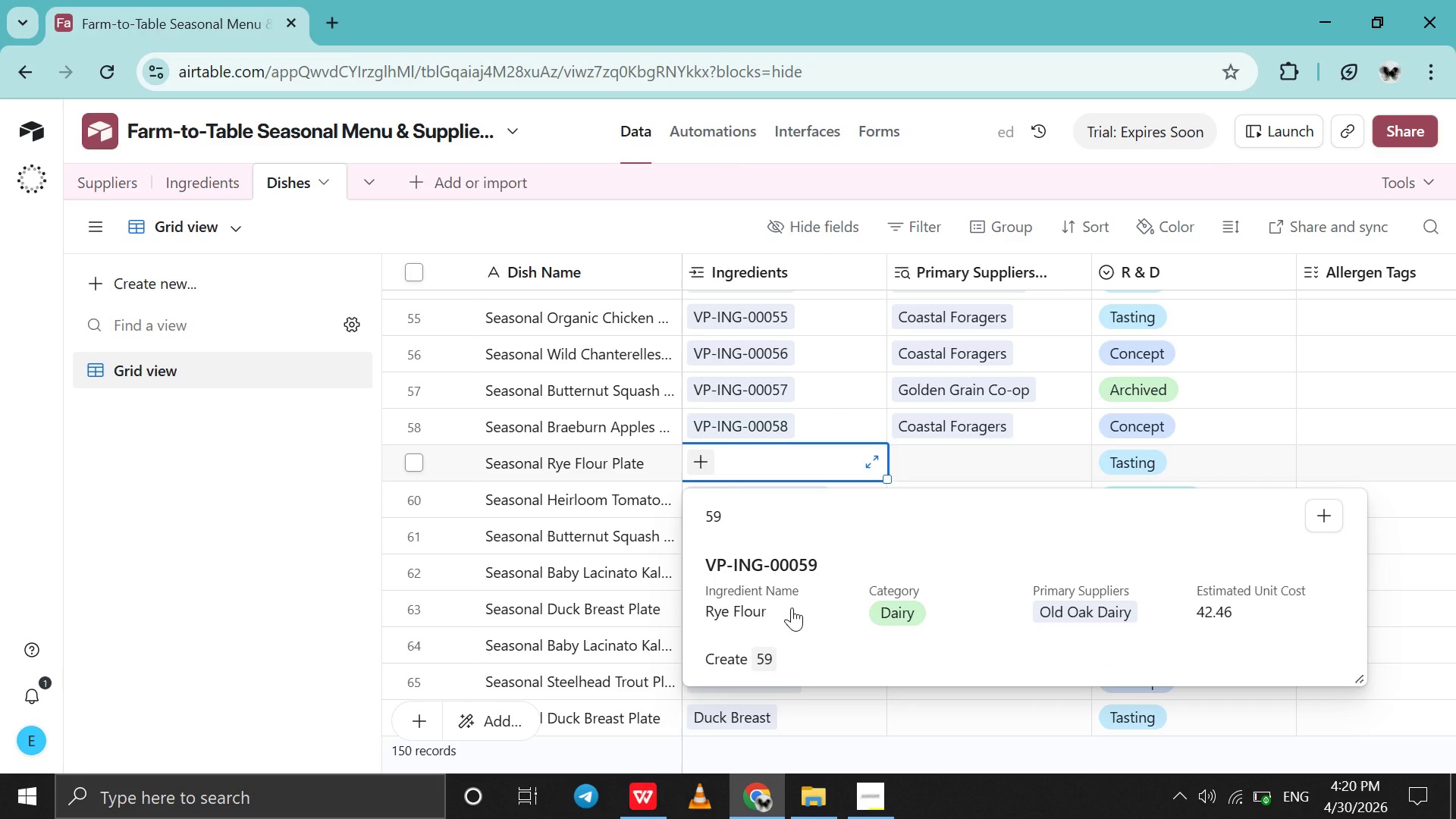 
left_click([792, 607])
 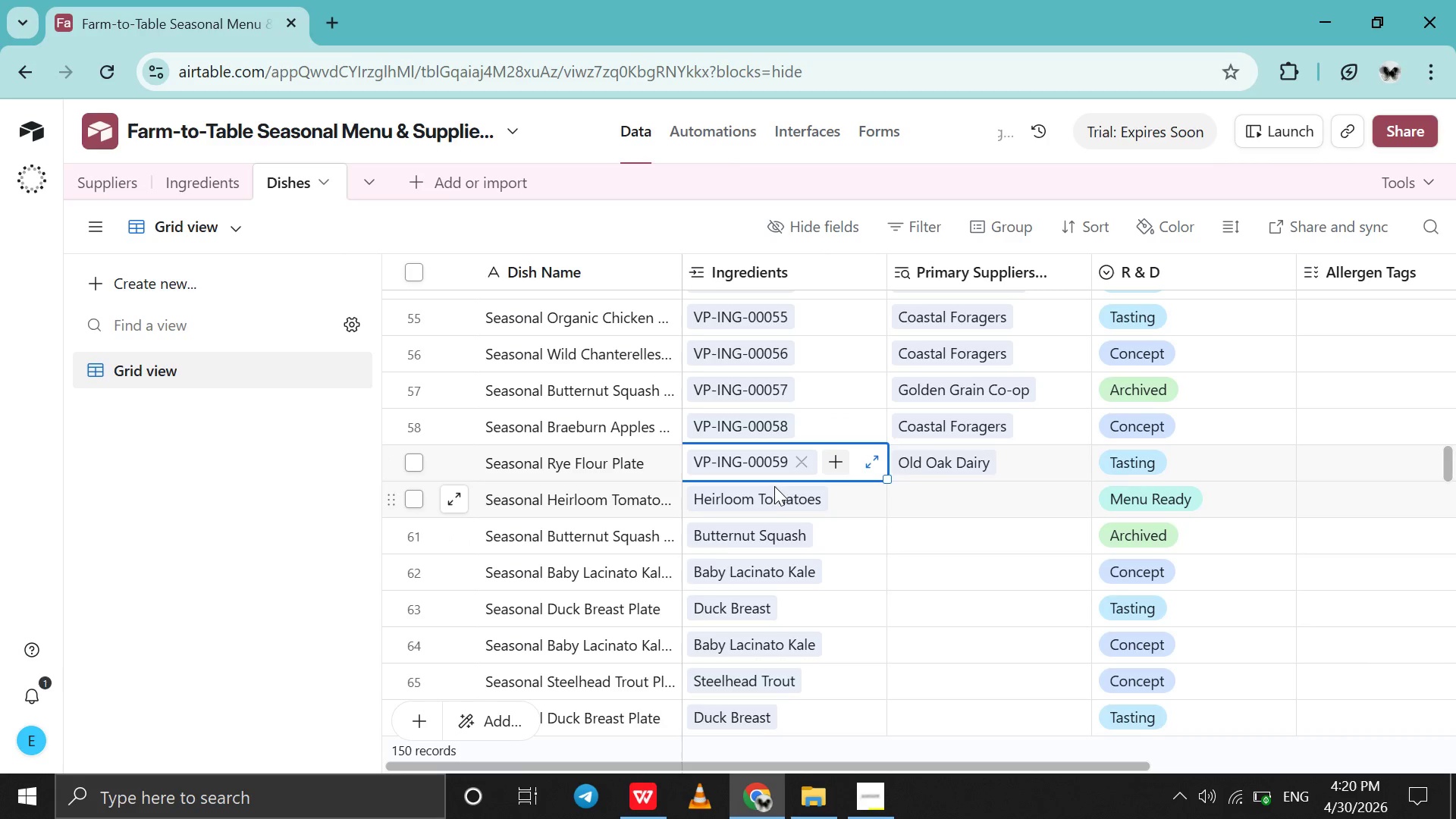 
left_click([774, 486])
 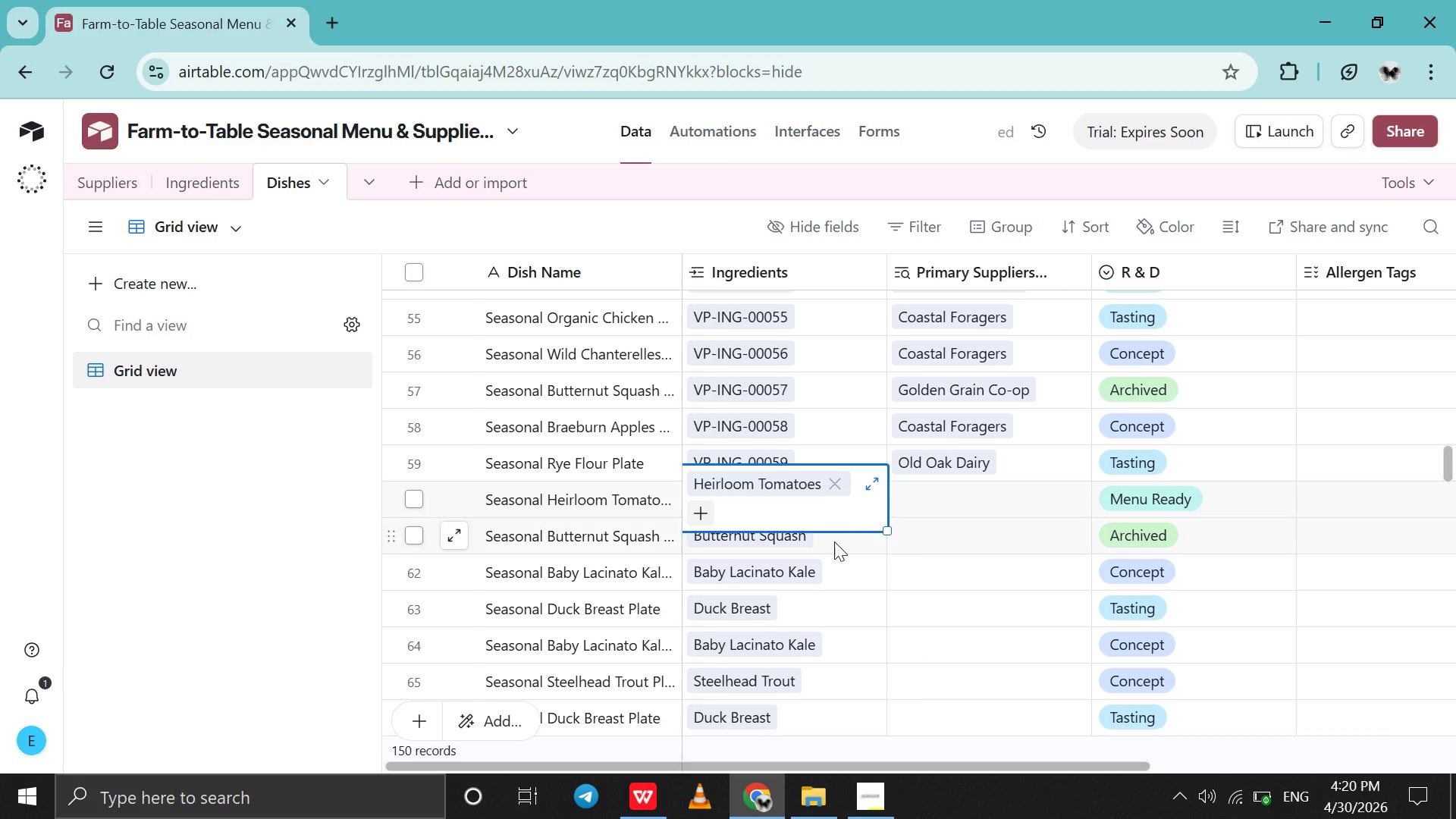 
left_click([834, 541])
 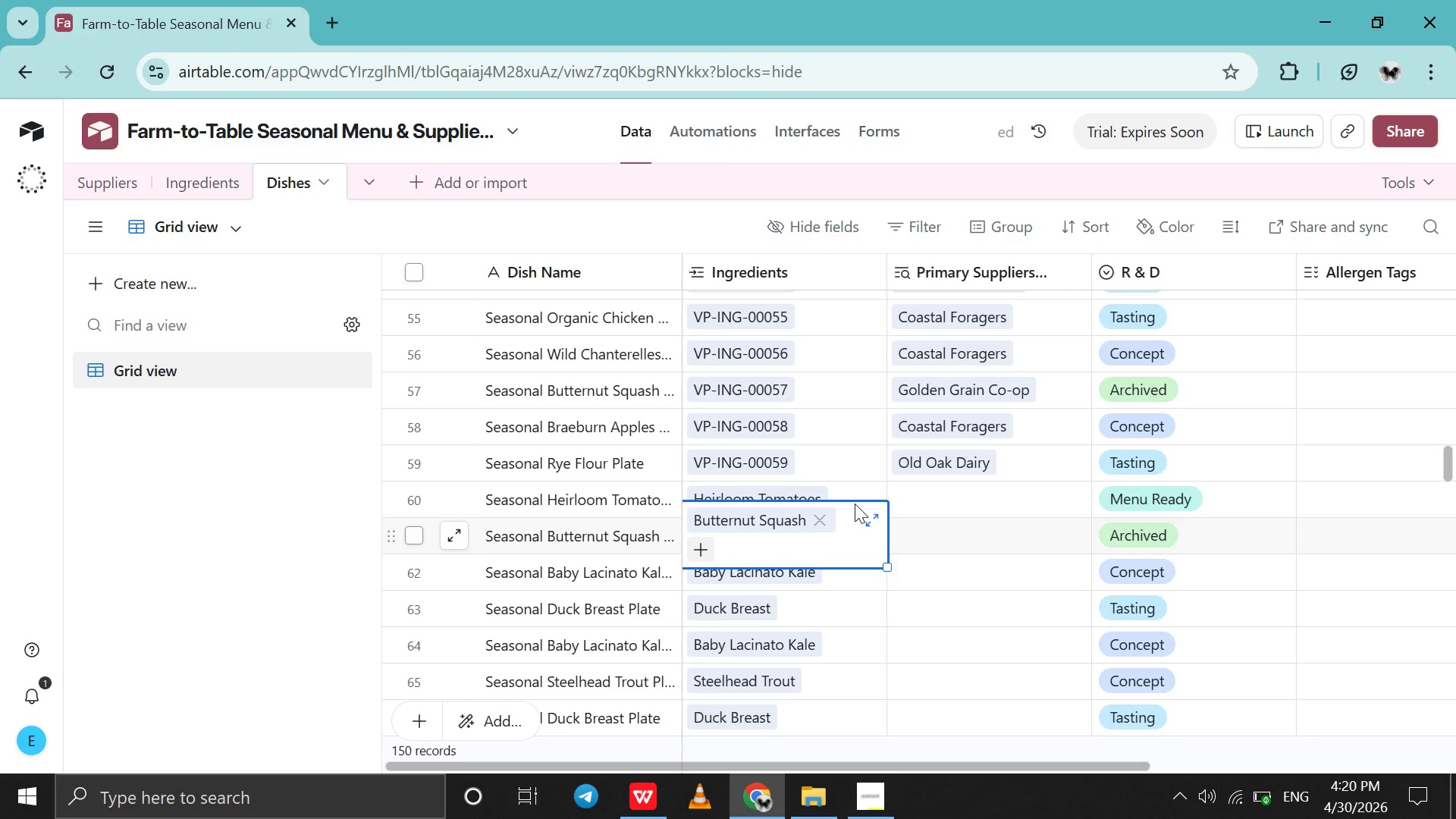 
left_click([832, 474])
 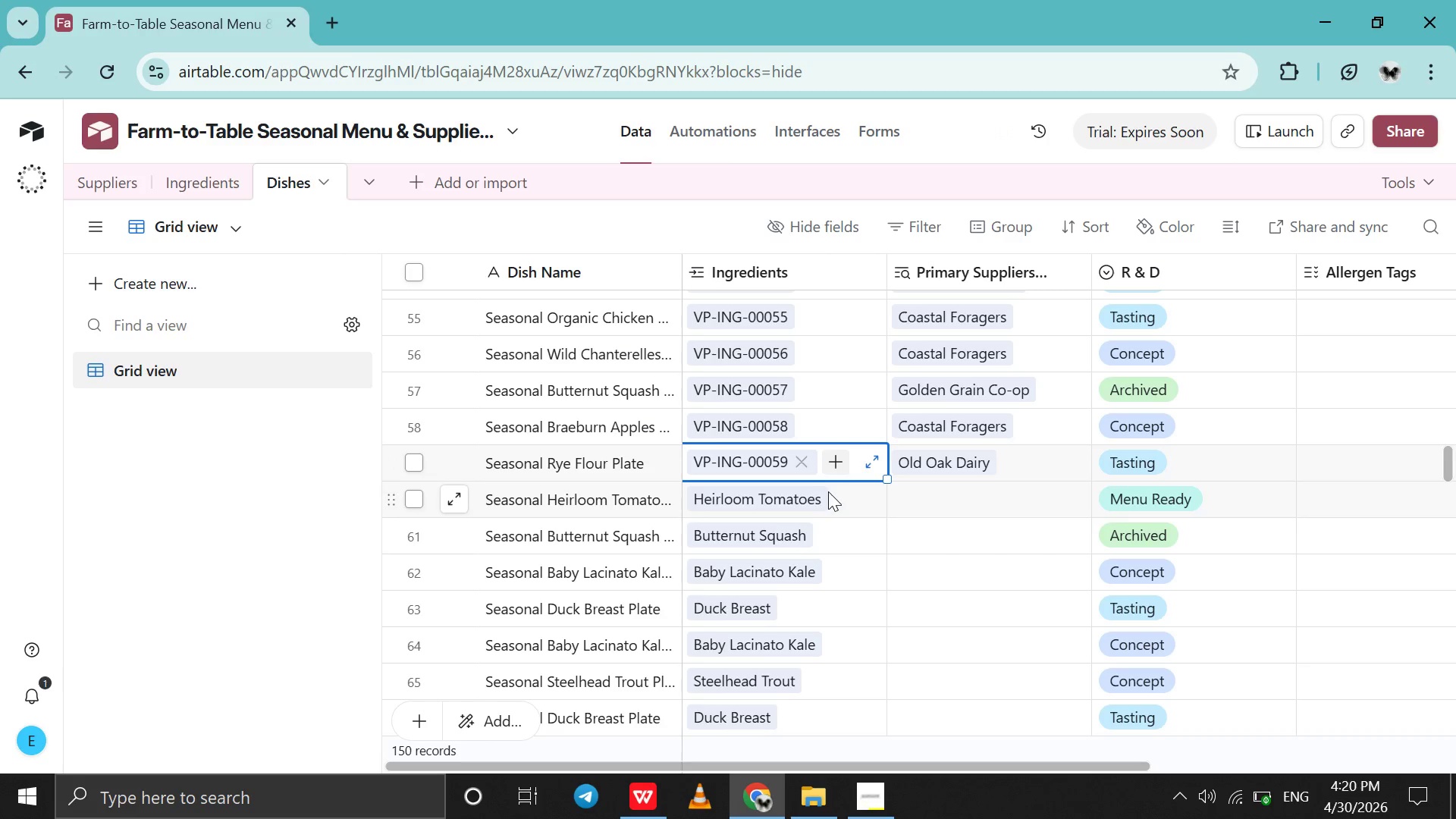 
left_click([828, 491])
 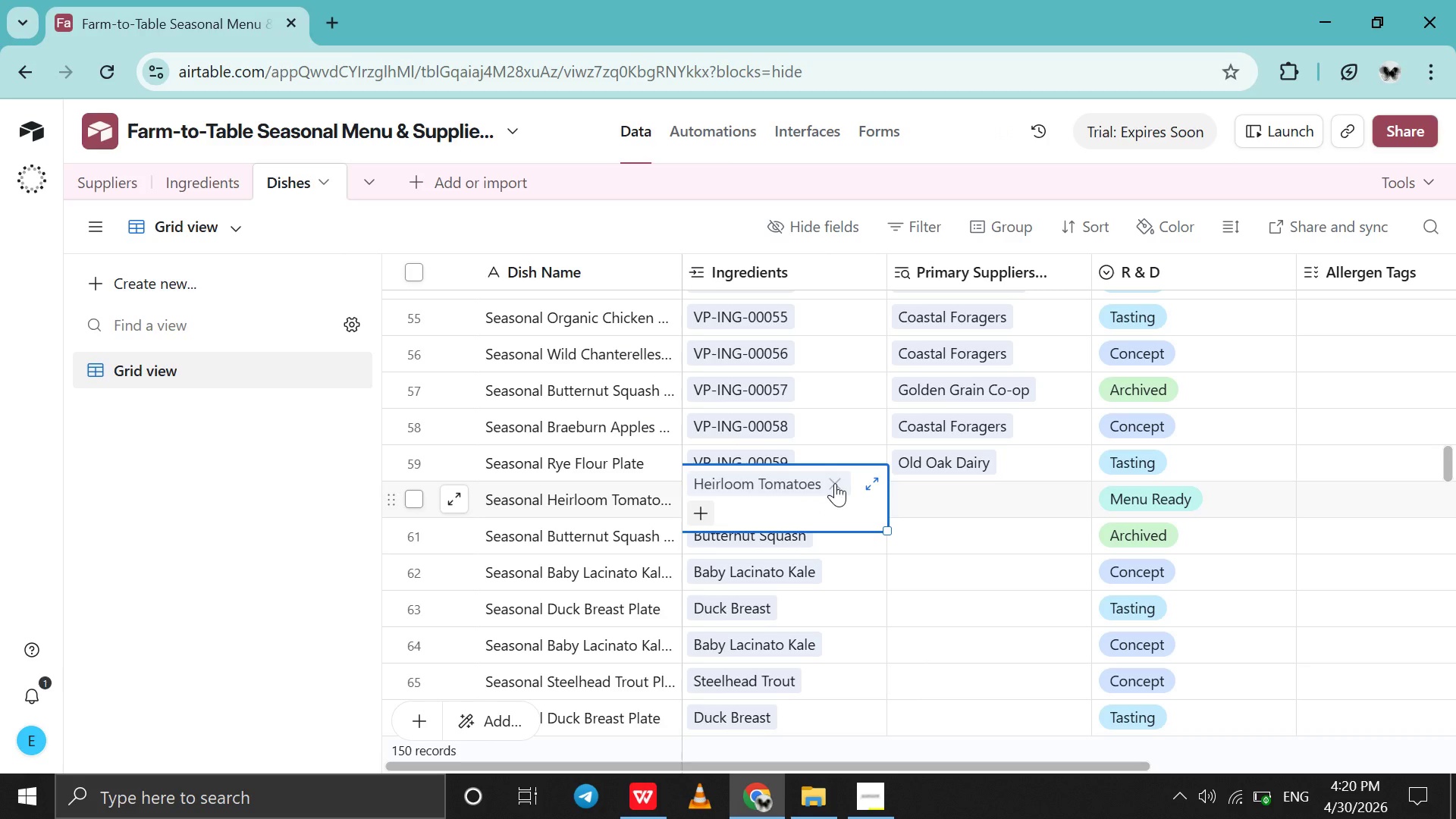 
left_click([835, 483])
 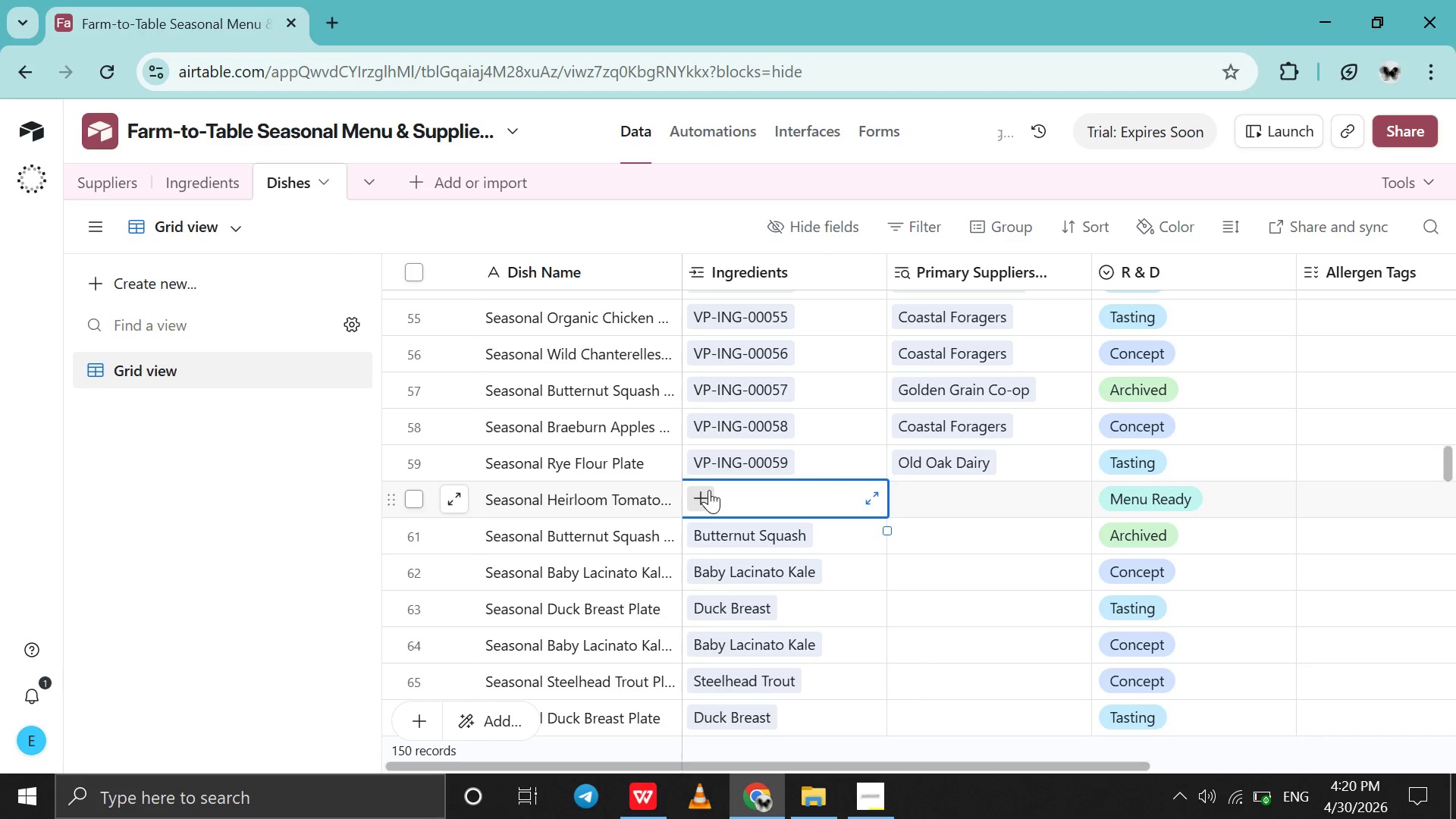 
left_click([709, 490])
 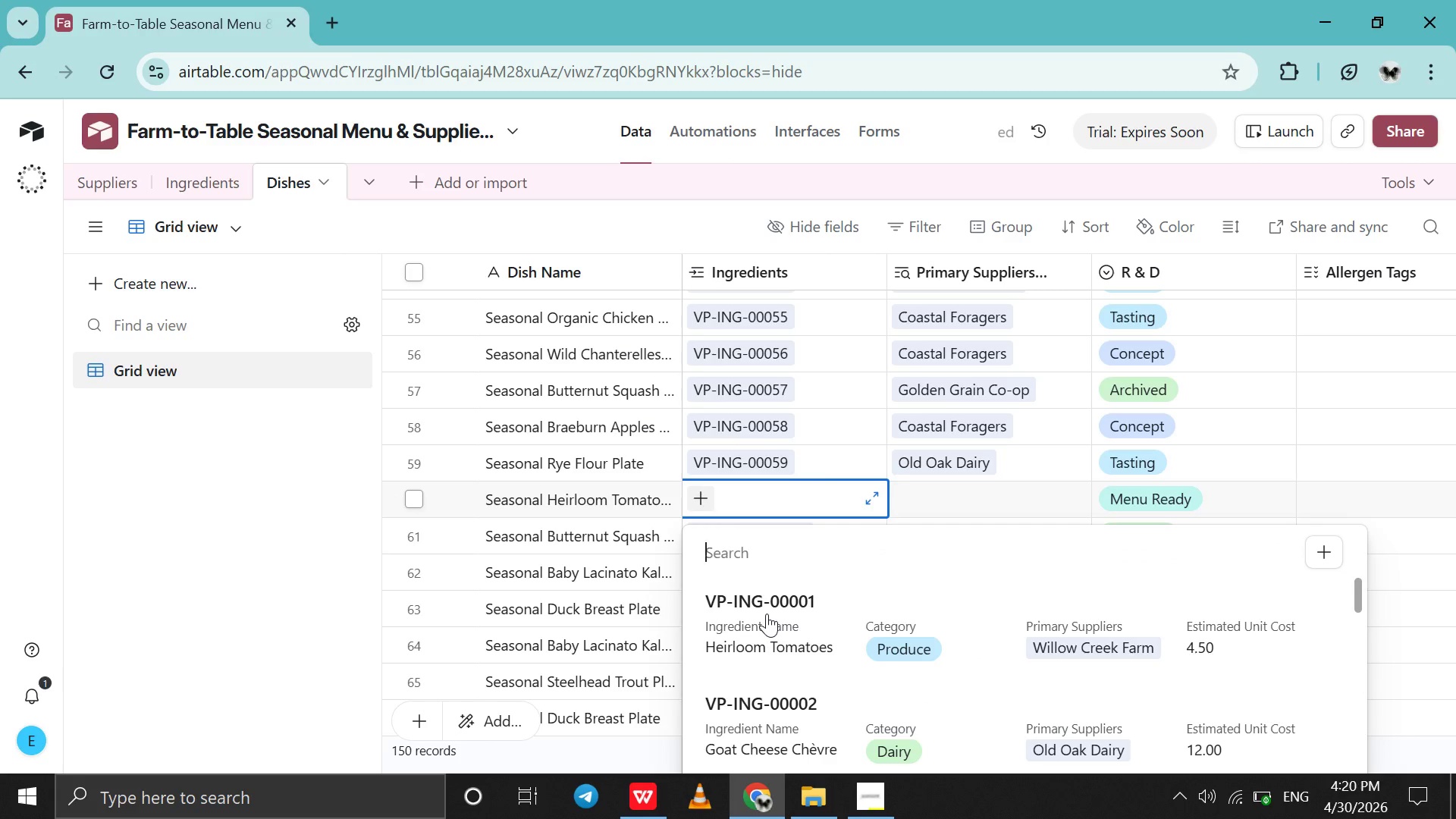 
type(60)
 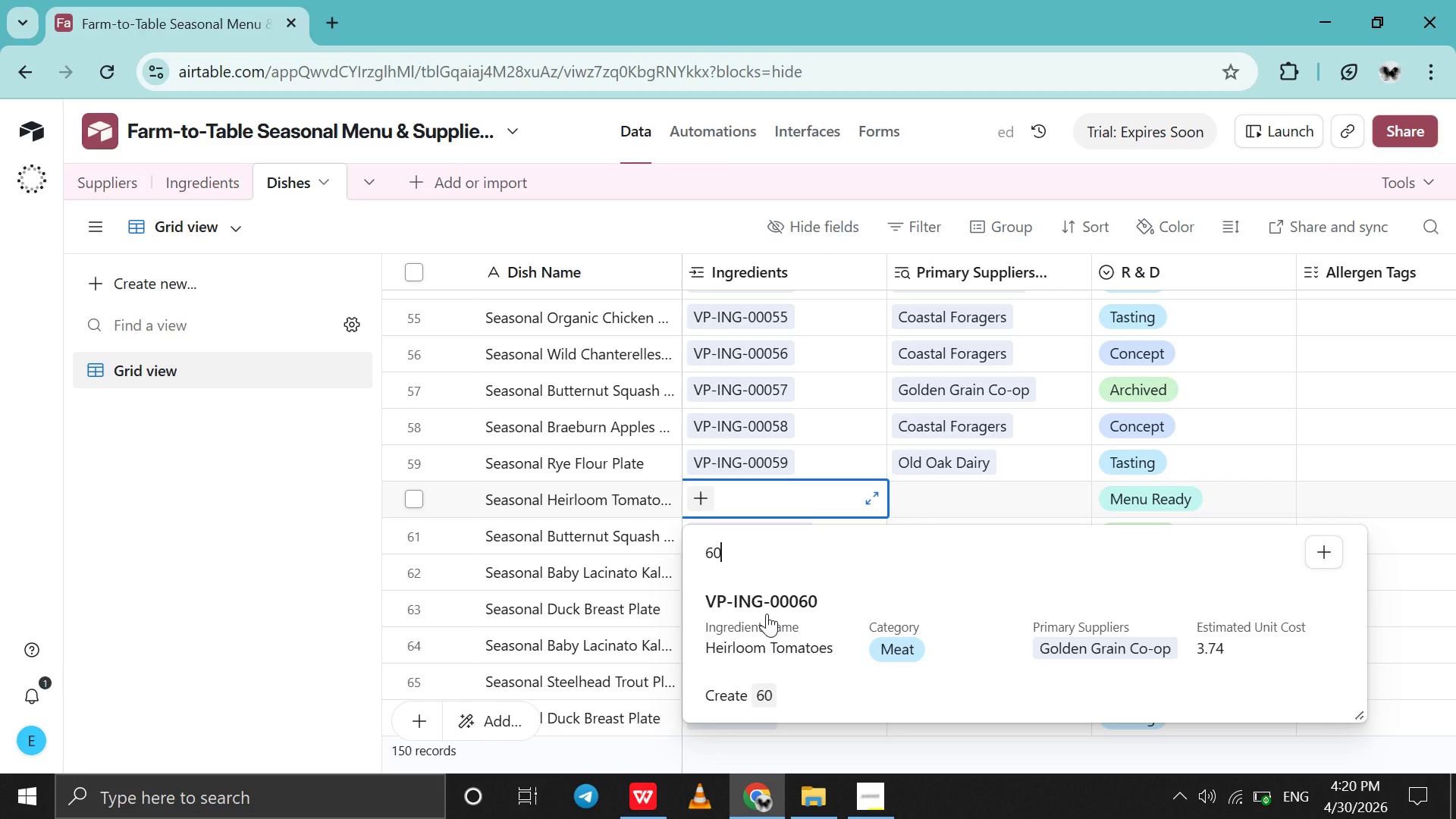 
left_click([767, 613])
 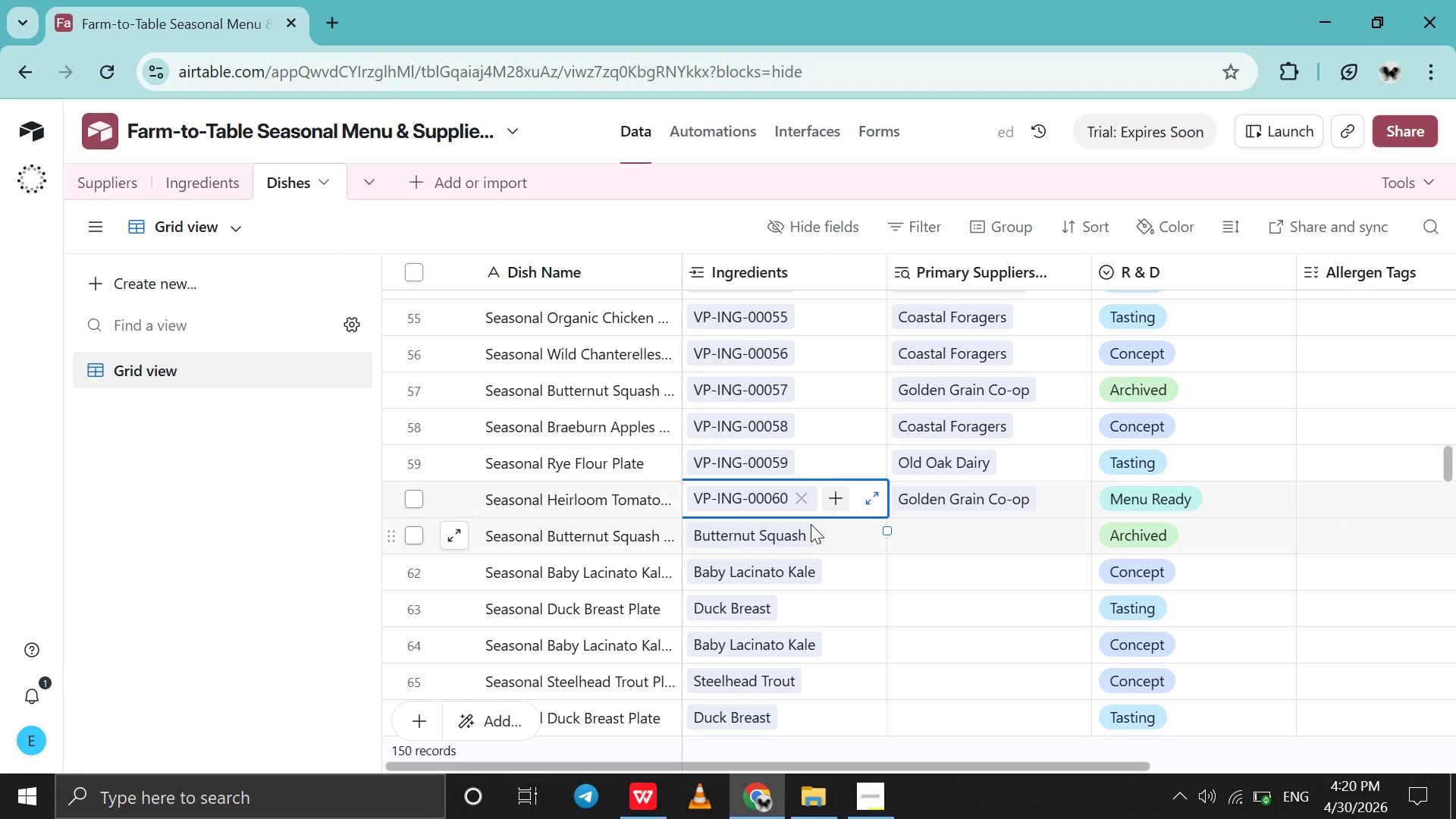 
left_click([811, 524])
 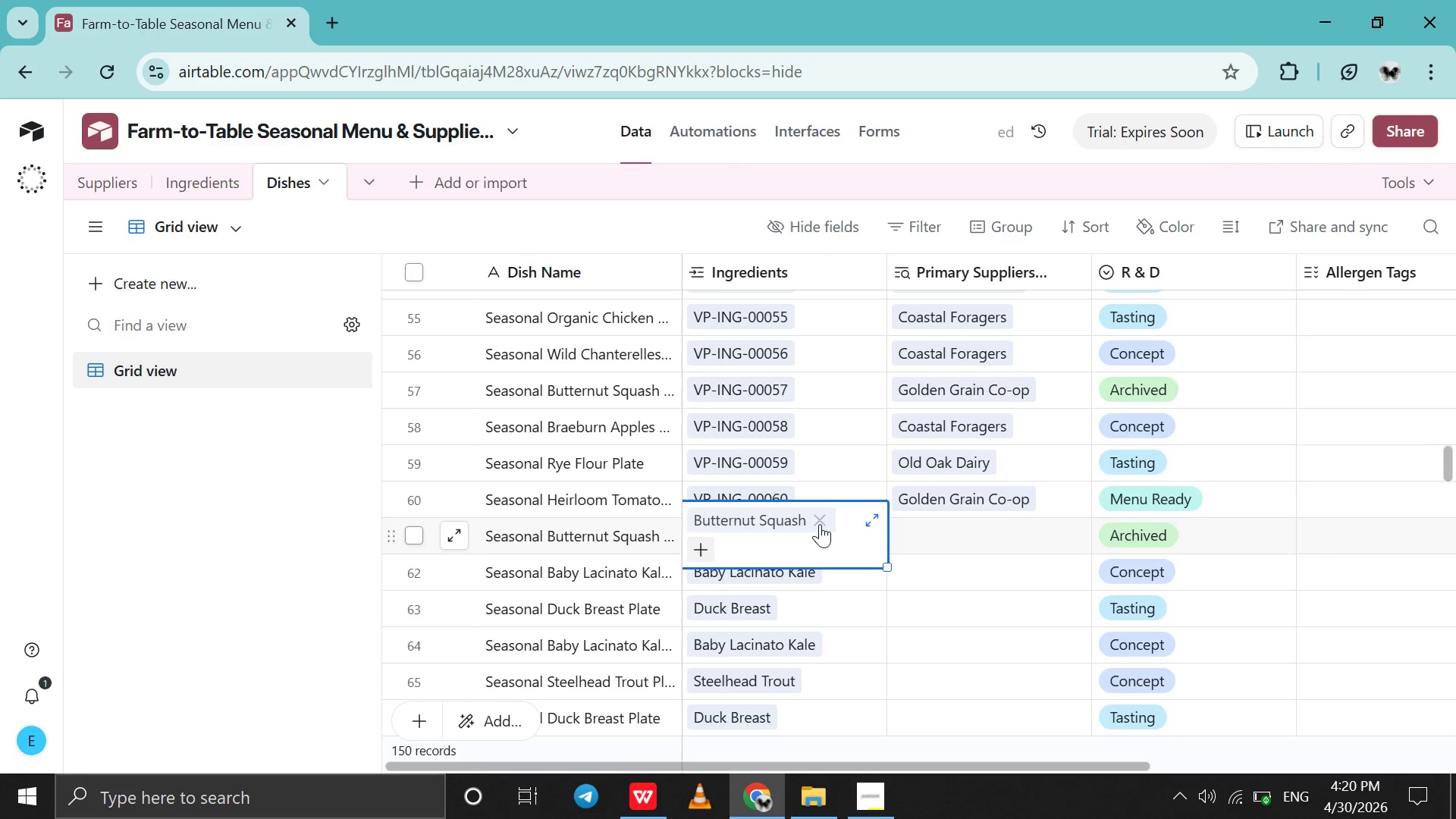 
left_click([820, 524])
 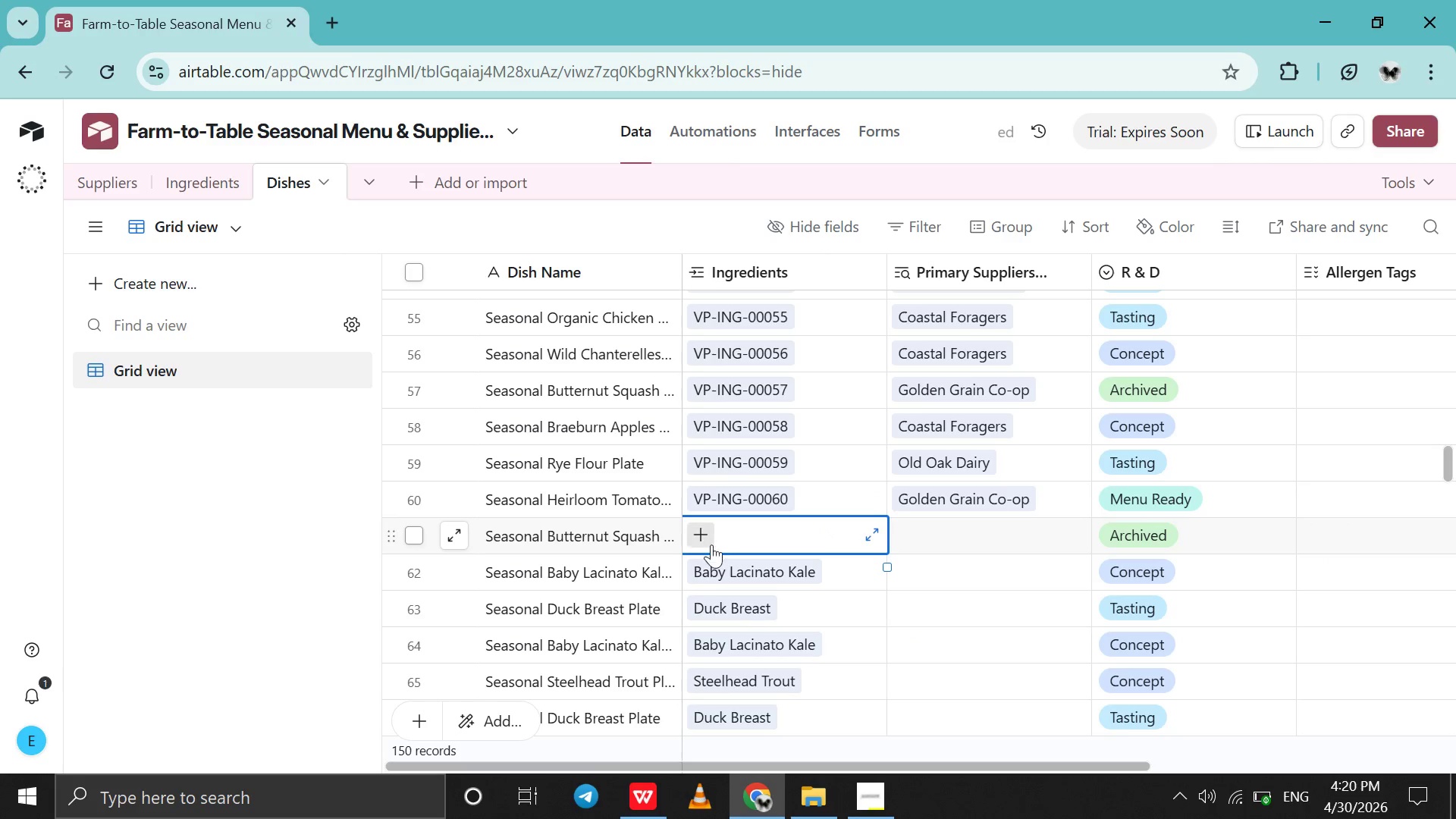 
left_click([706, 544])
 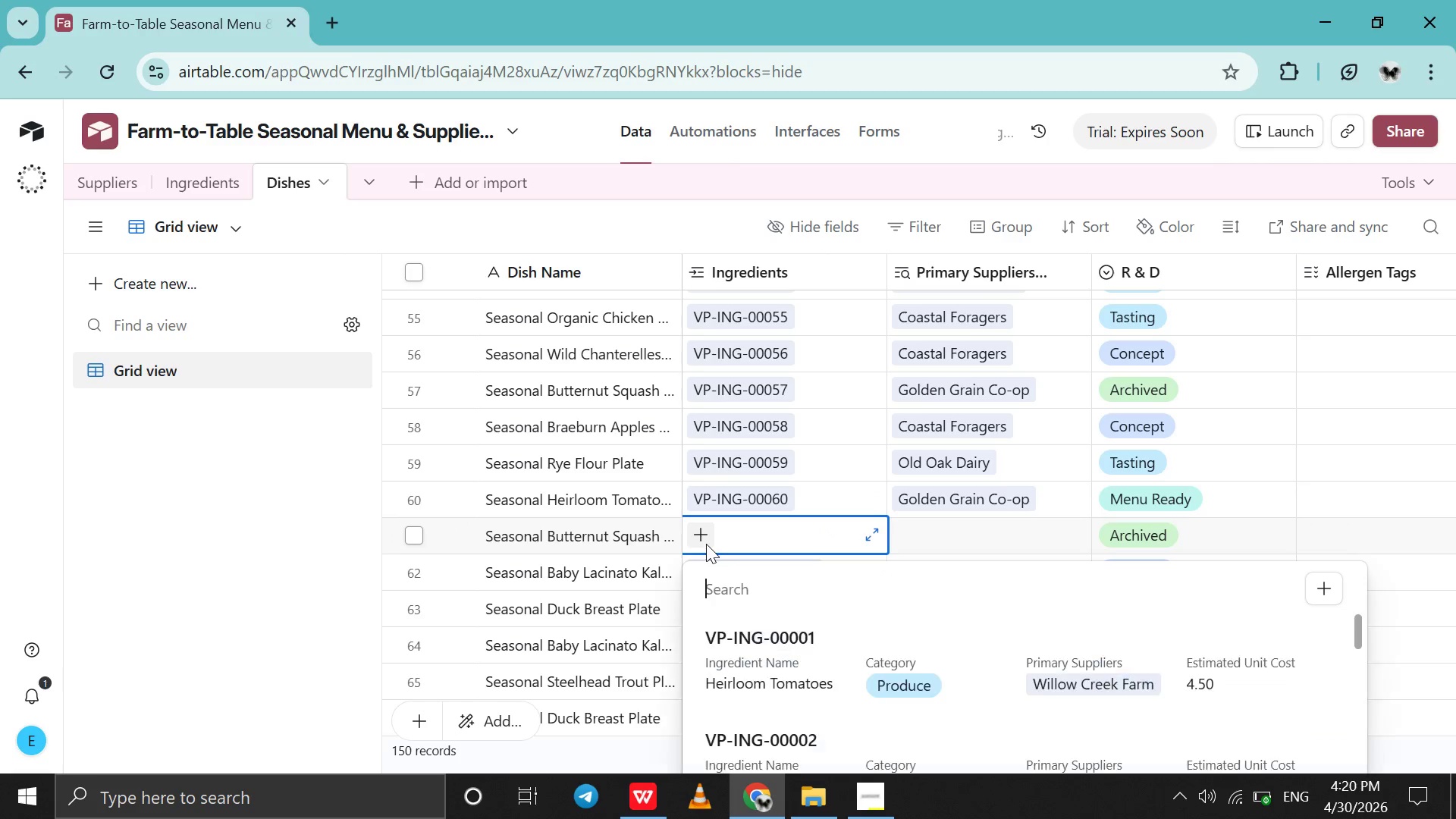 
type(61)
 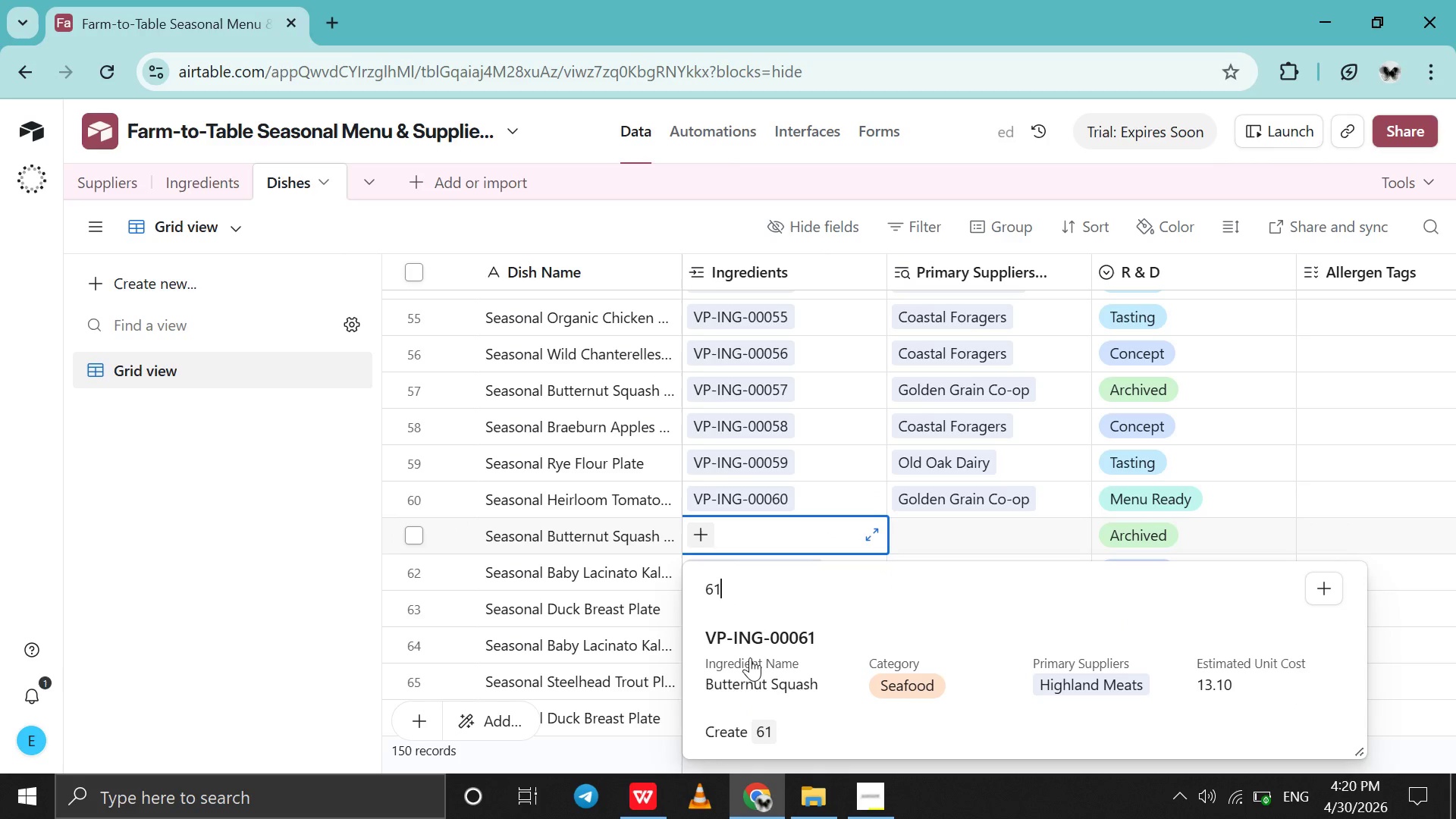 
left_click([750, 657])
 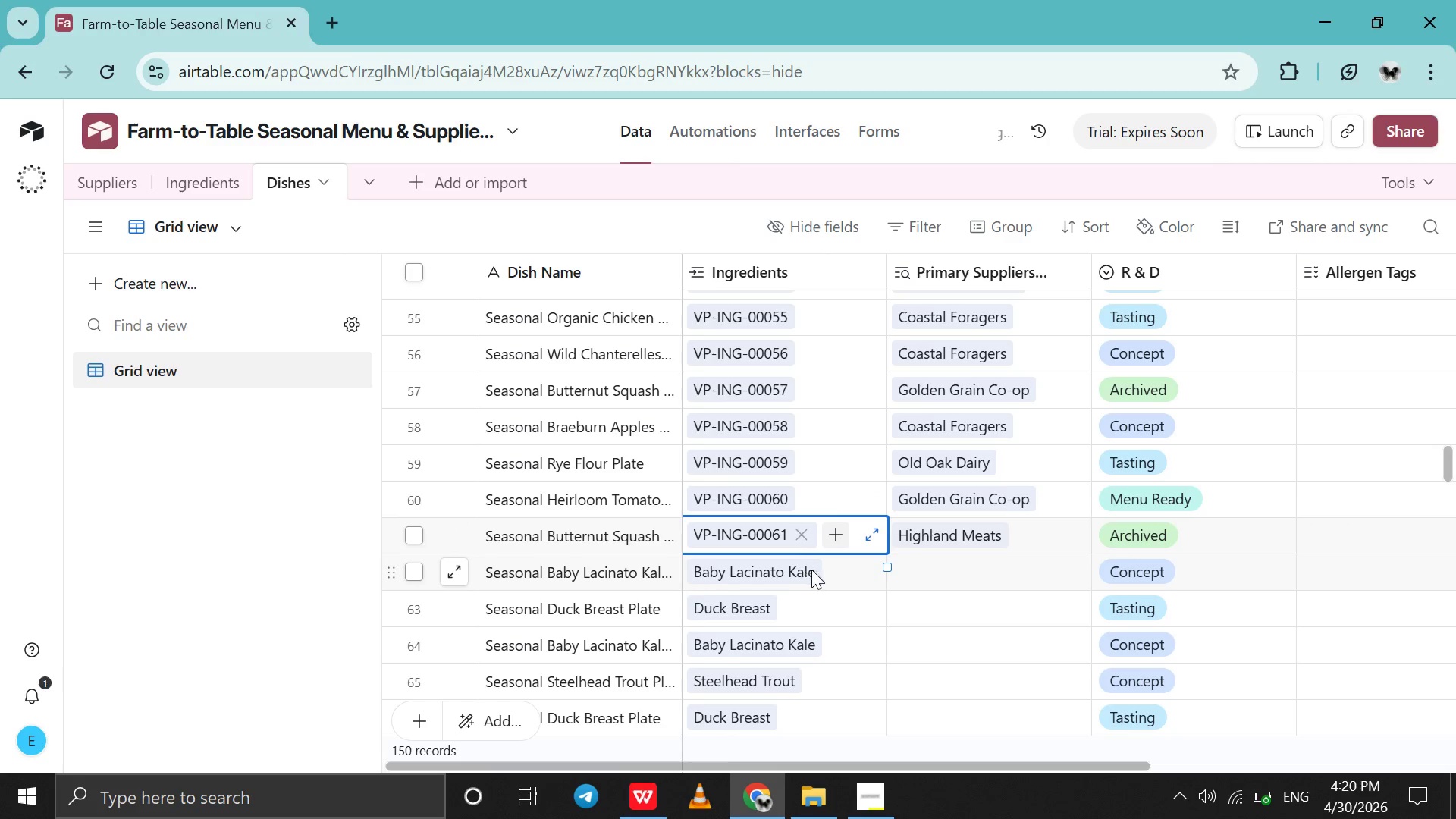 
left_click([811, 570])
 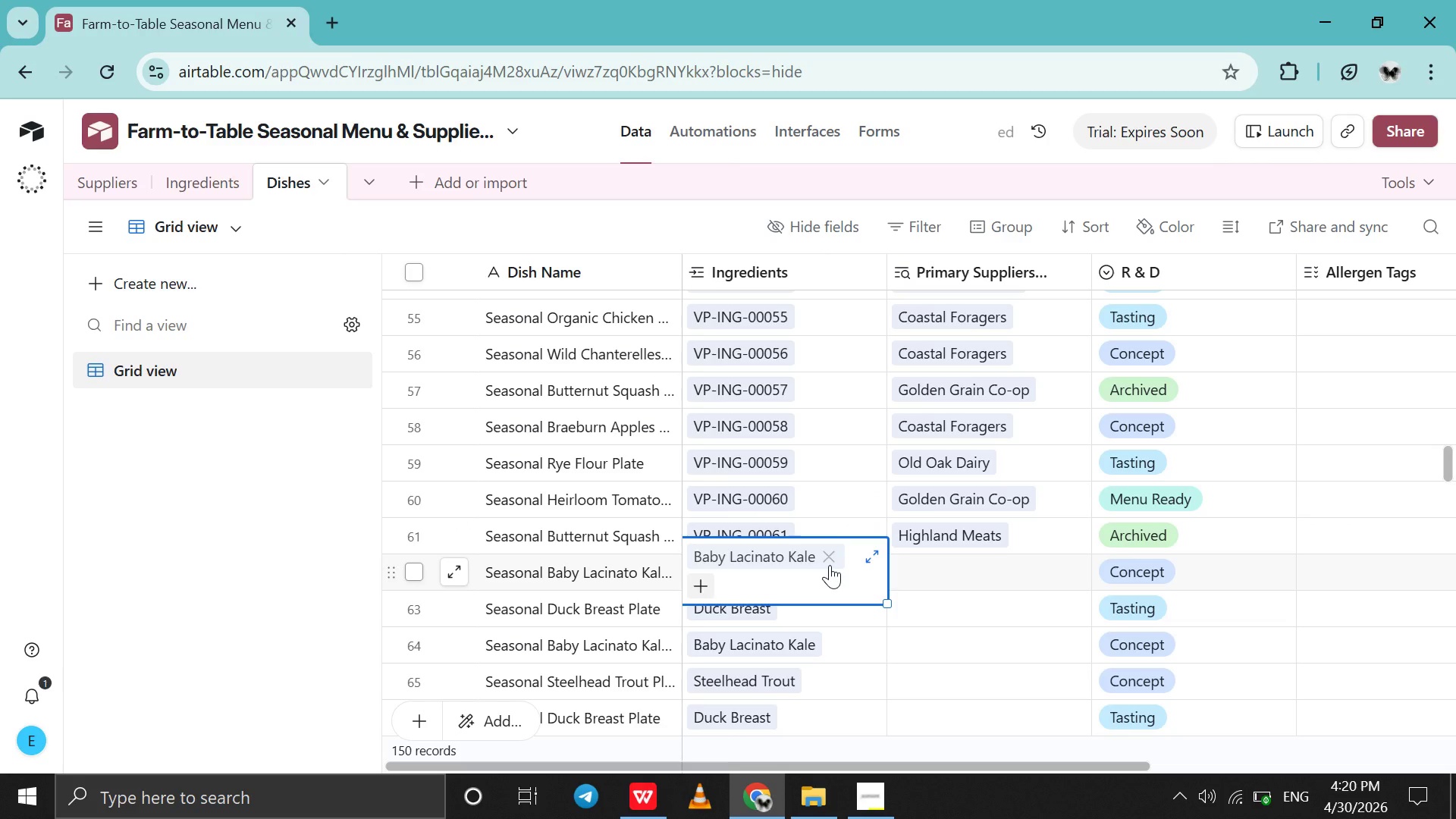 
left_click([830, 565])
 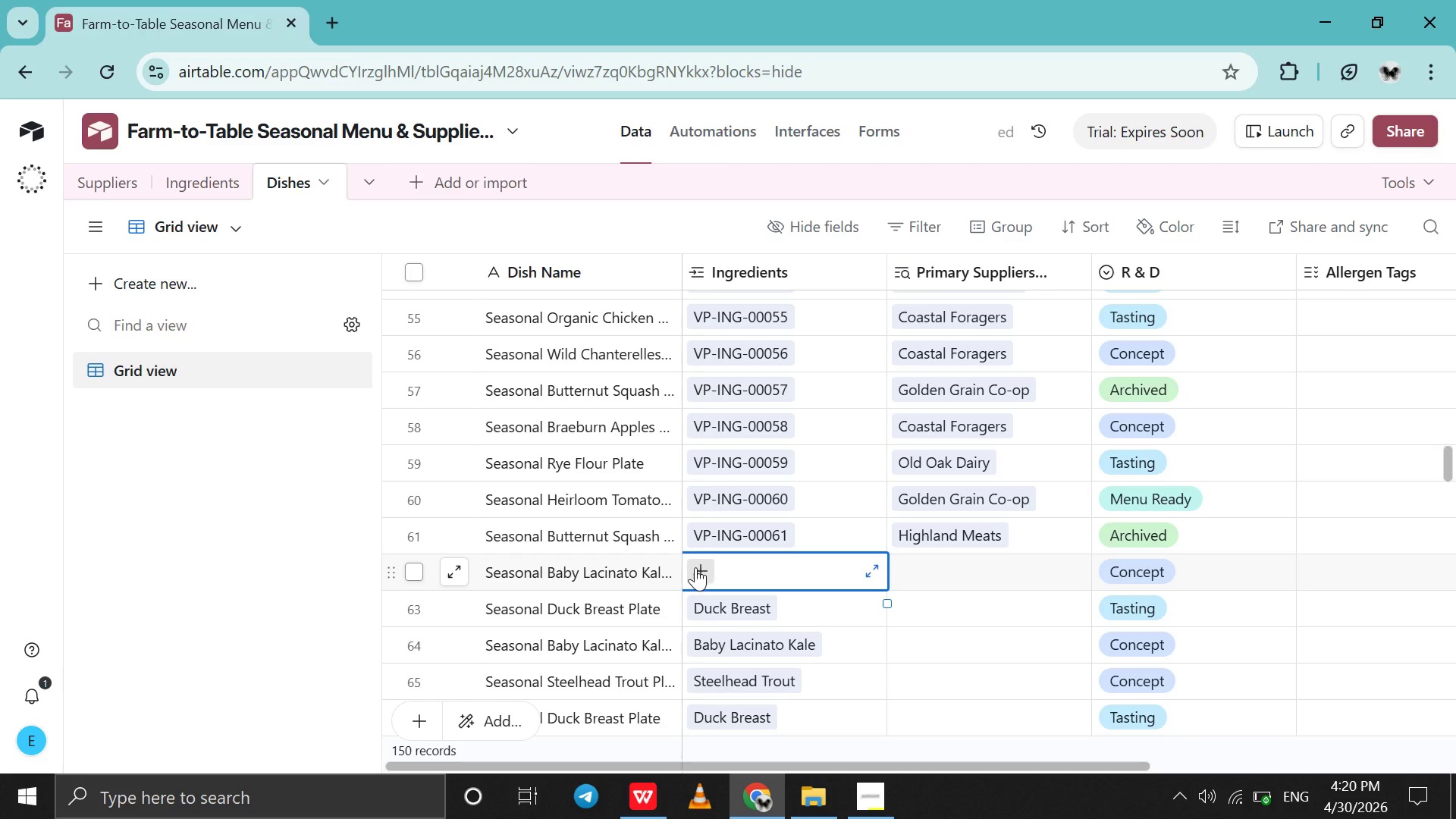 
left_click([695, 567])
 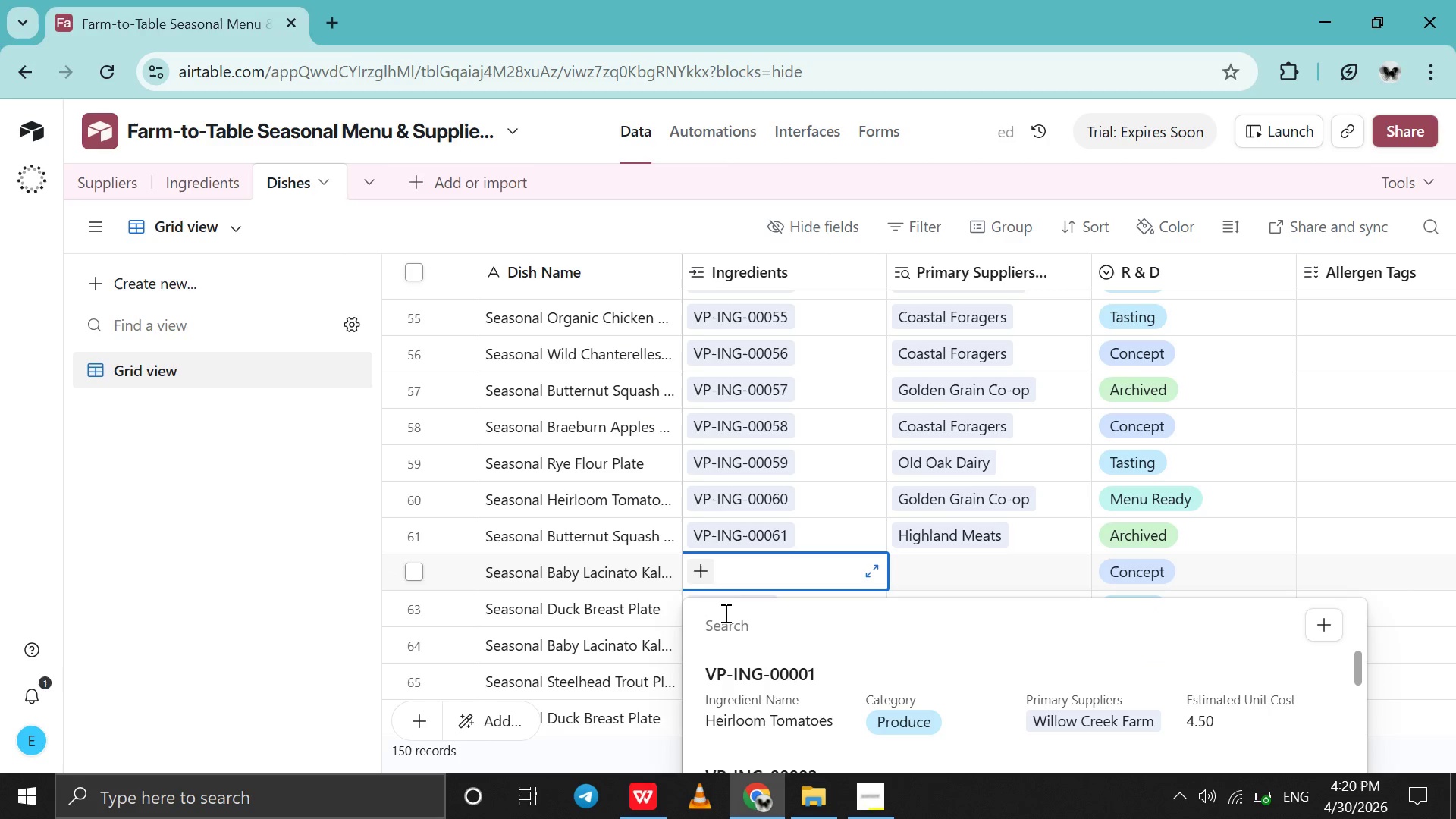 
type(62)
 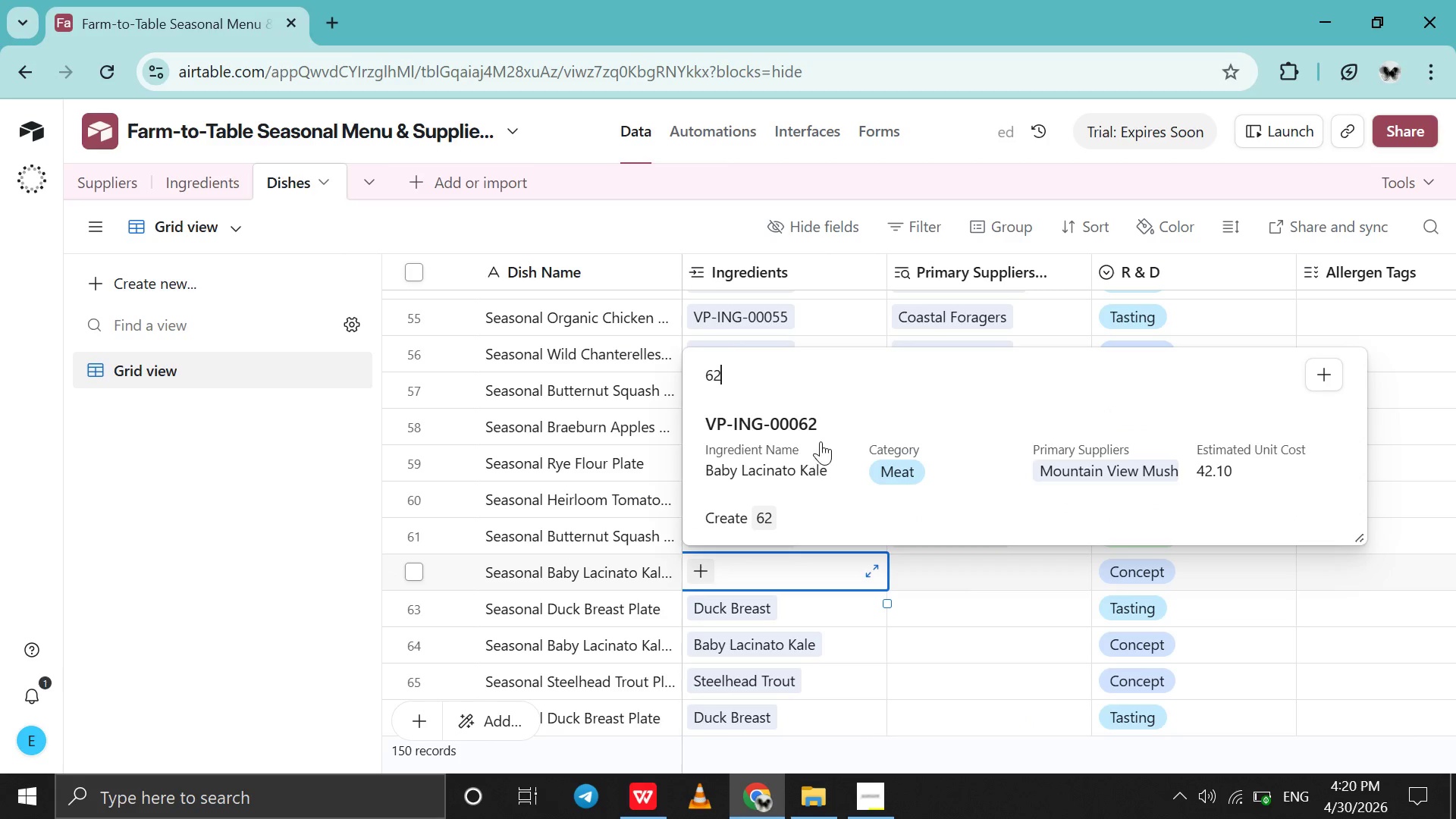 
left_click([821, 441])
 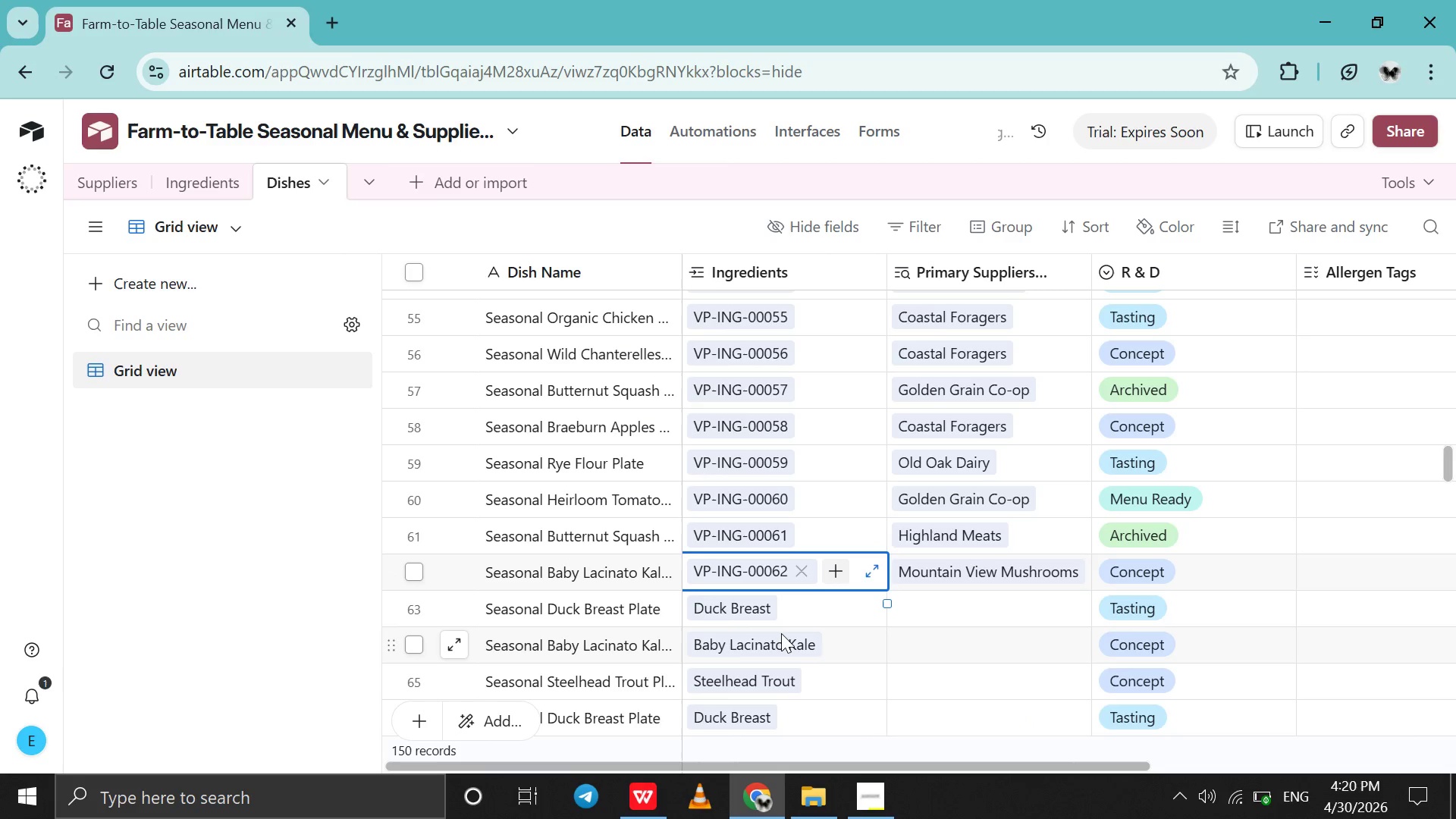 
left_click([781, 633])
 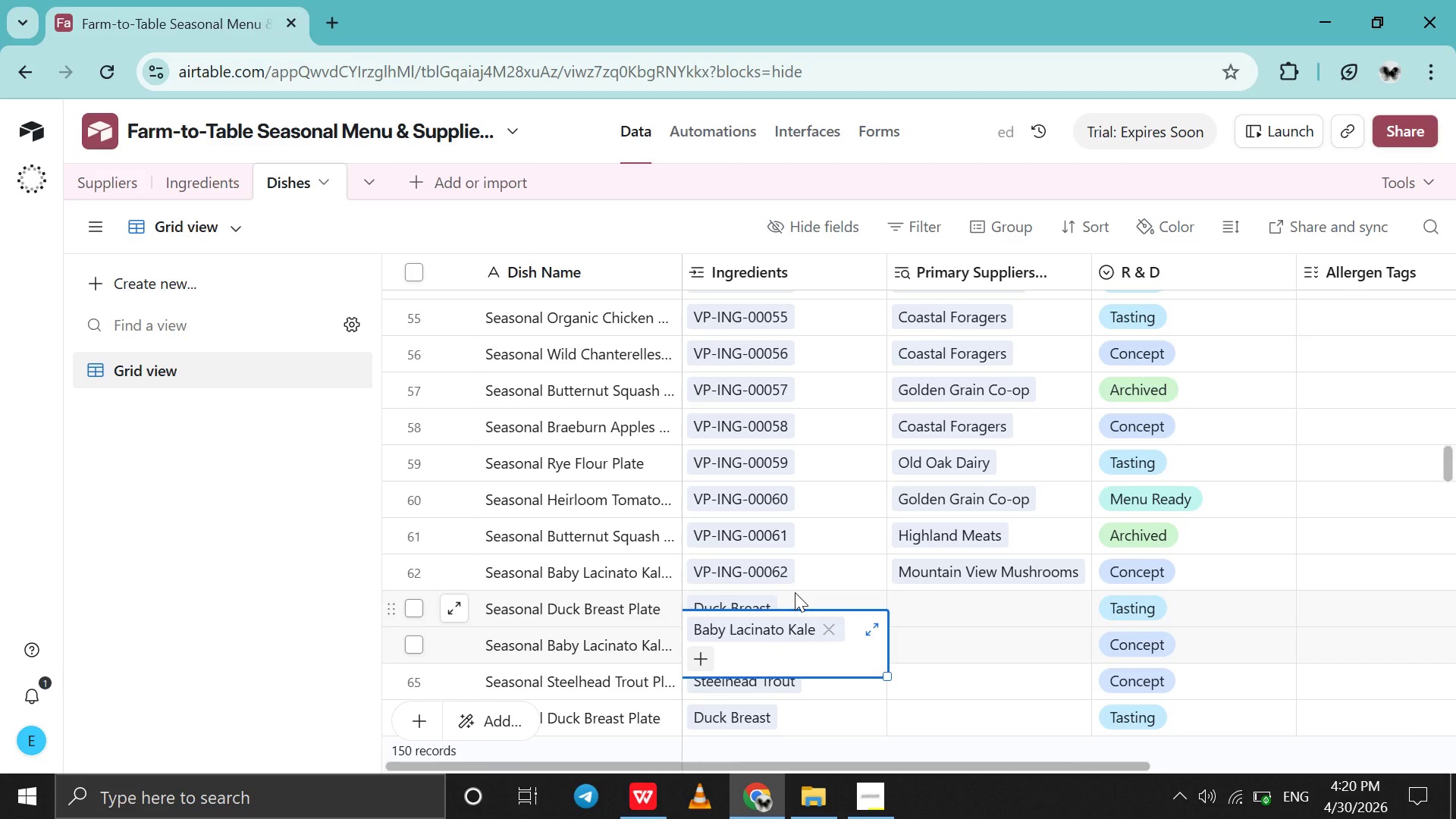 
left_click([795, 592])
 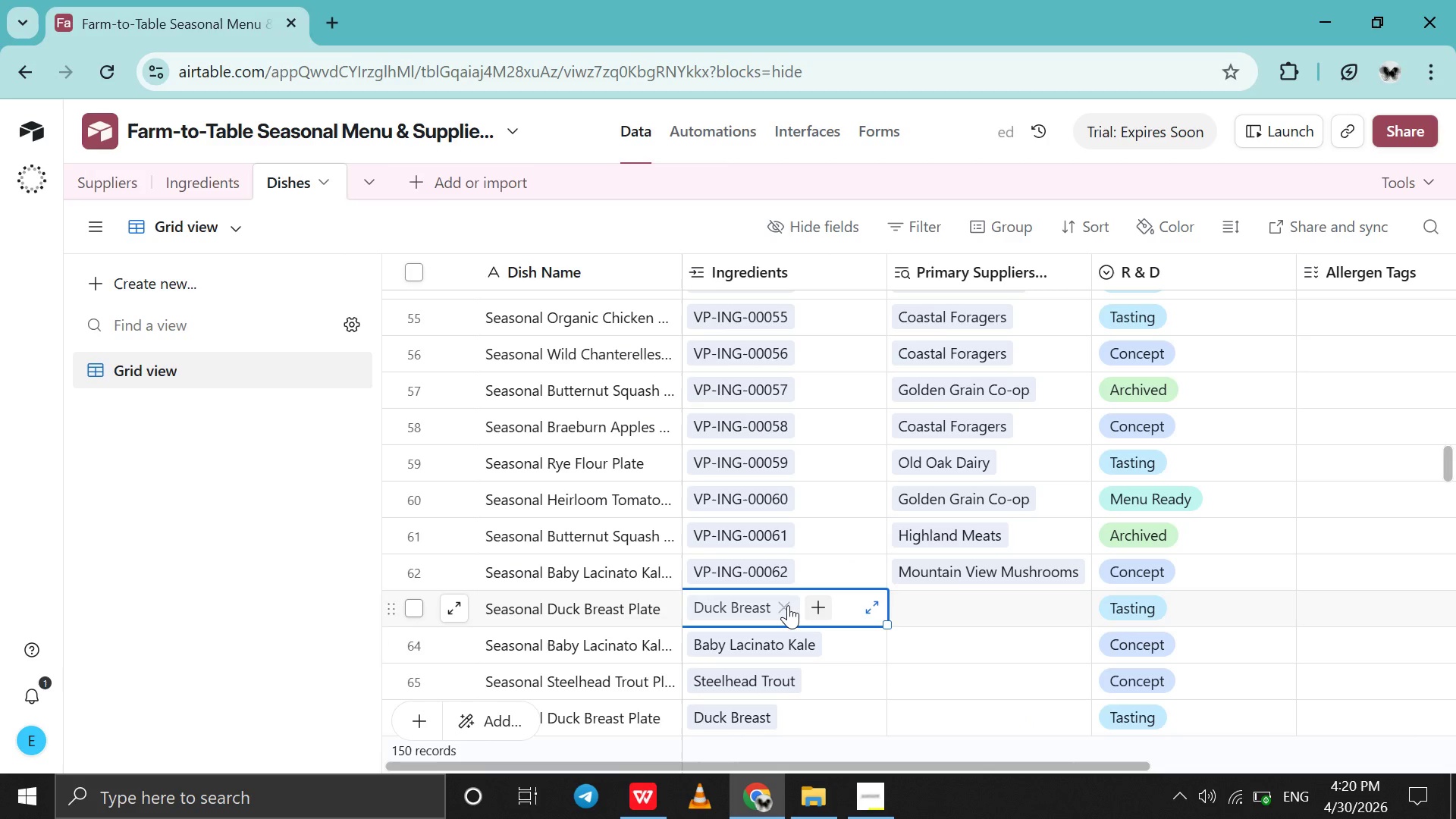 
left_click([788, 605])
 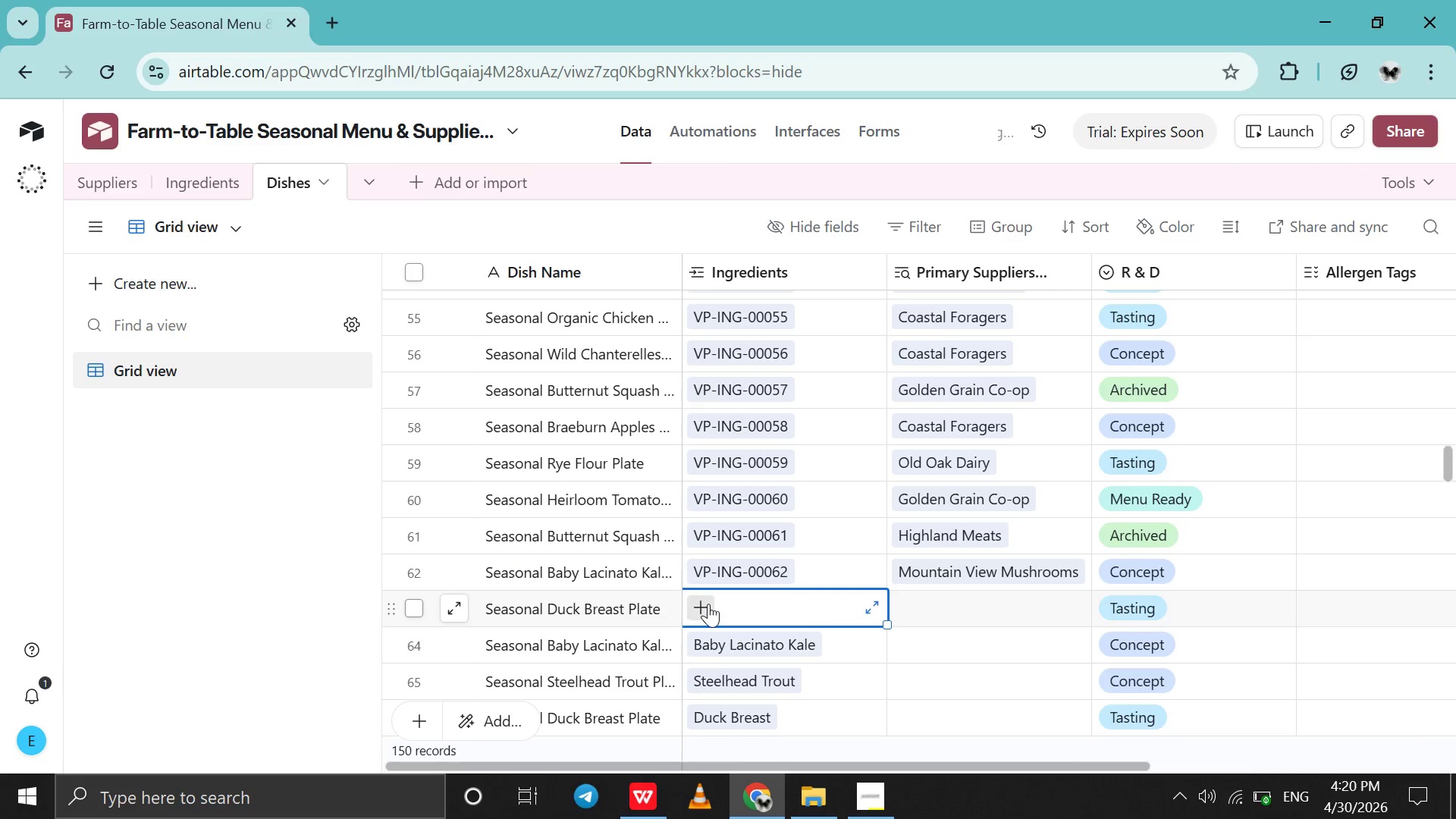 
left_click([708, 604])
 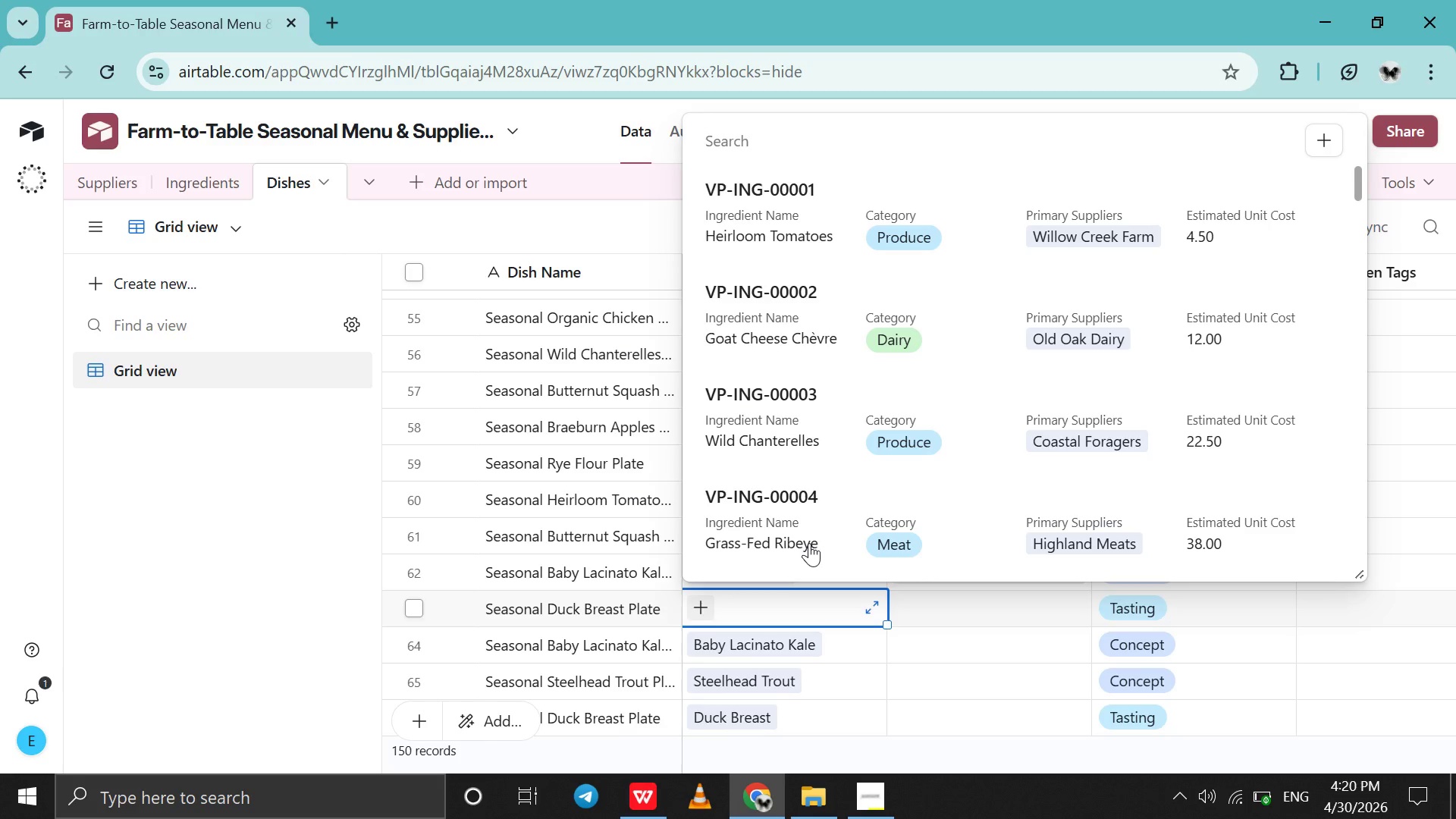 
type(63)
 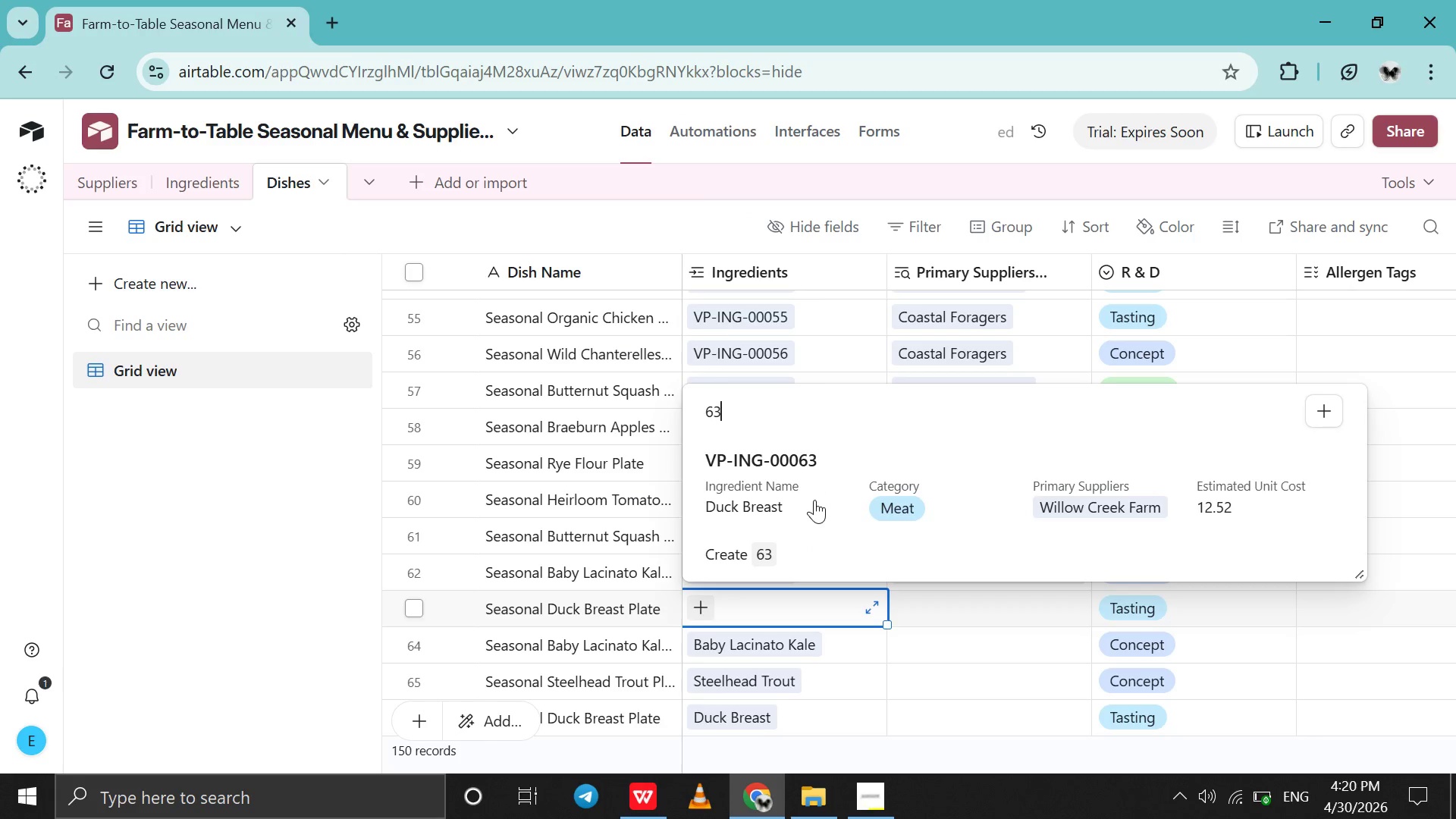 
left_click([814, 500])
 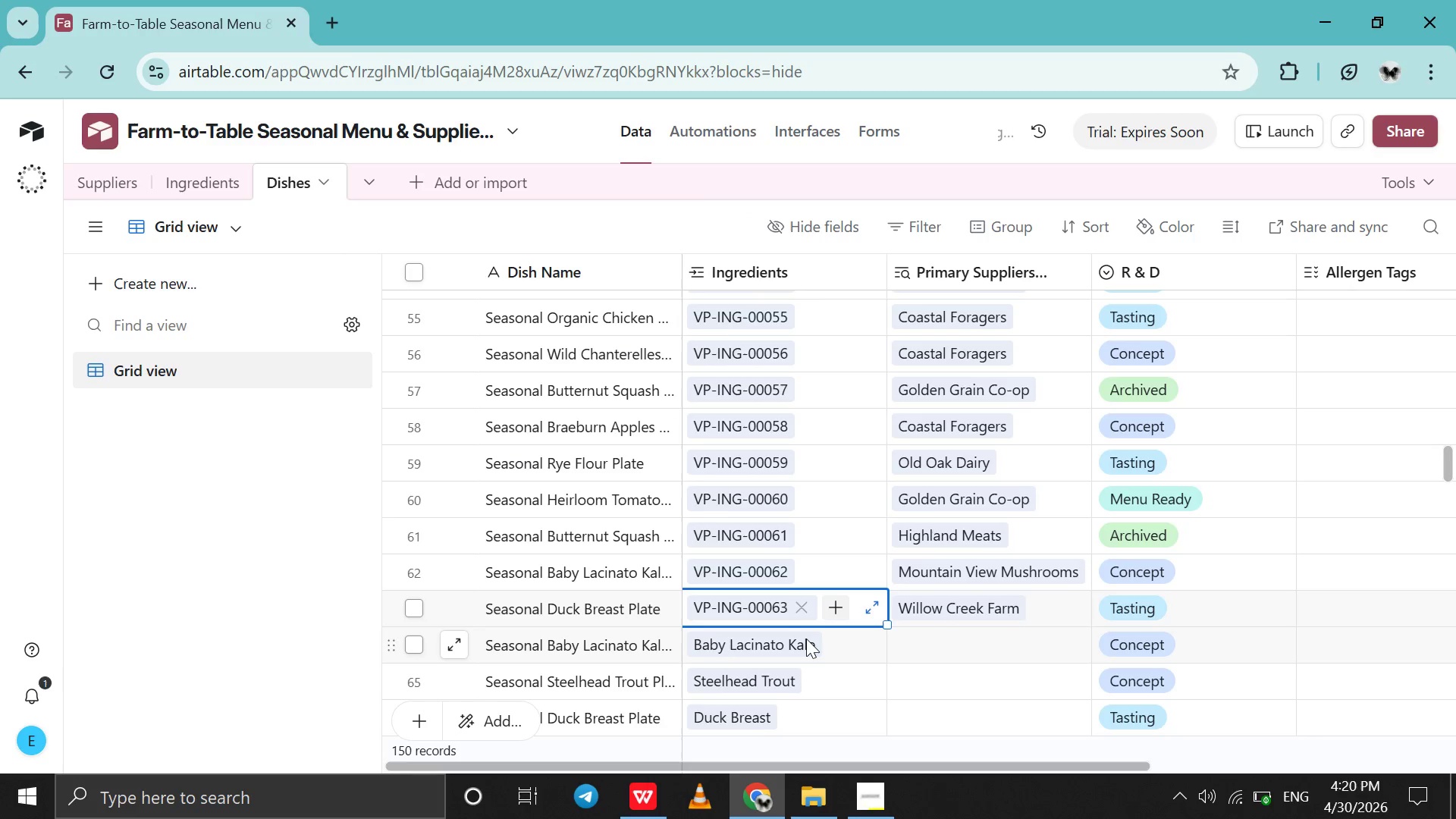 
left_click([806, 639])
 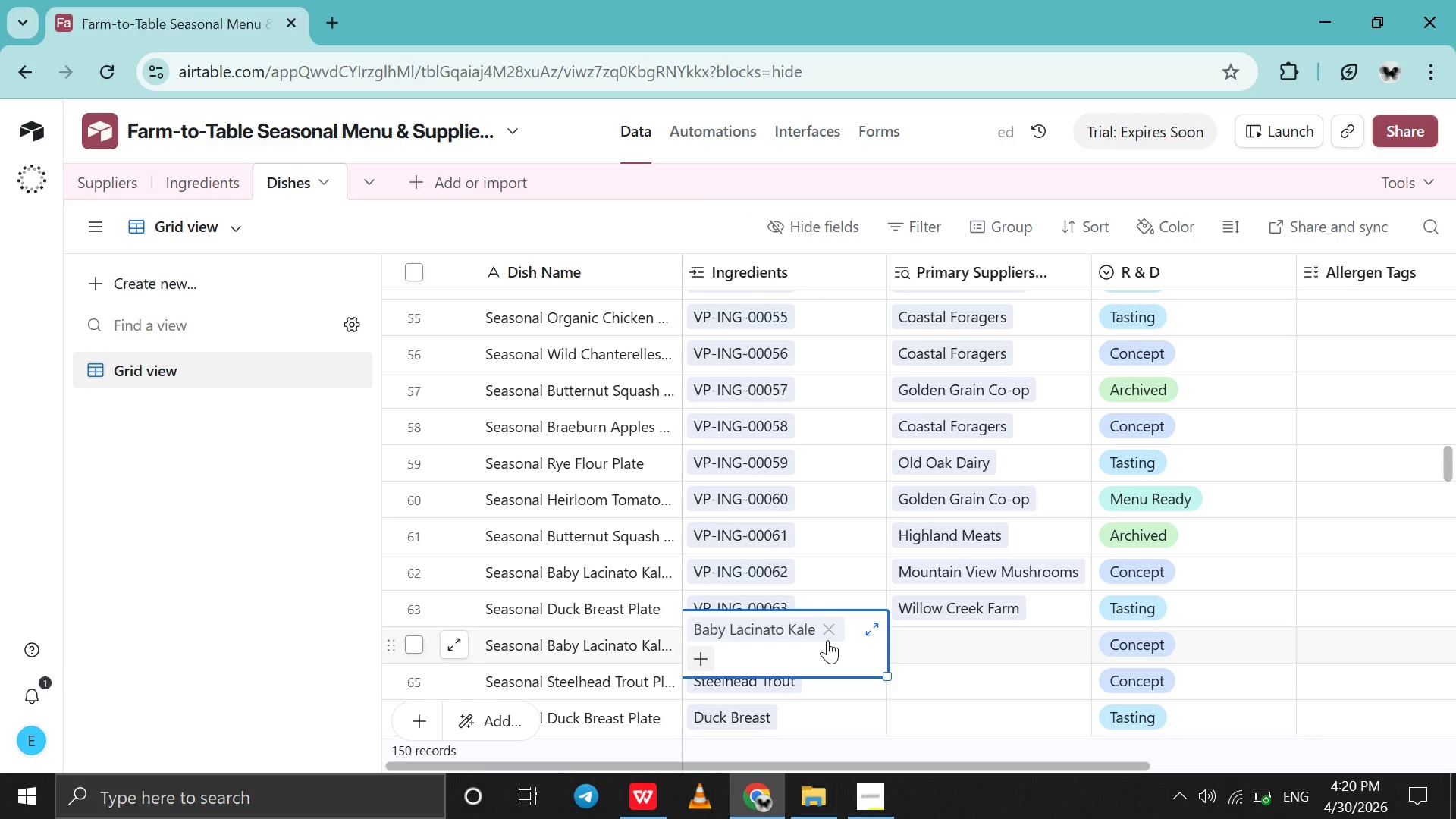 
left_click([827, 640])
 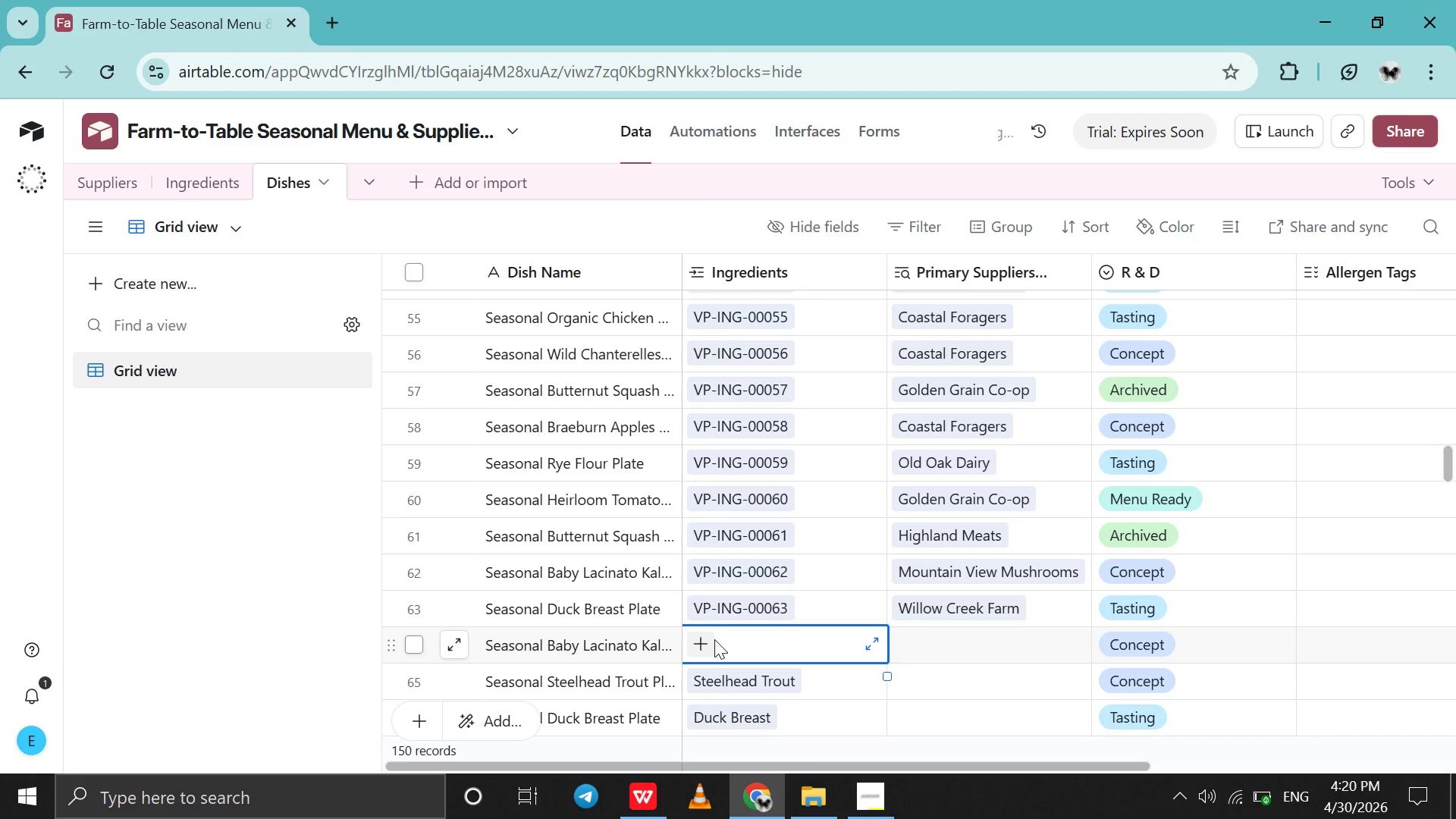 
left_click([714, 639])
 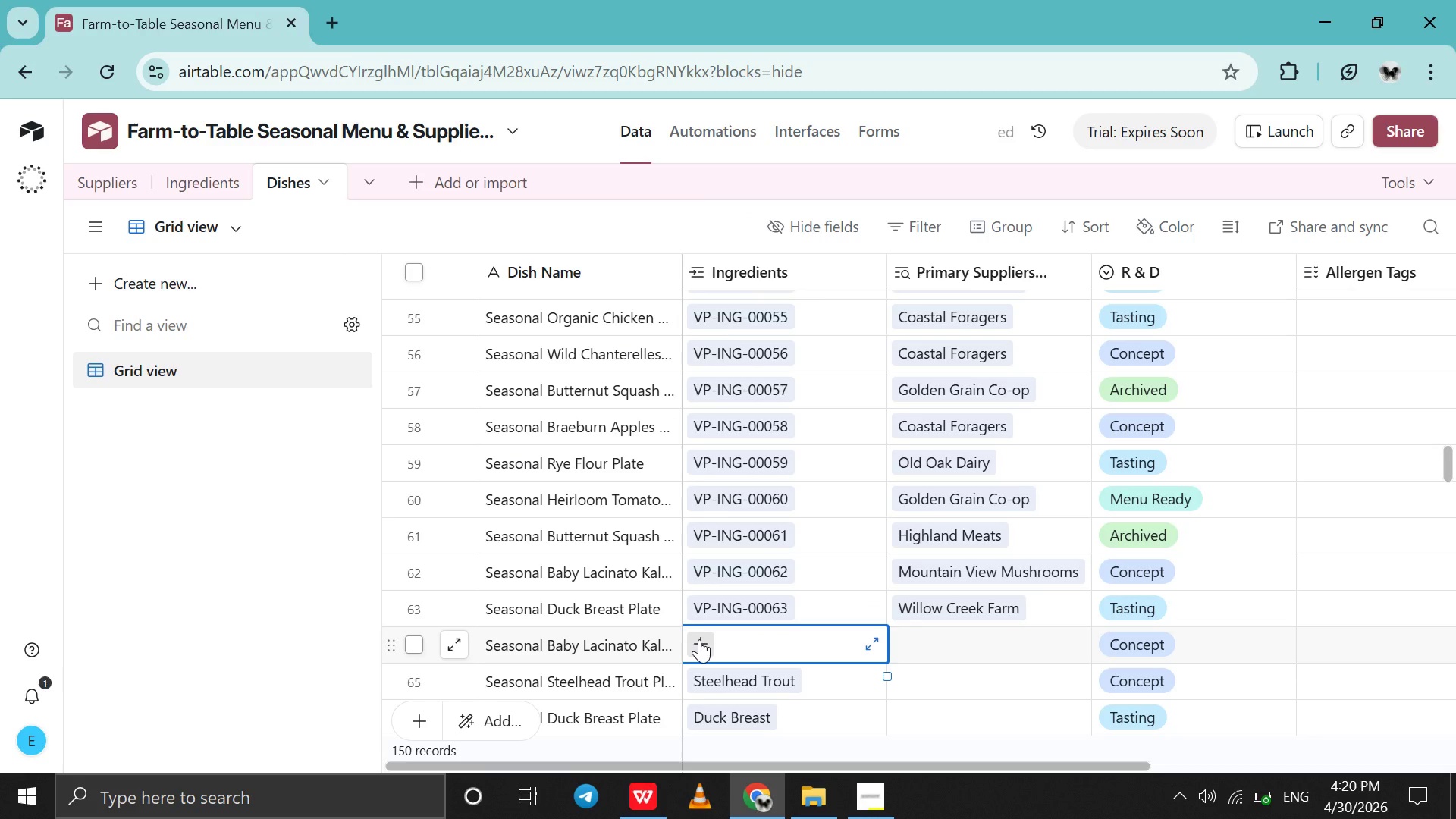 
left_click([699, 639])
 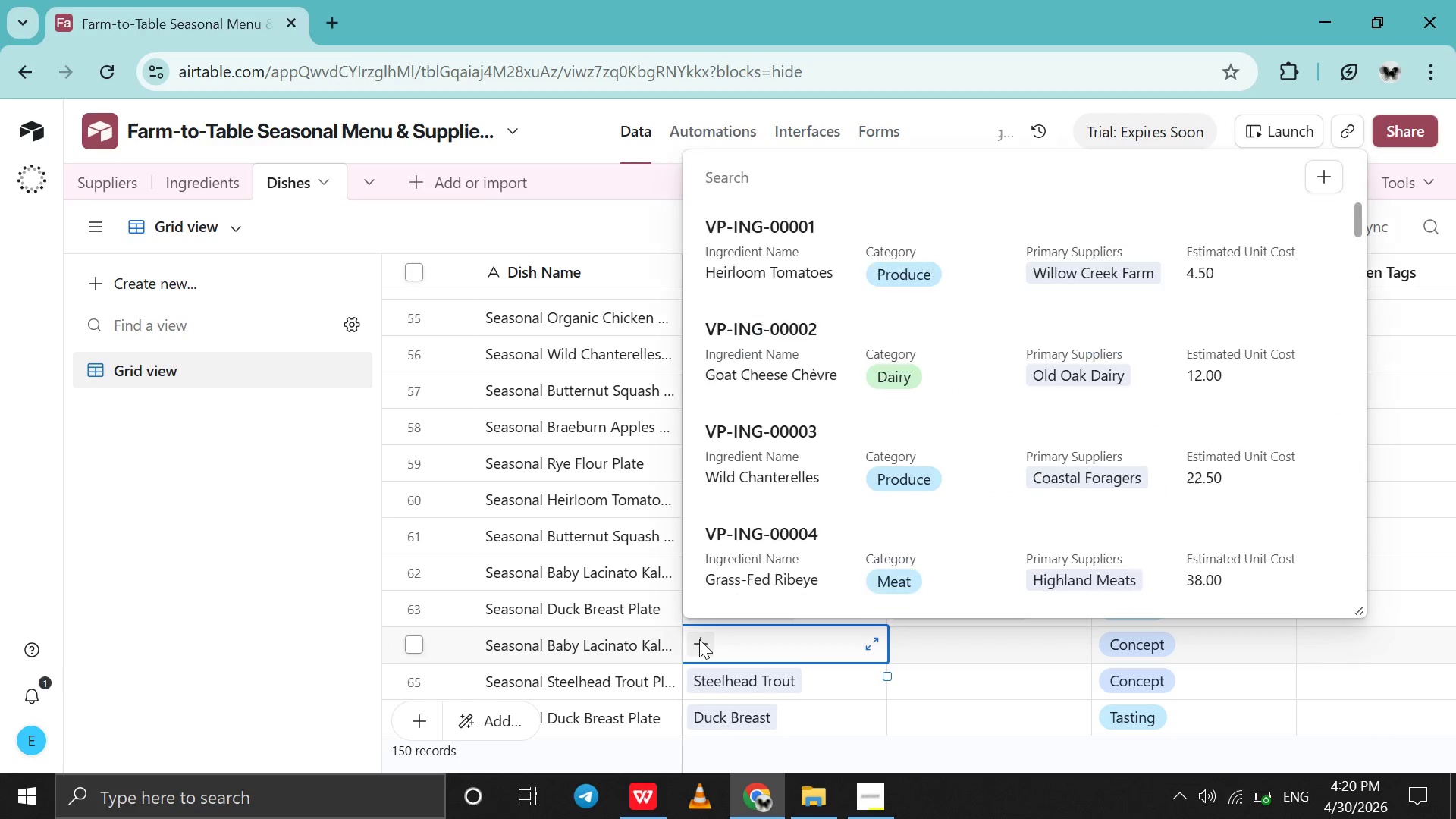 
type(64)
 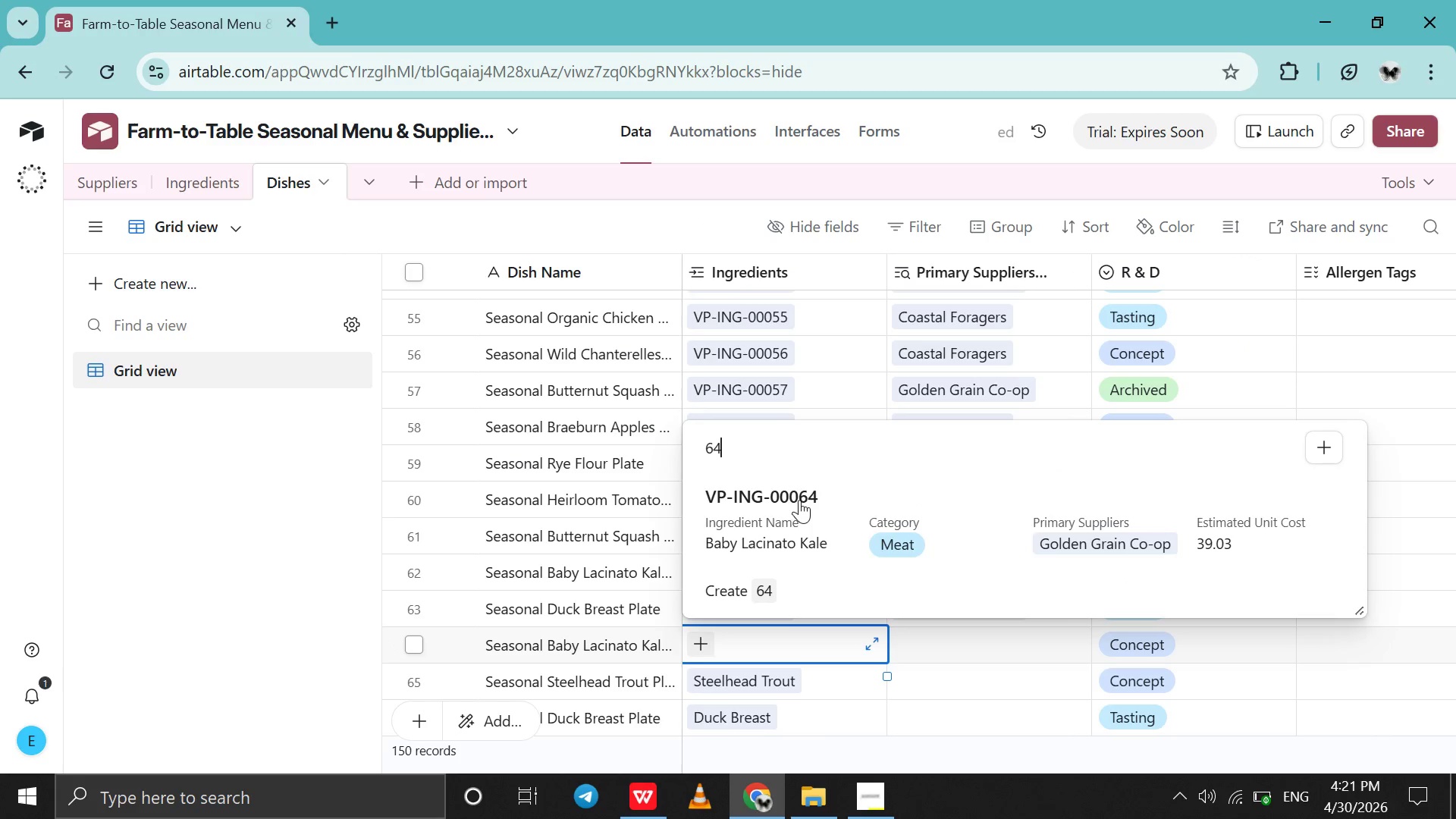 
left_click([799, 500])
 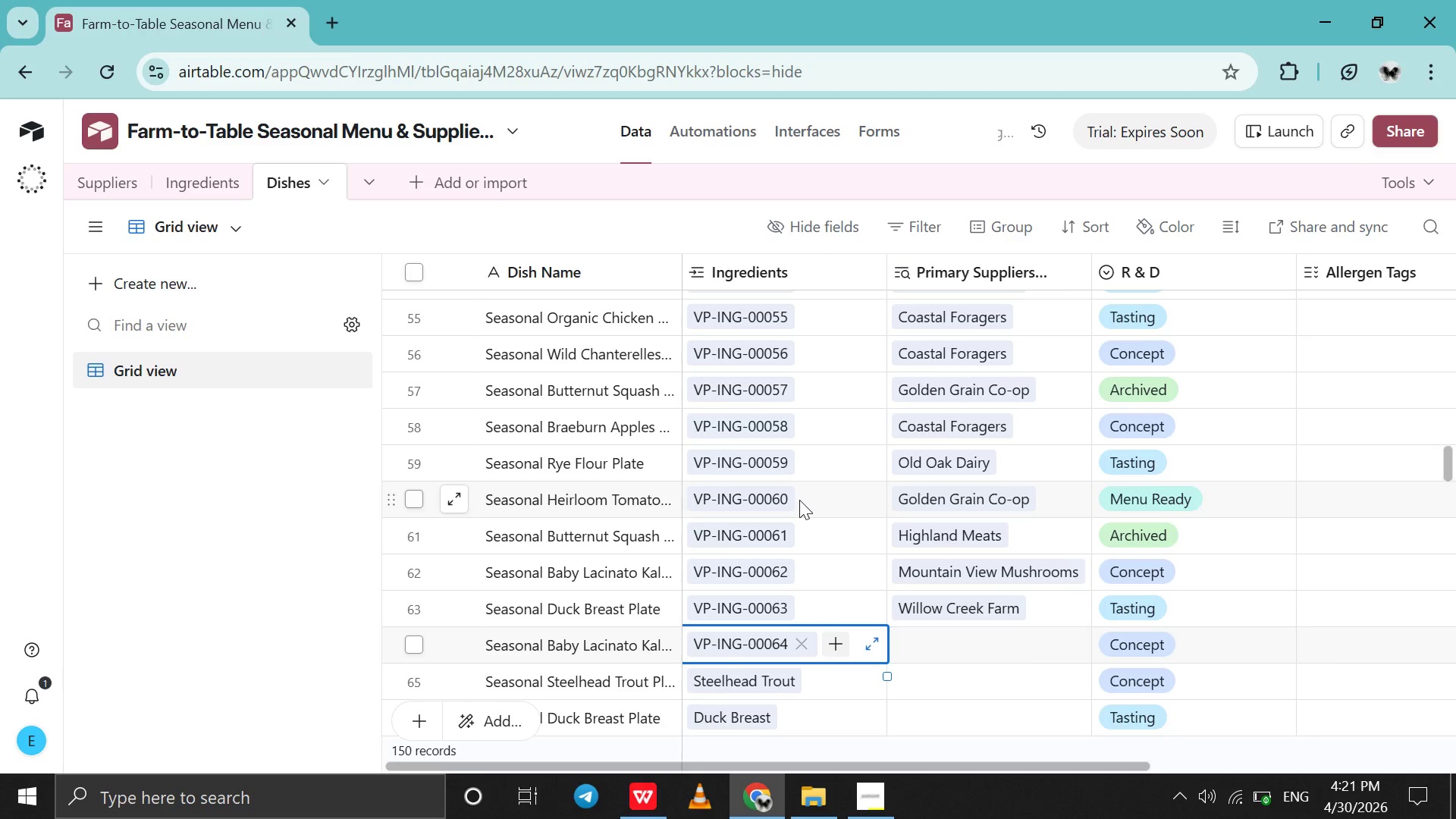 
scroll: coordinate [799, 500], scroll_direction: down, amount: 1.0
 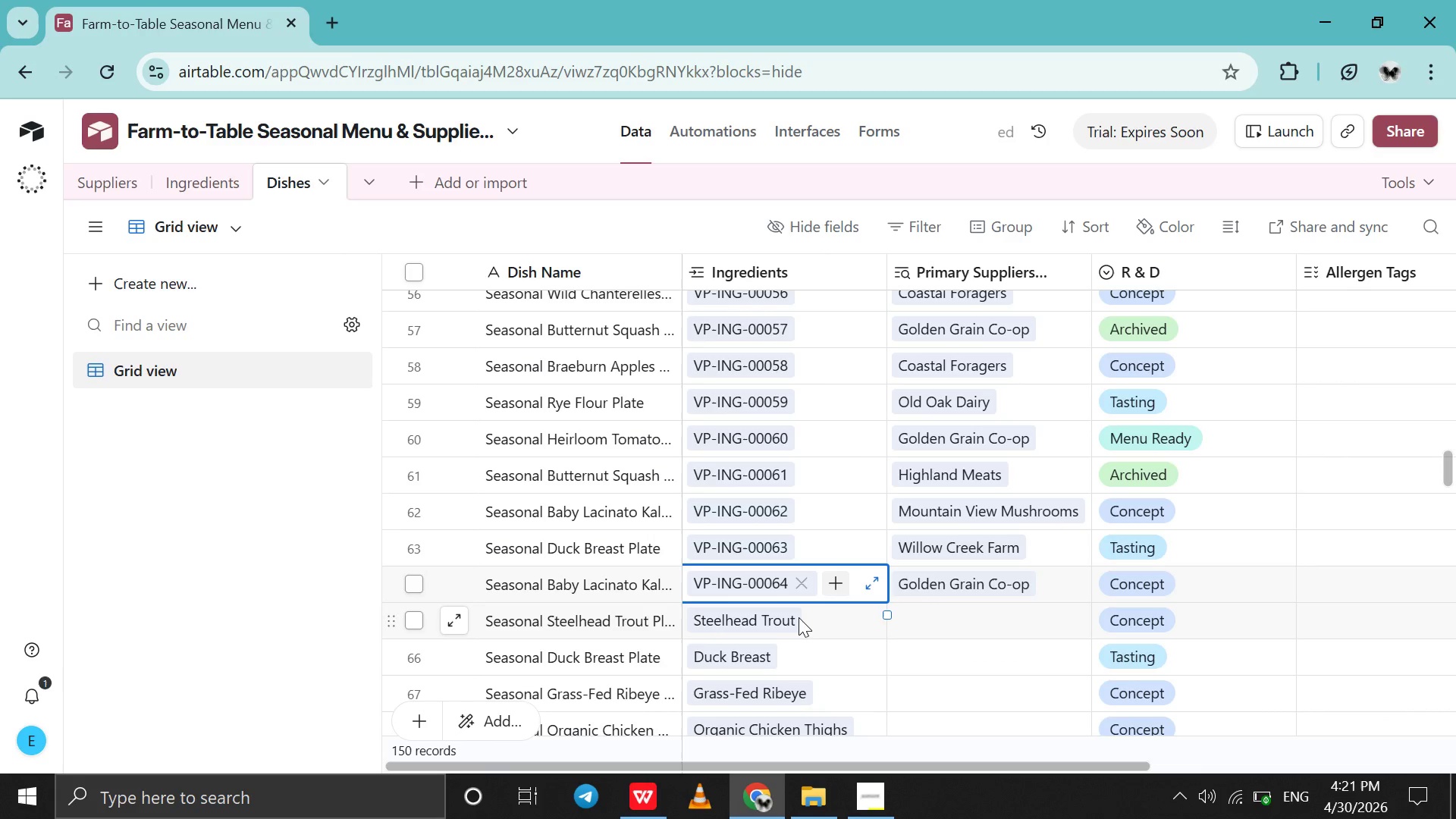 
left_click([799, 617])
 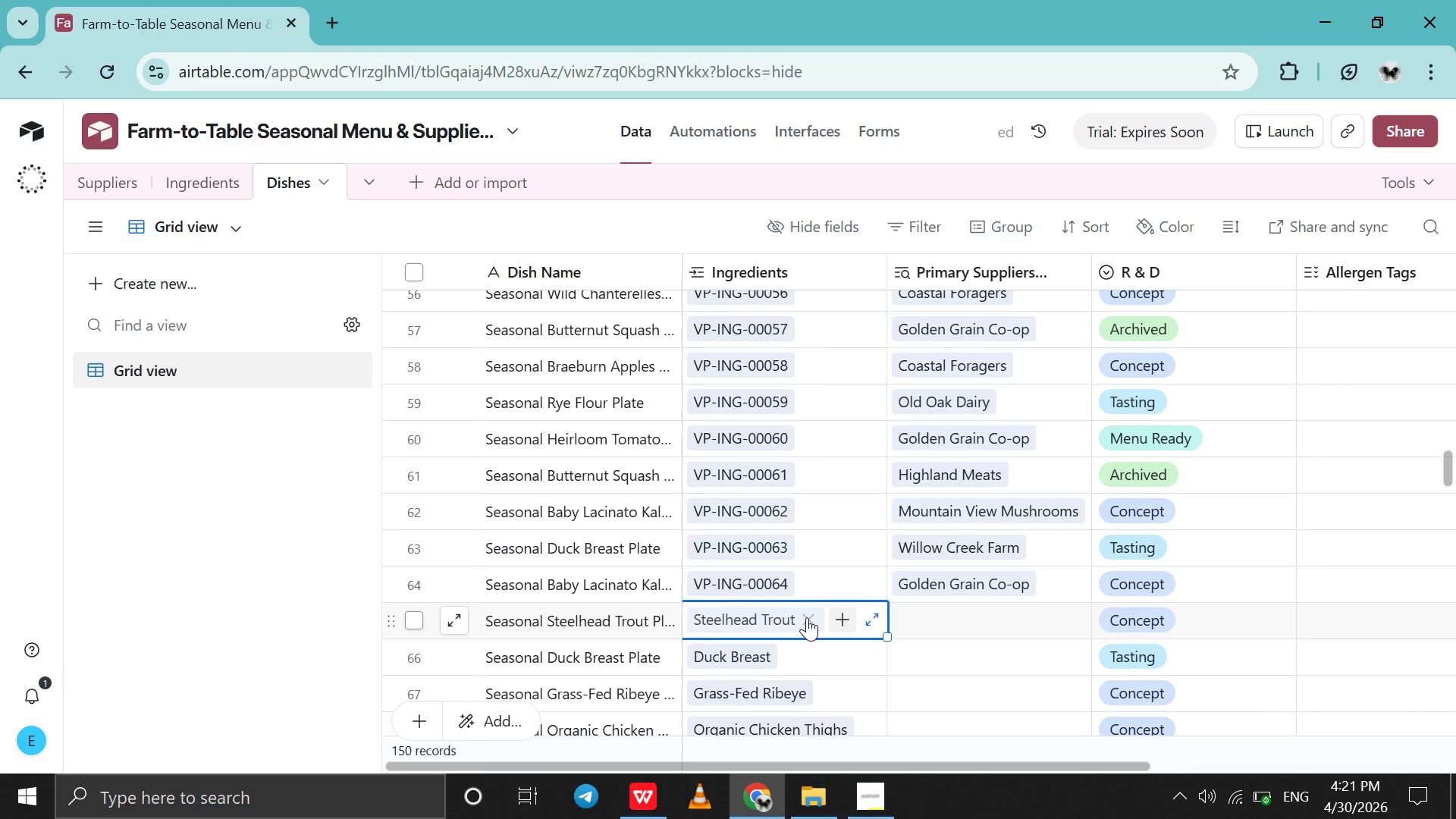 
left_click([807, 617])
 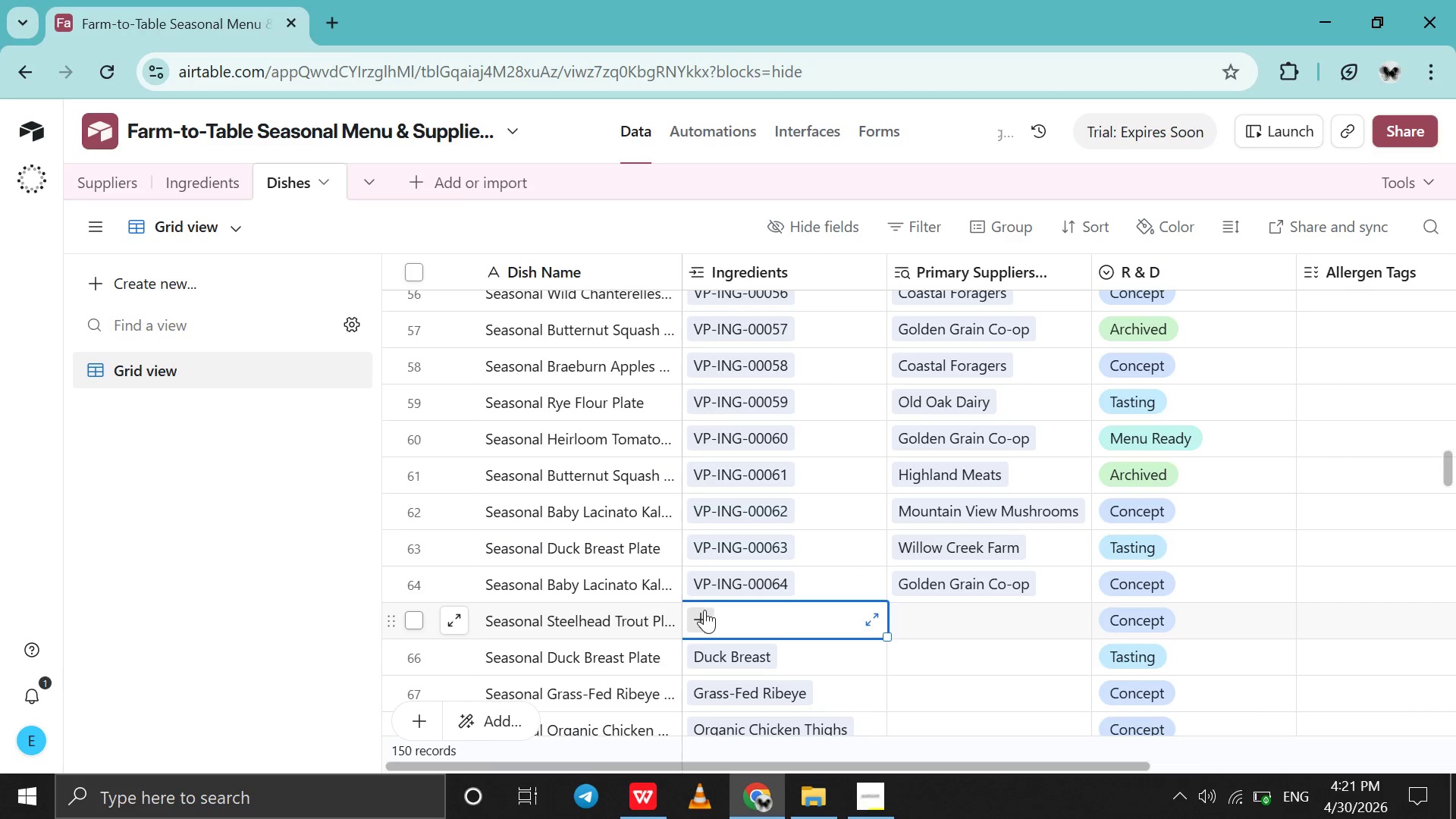 
left_click([704, 610])
 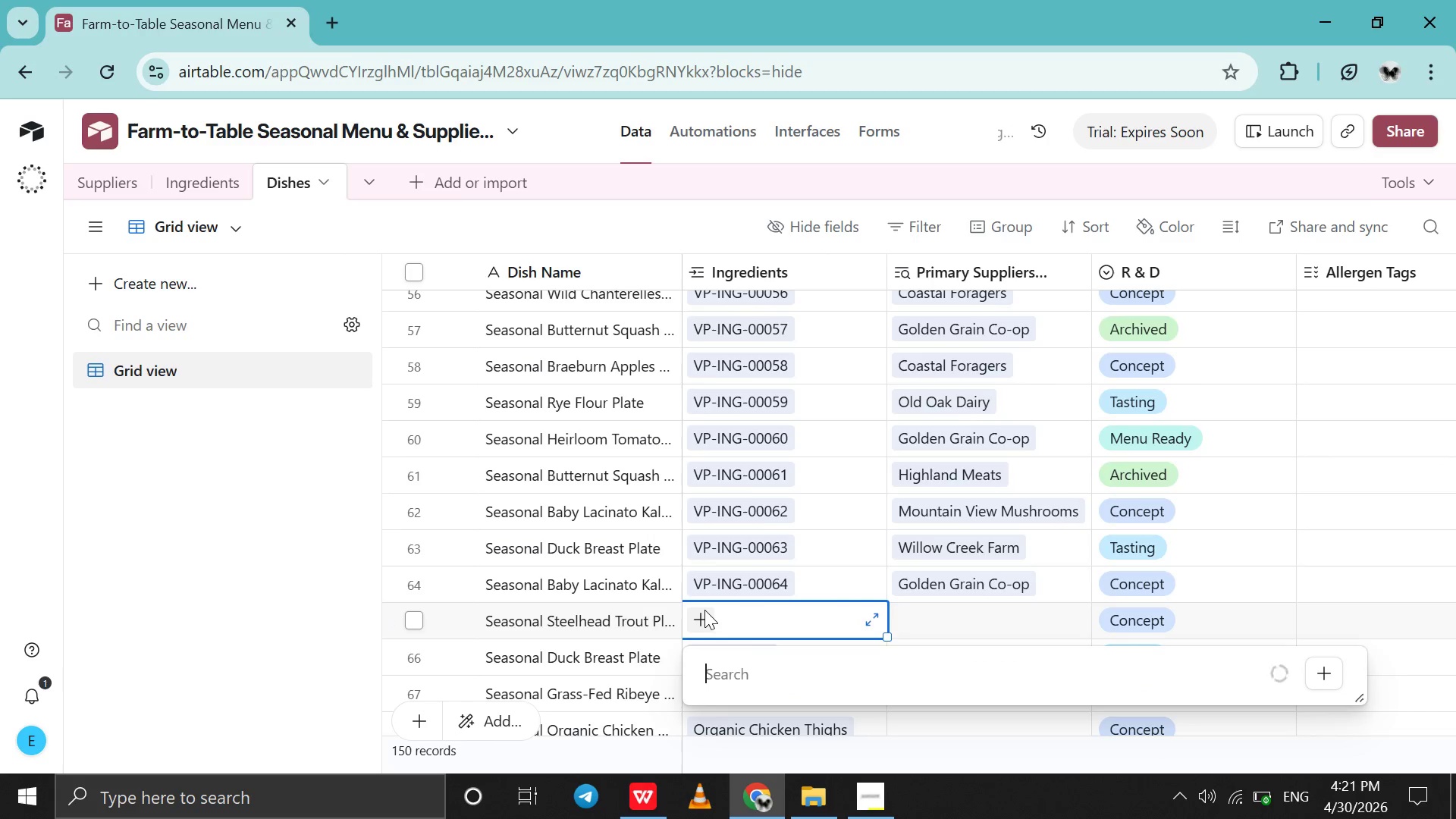 
type(65)
 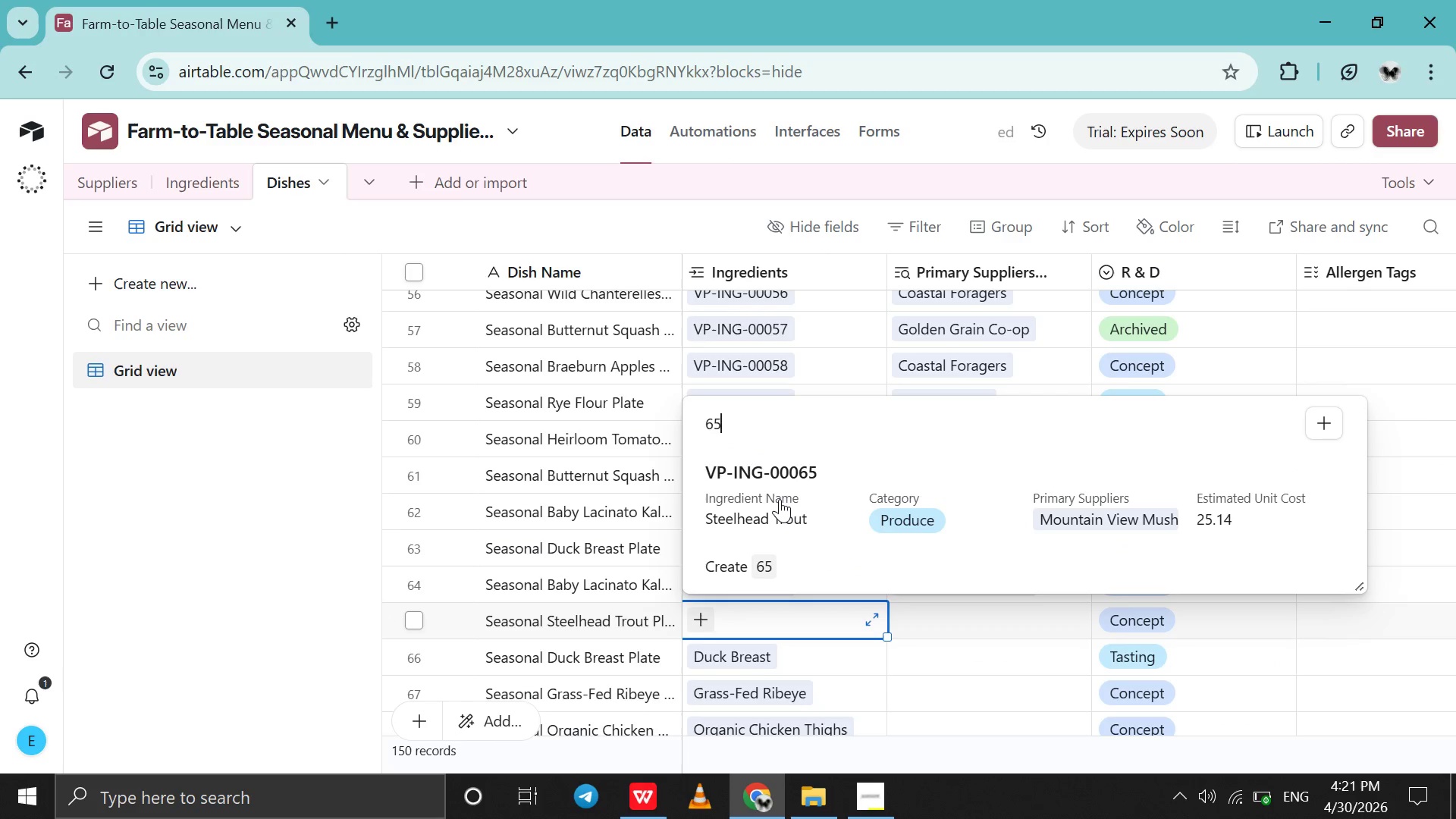 
left_click([780, 499])
 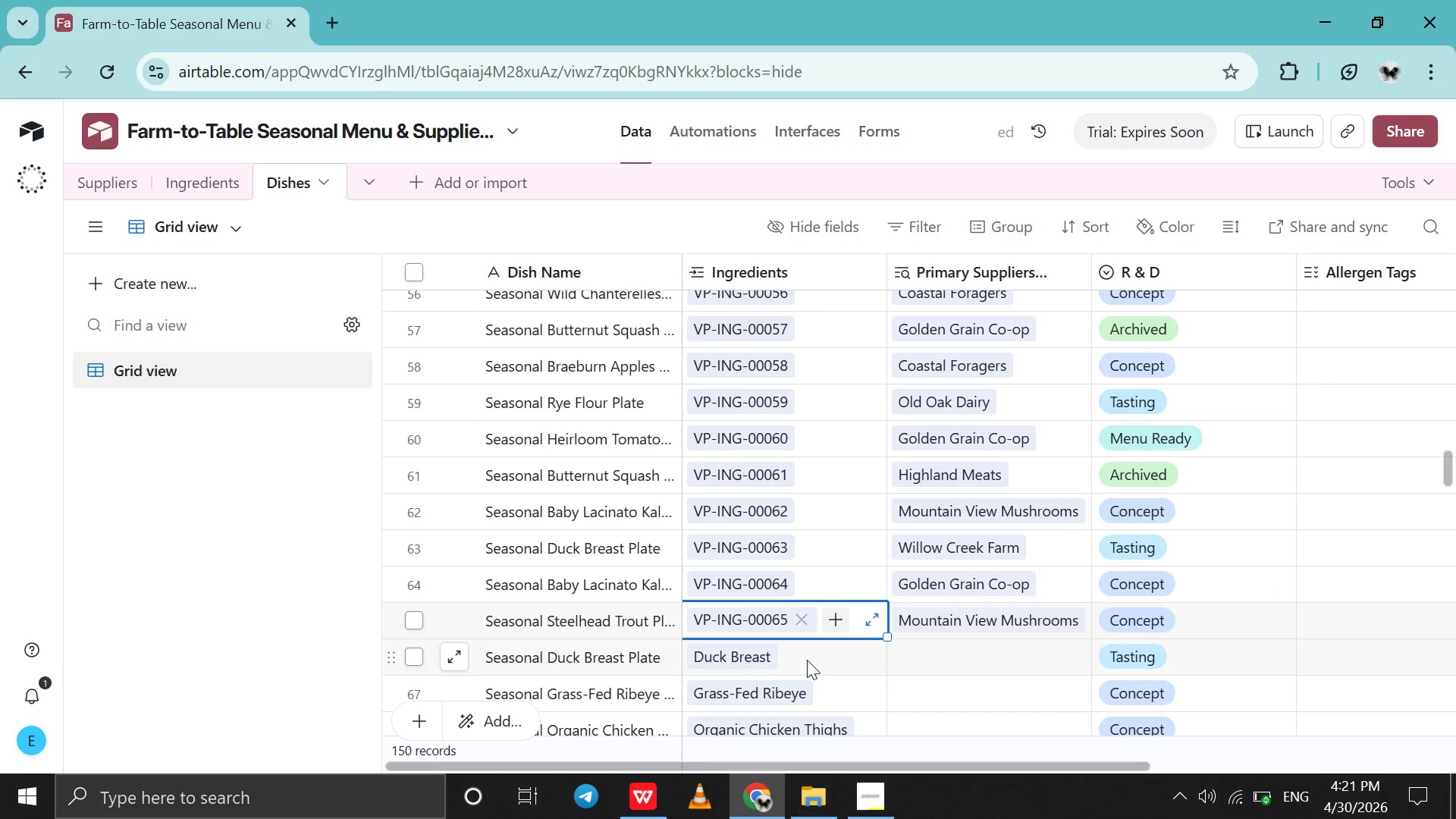 
left_click([802, 659])
 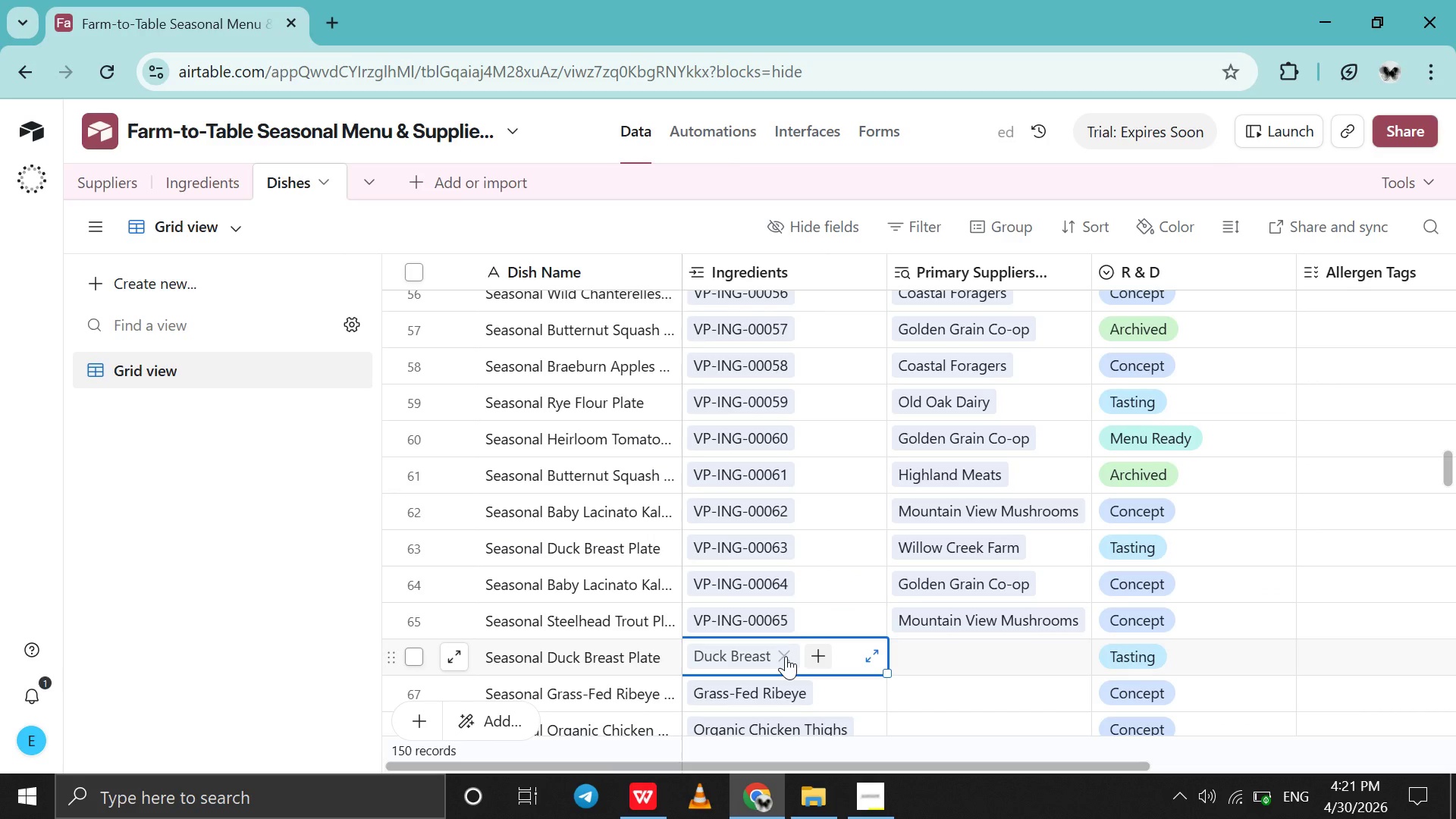 
left_click([786, 656])
 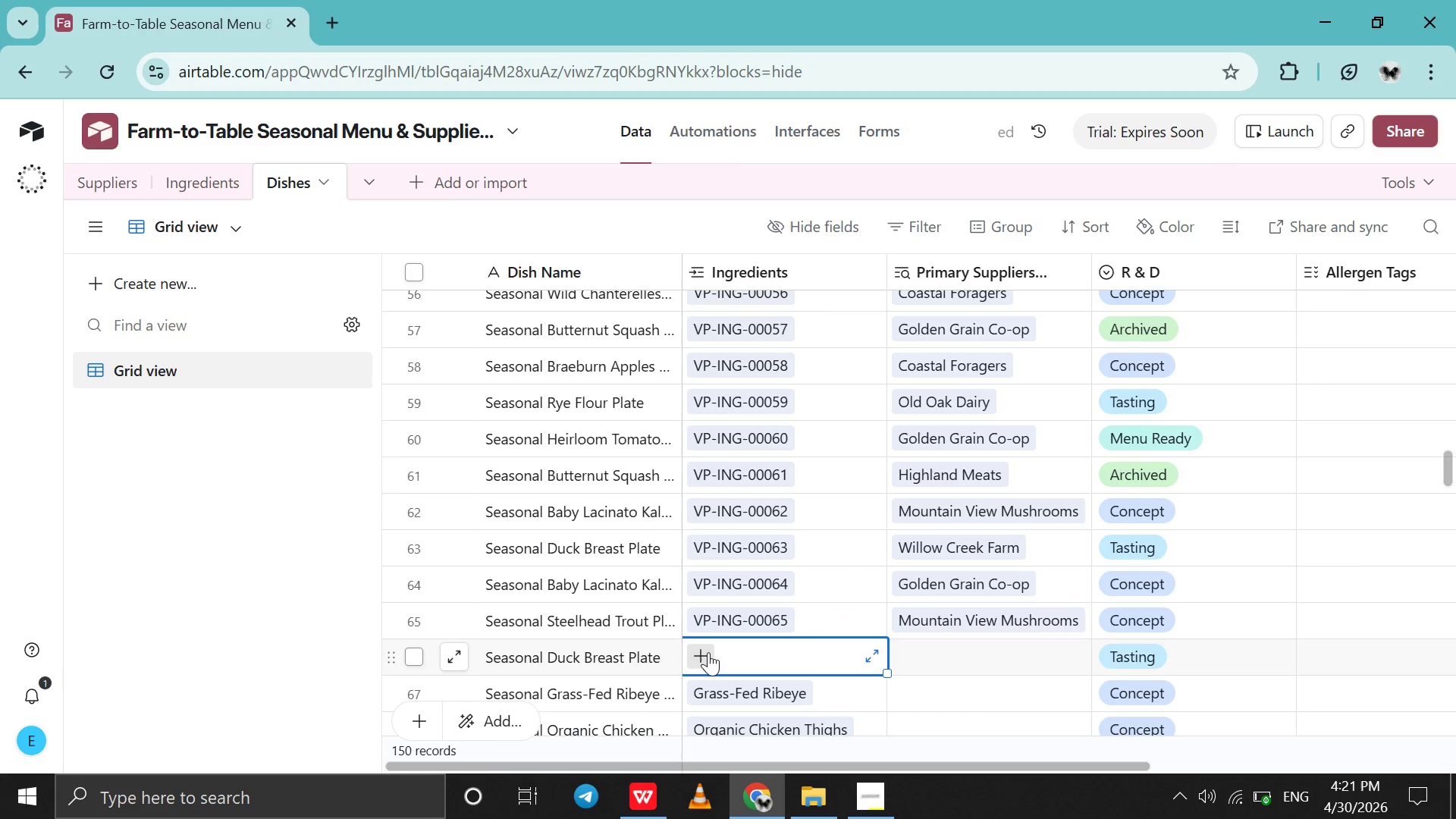 
left_click([708, 652])
 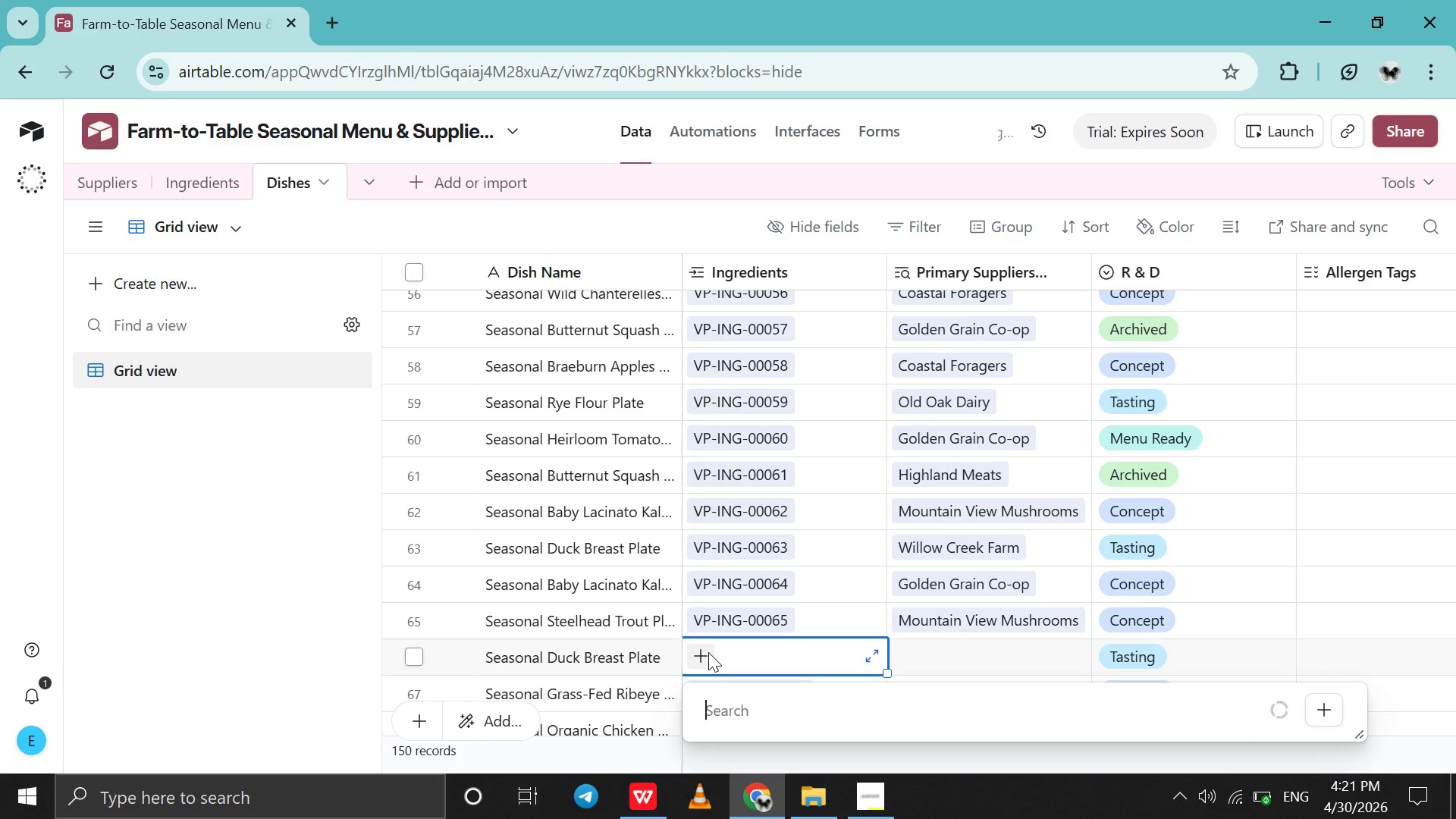 
type(66)
 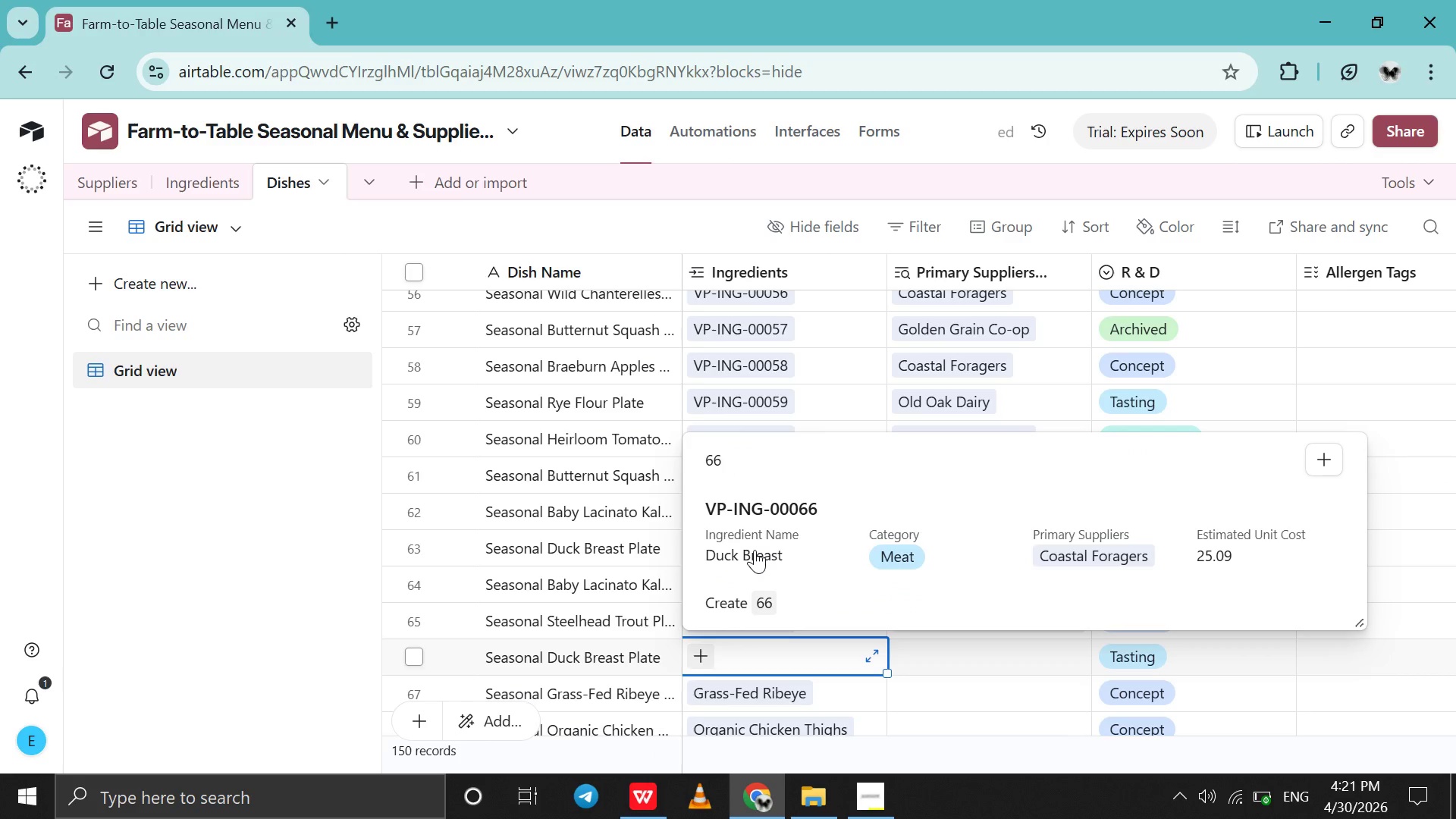 
left_click([755, 550])
 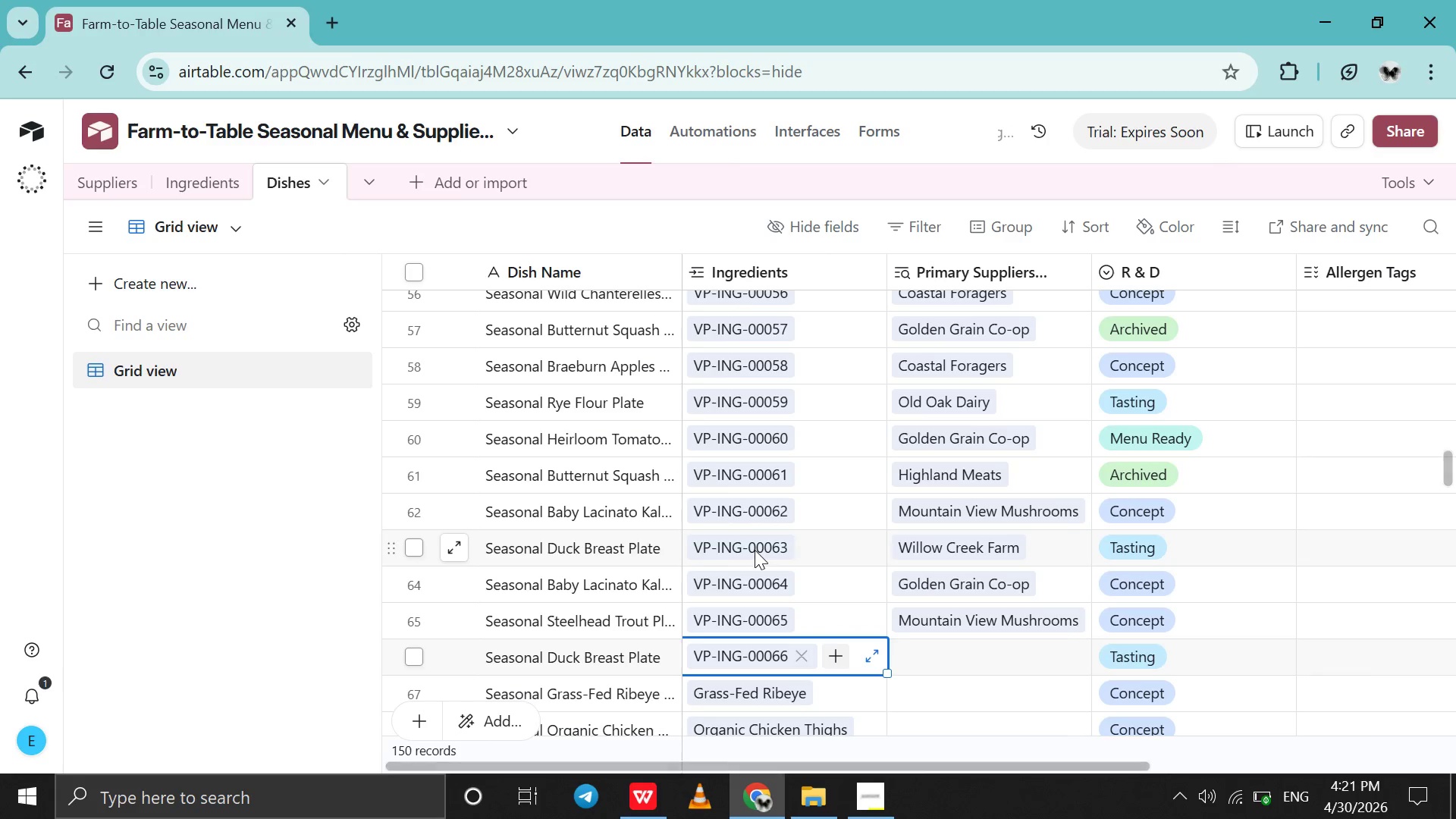 
scroll: coordinate [755, 550], scroll_direction: down, amount: 3.0
 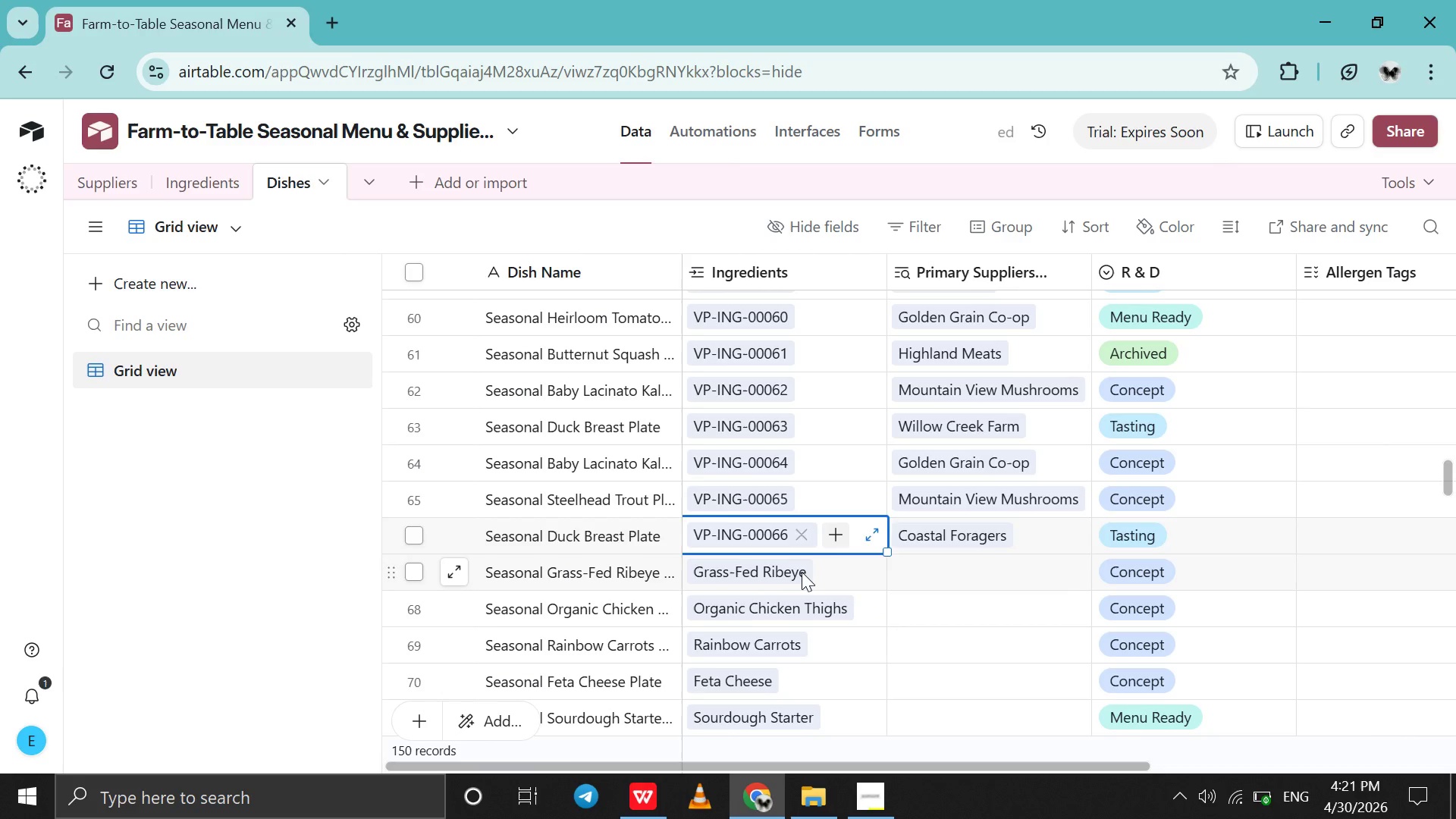 
left_click([802, 572])
 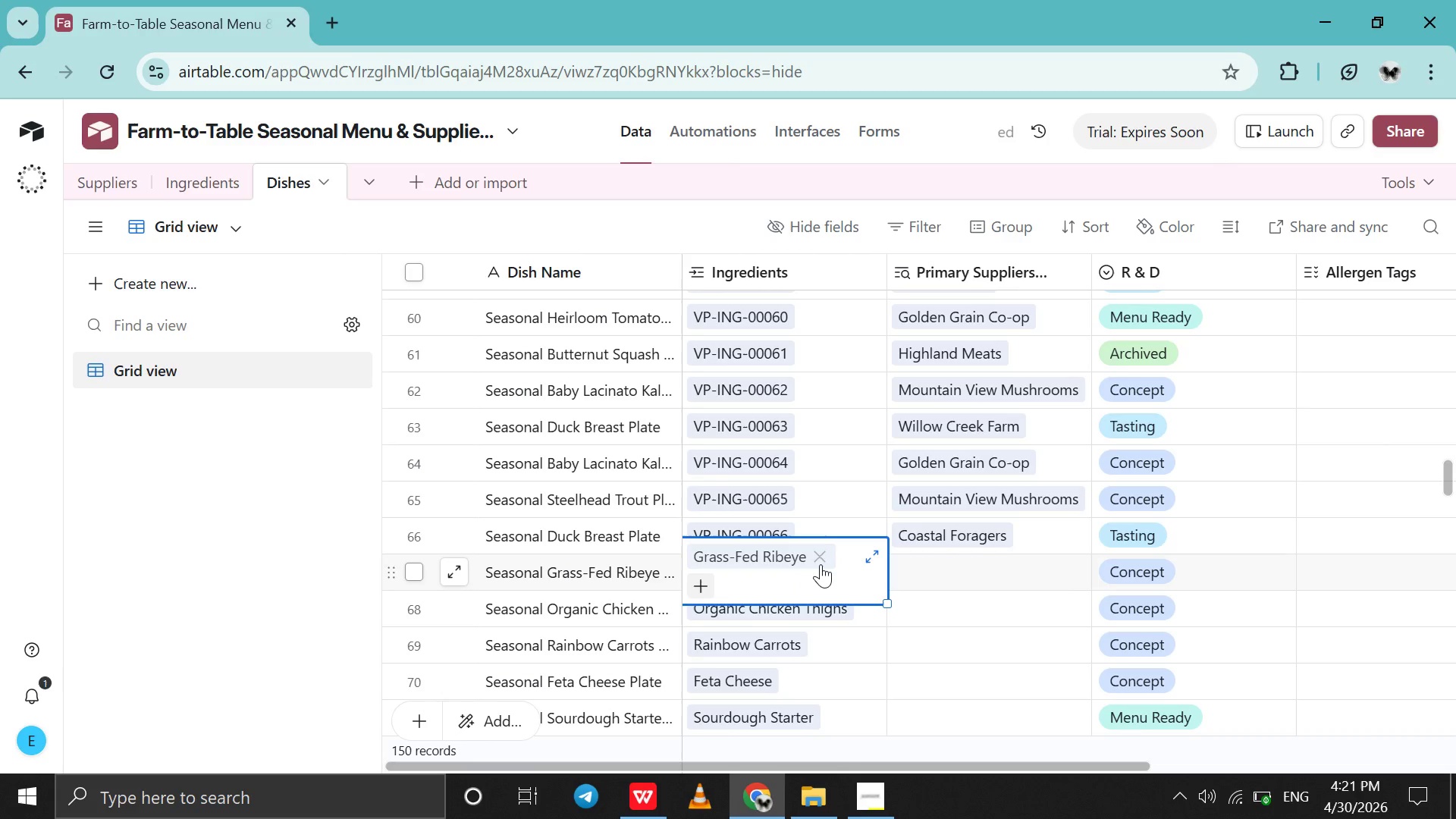 
left_click([821, 564])
 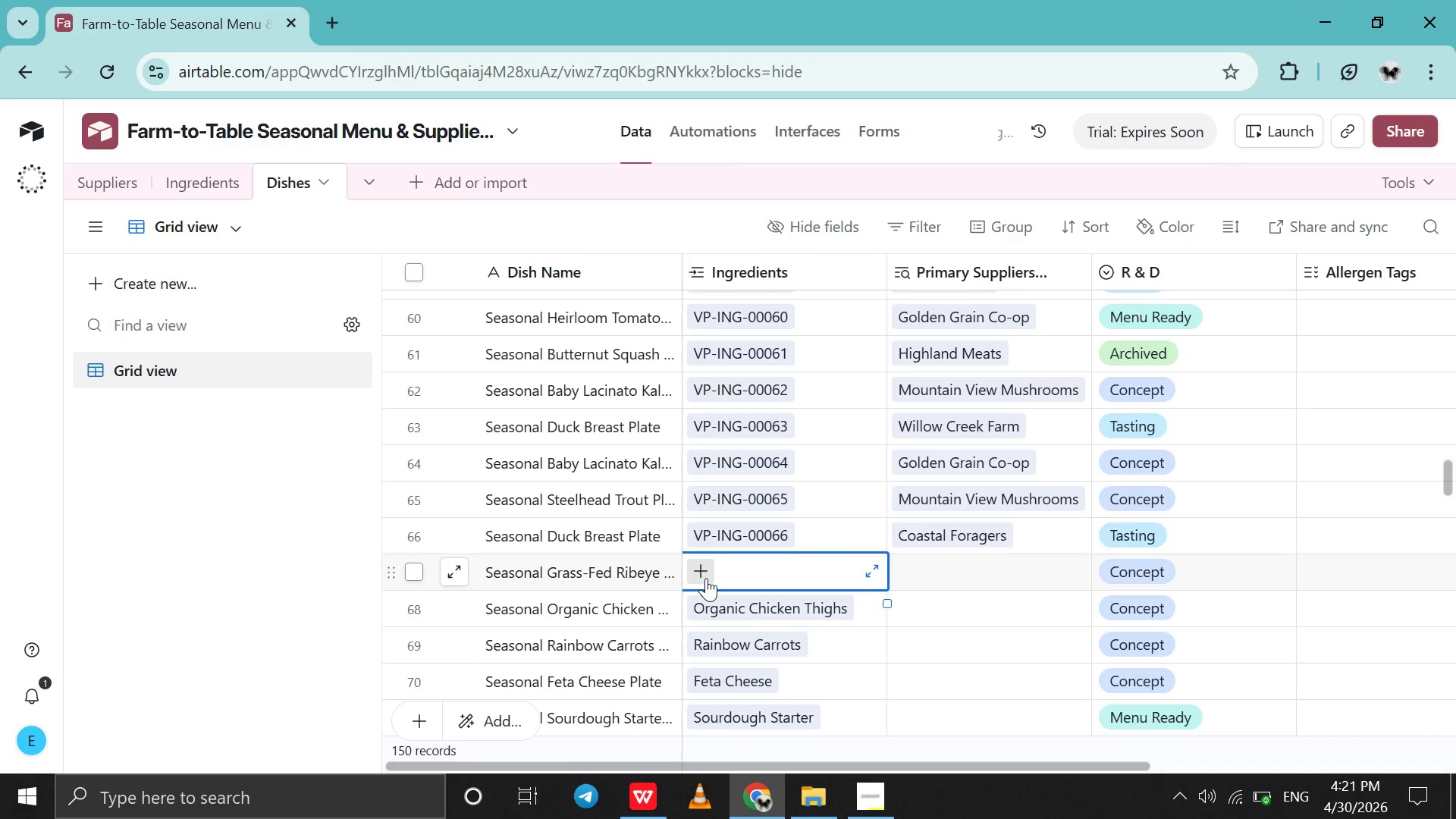 
left_click([706, 578])
 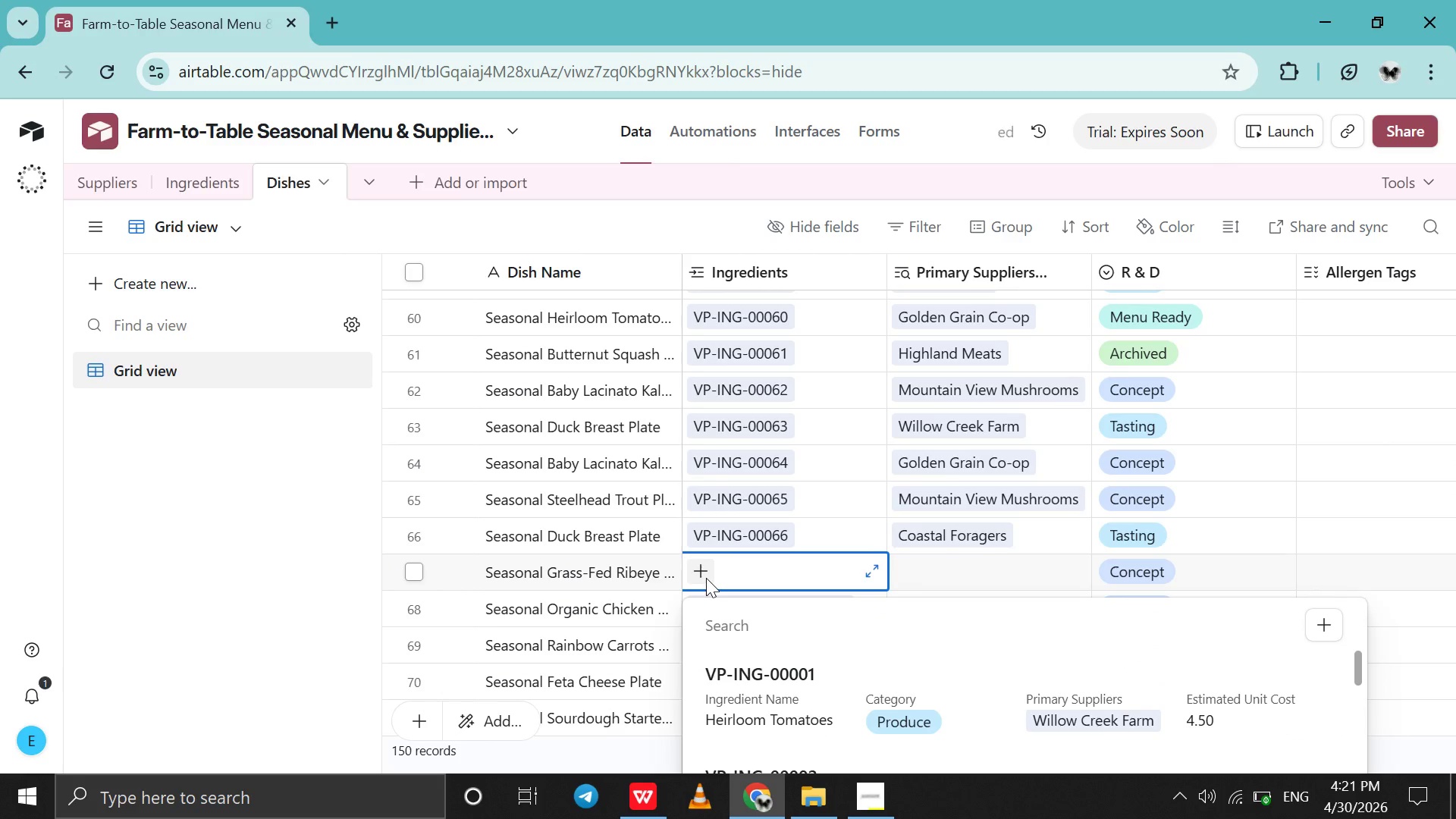 
type(67)
 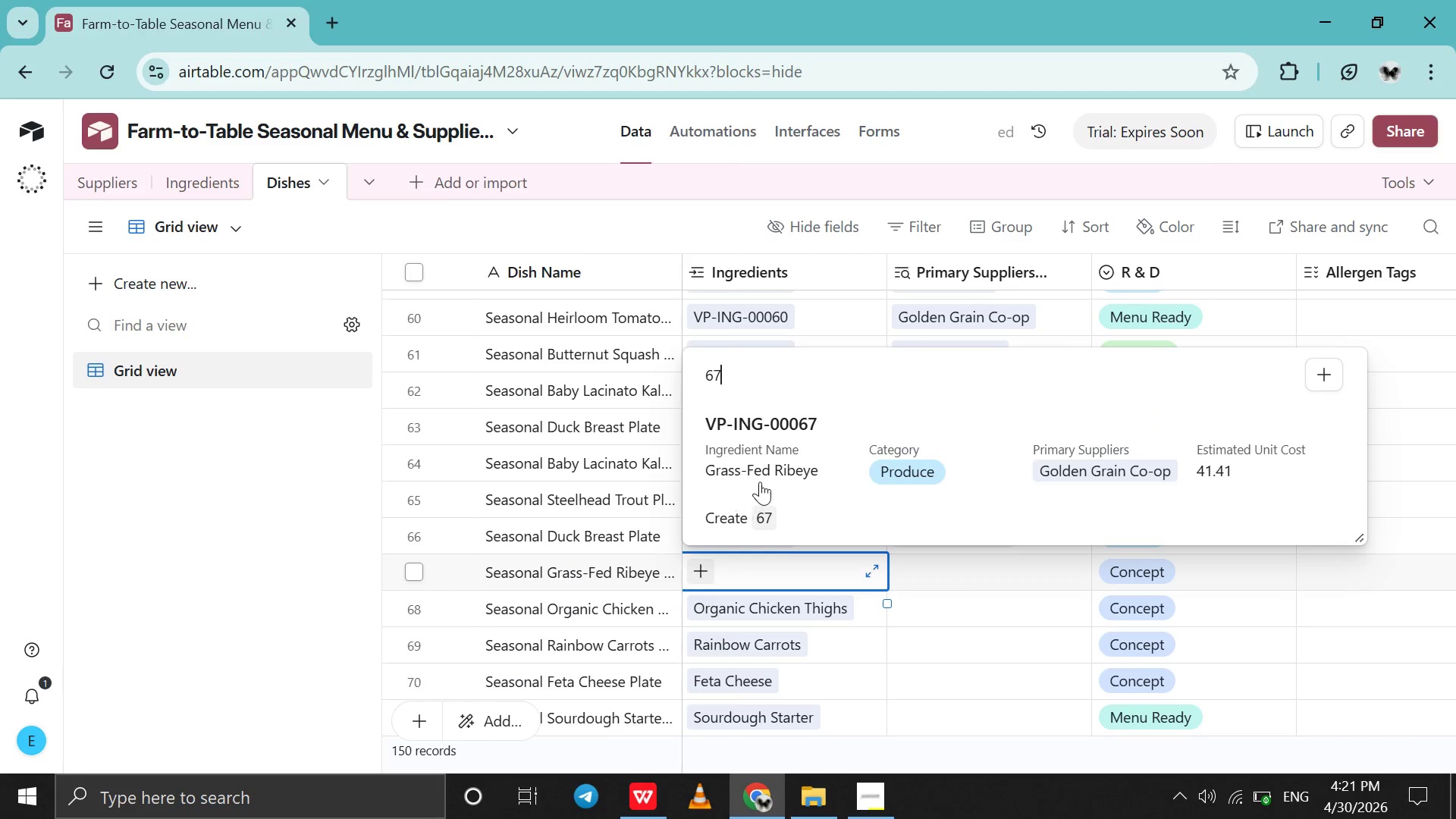 
left_click([762, 480])
 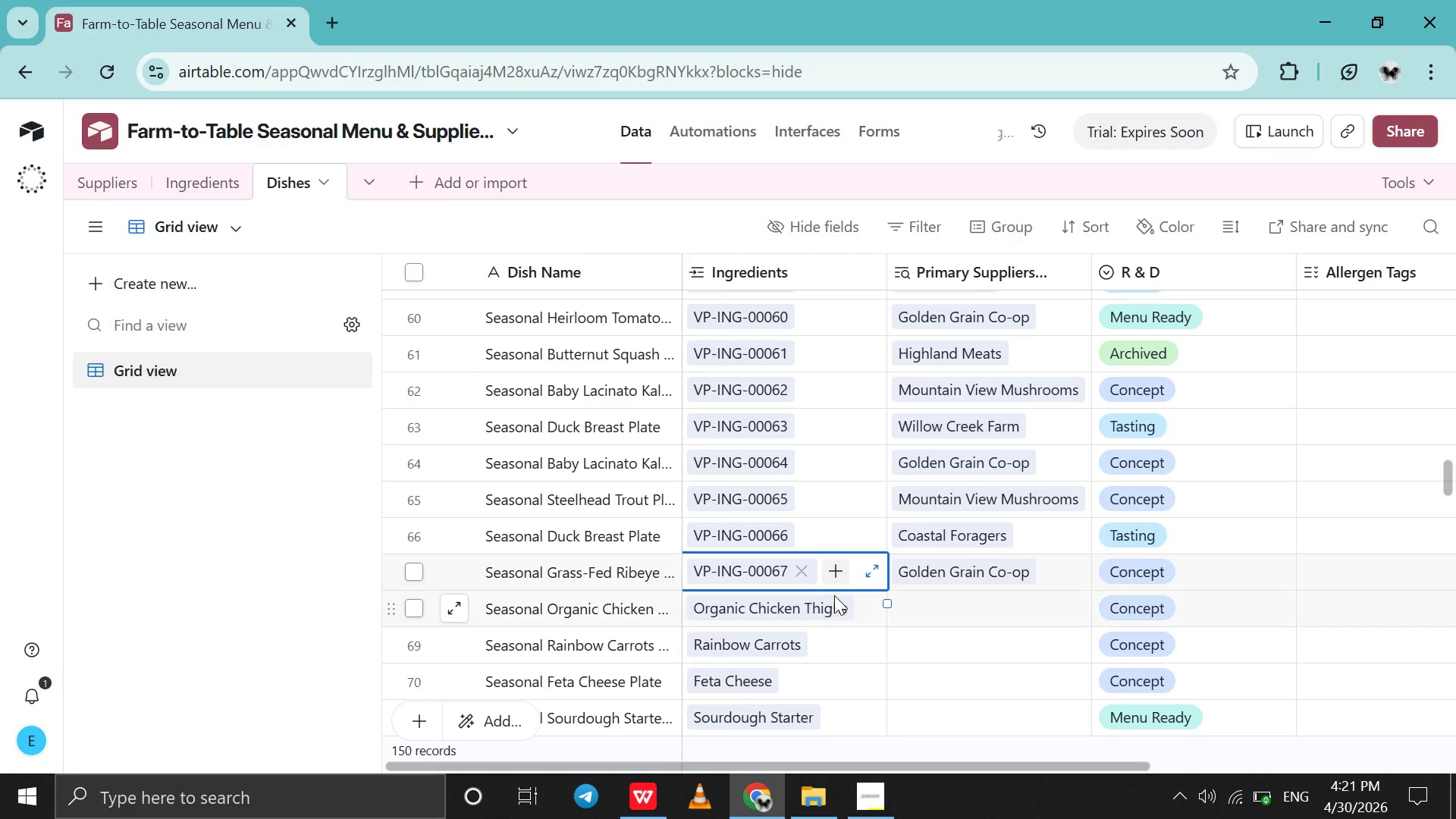 
left_click([836, 597])
 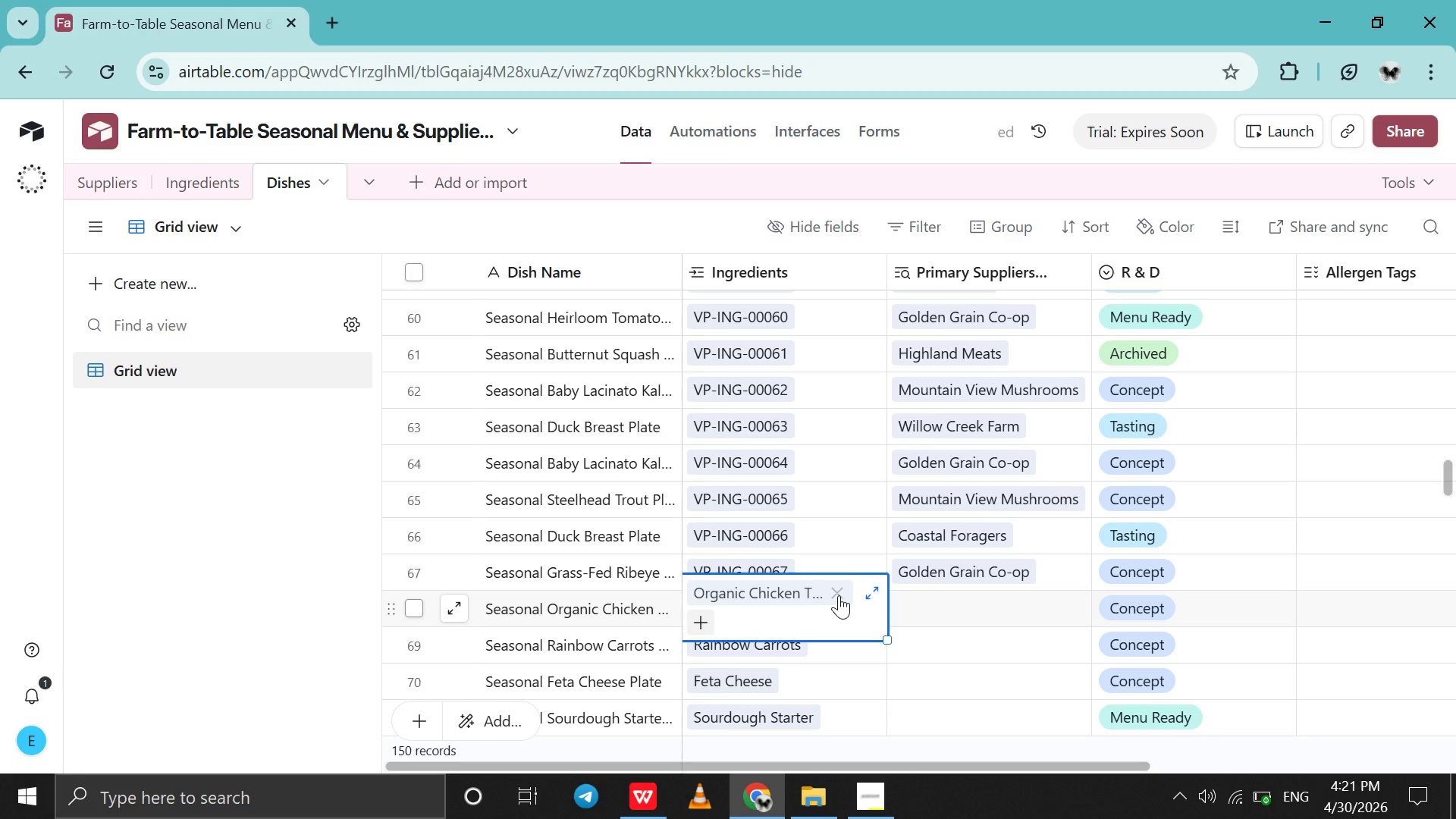 
left_click([839, 595])
 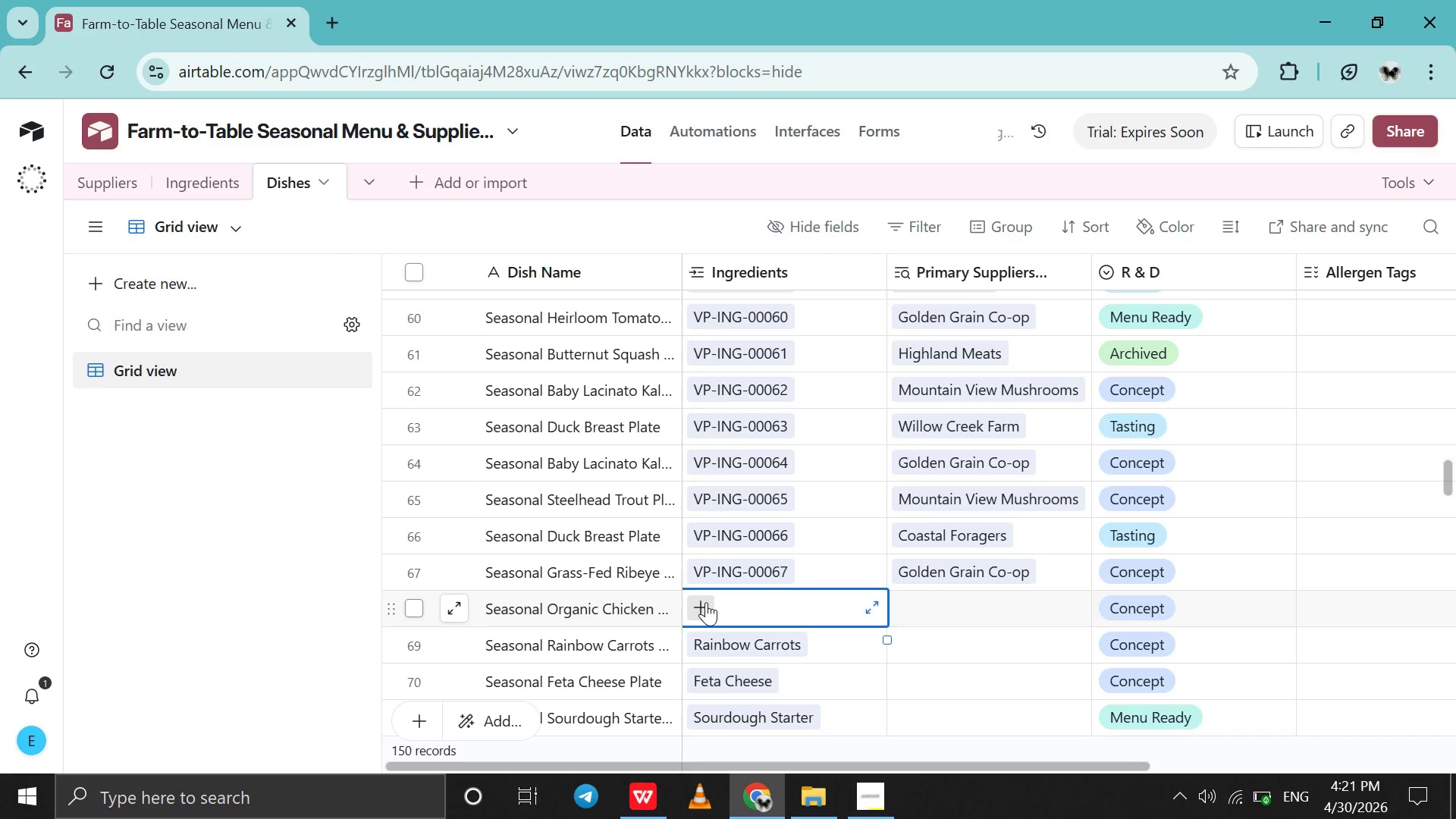 
left_click([706, 602])
 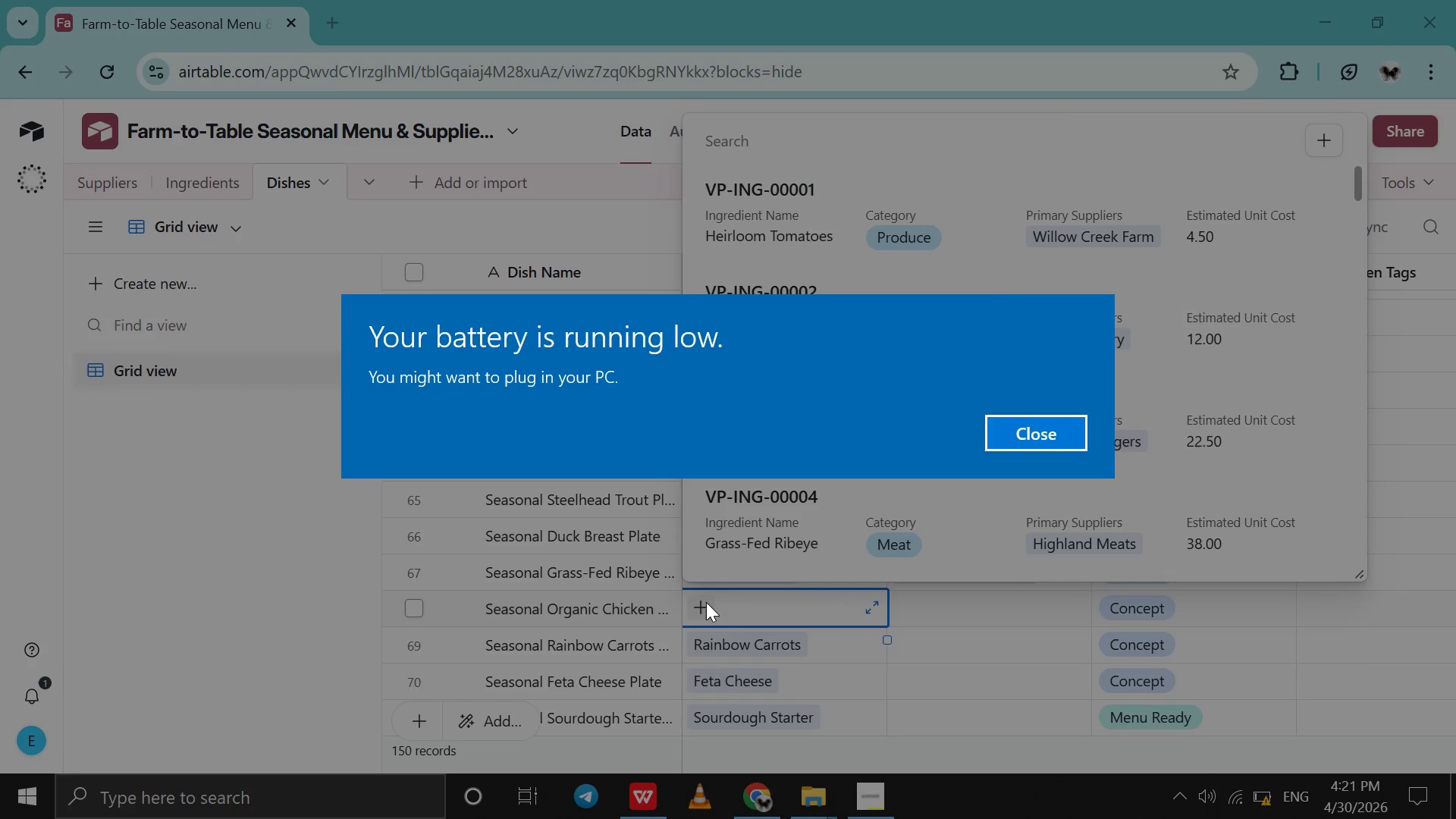 
key(Space)
 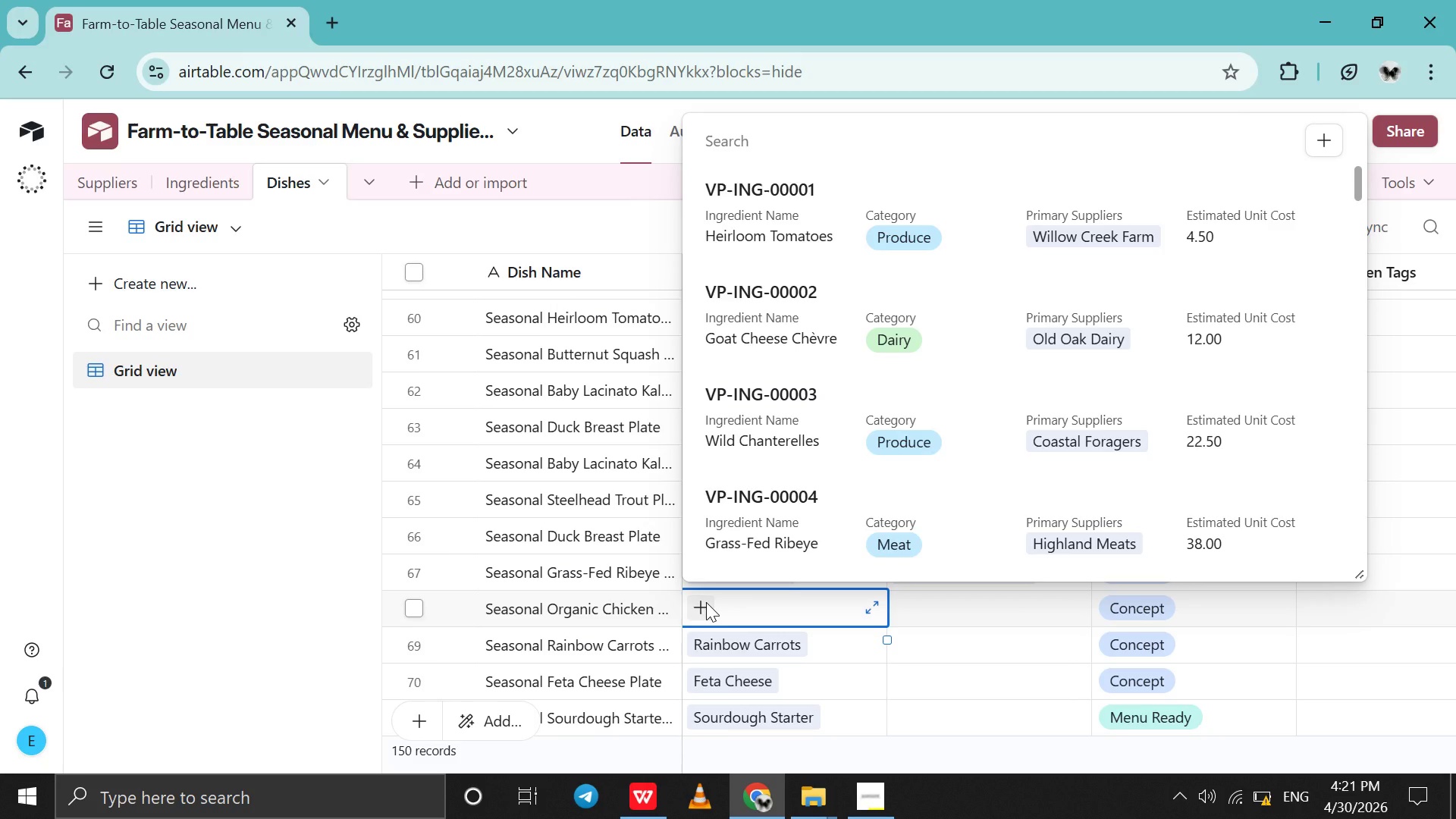 
wait(9.19)
 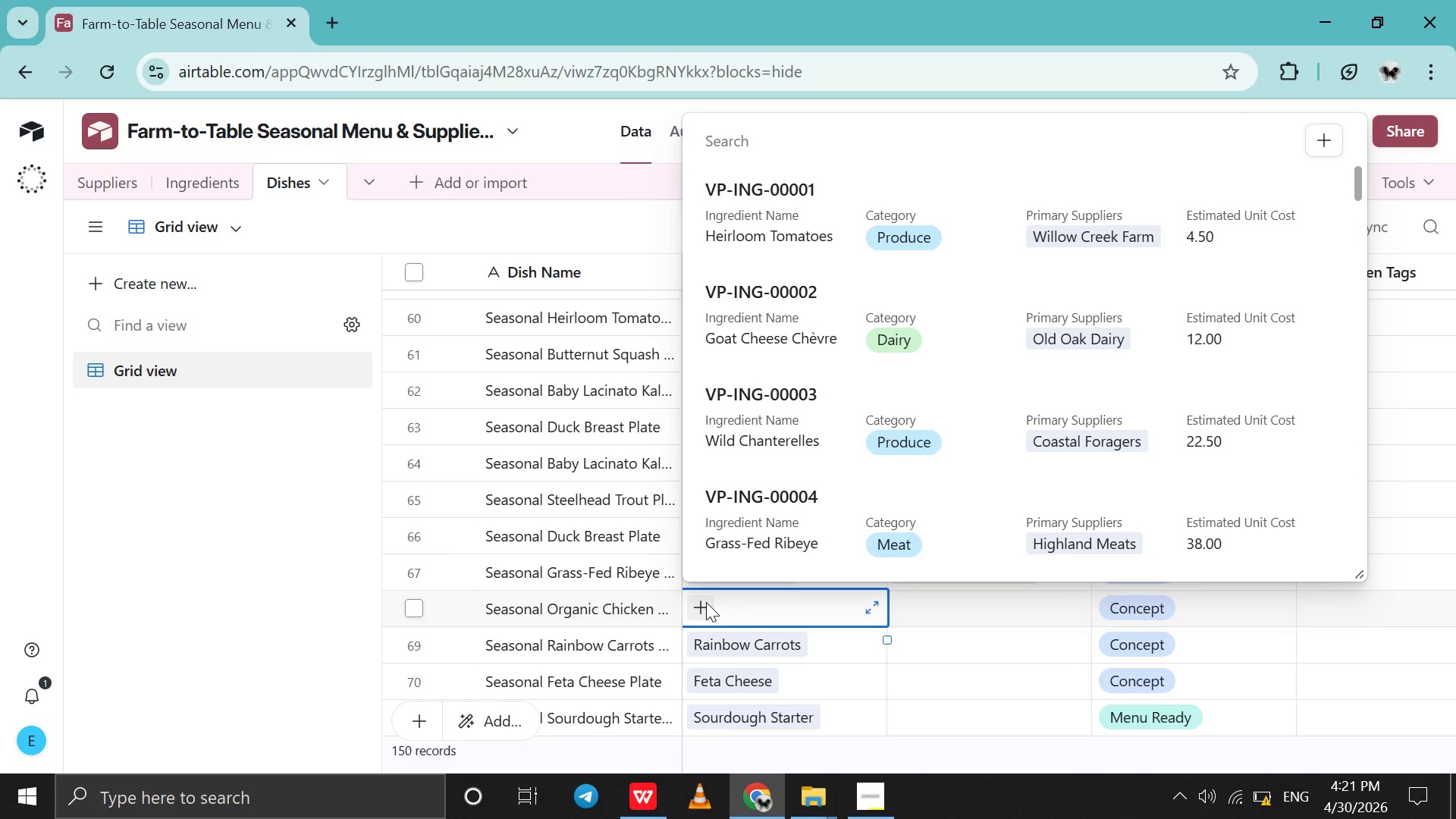 
left_click([748, 613])
 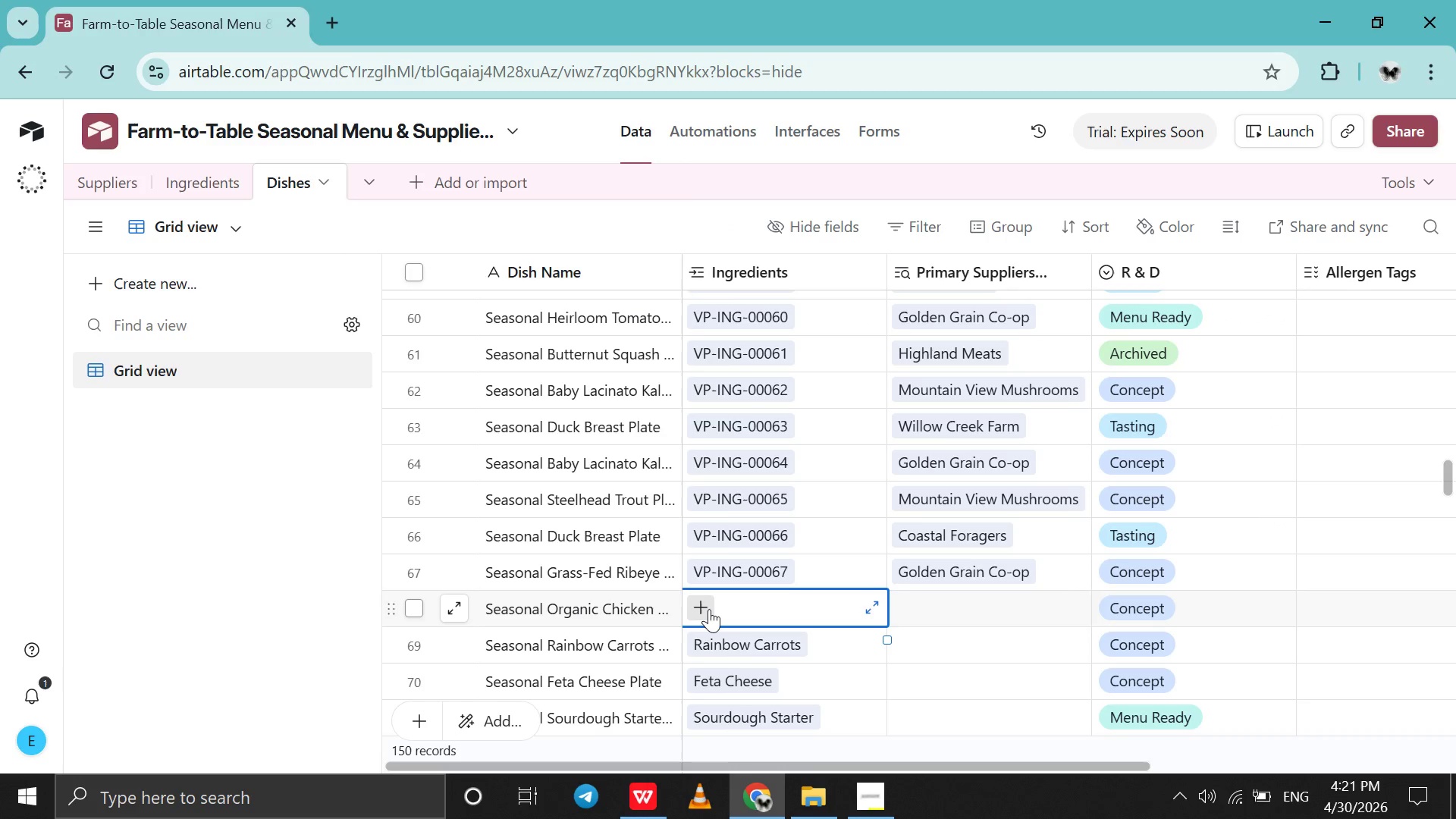 
left_click([709, 609])
 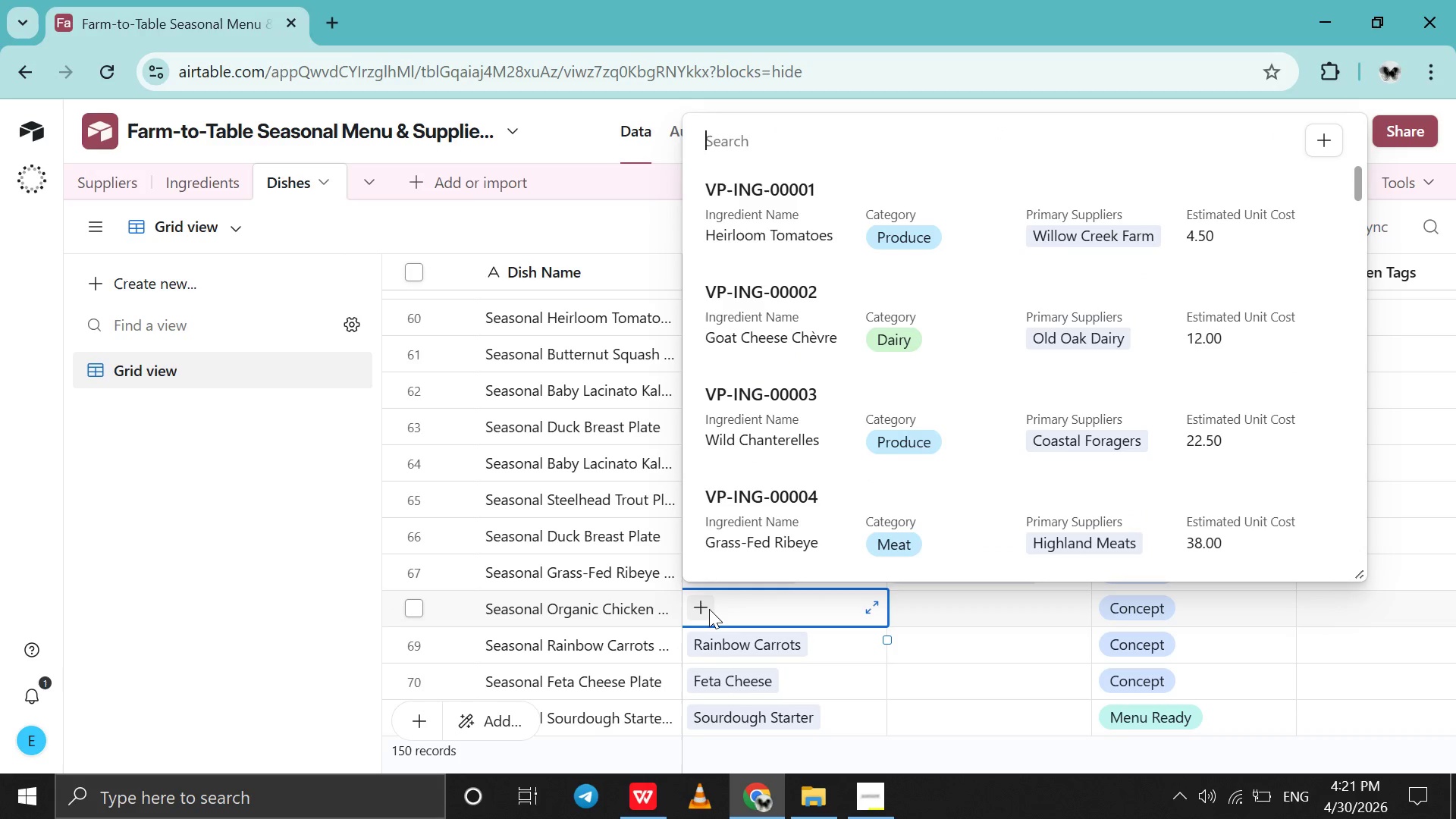 
type(68)
 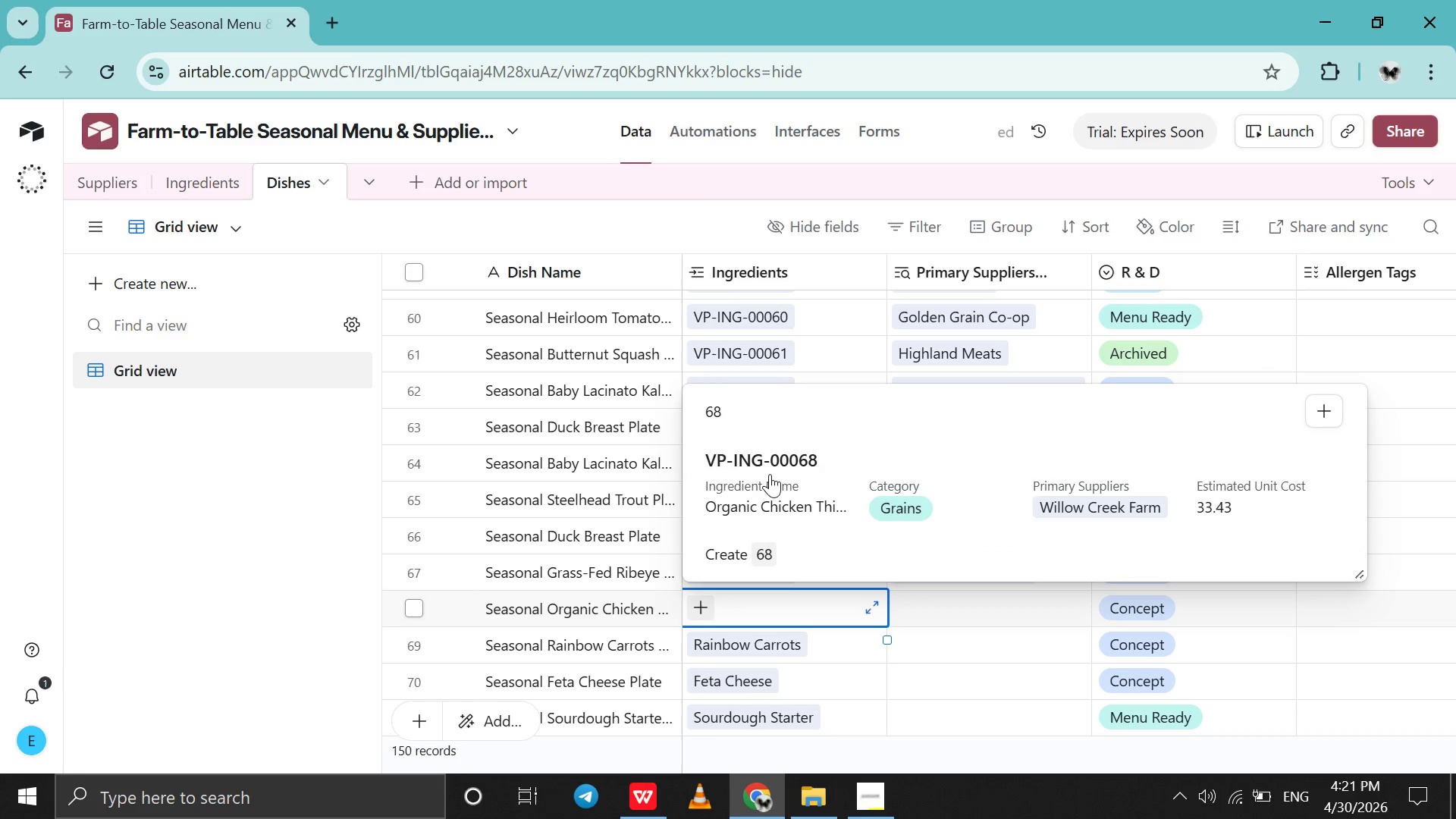 
left_click([770, 473])
 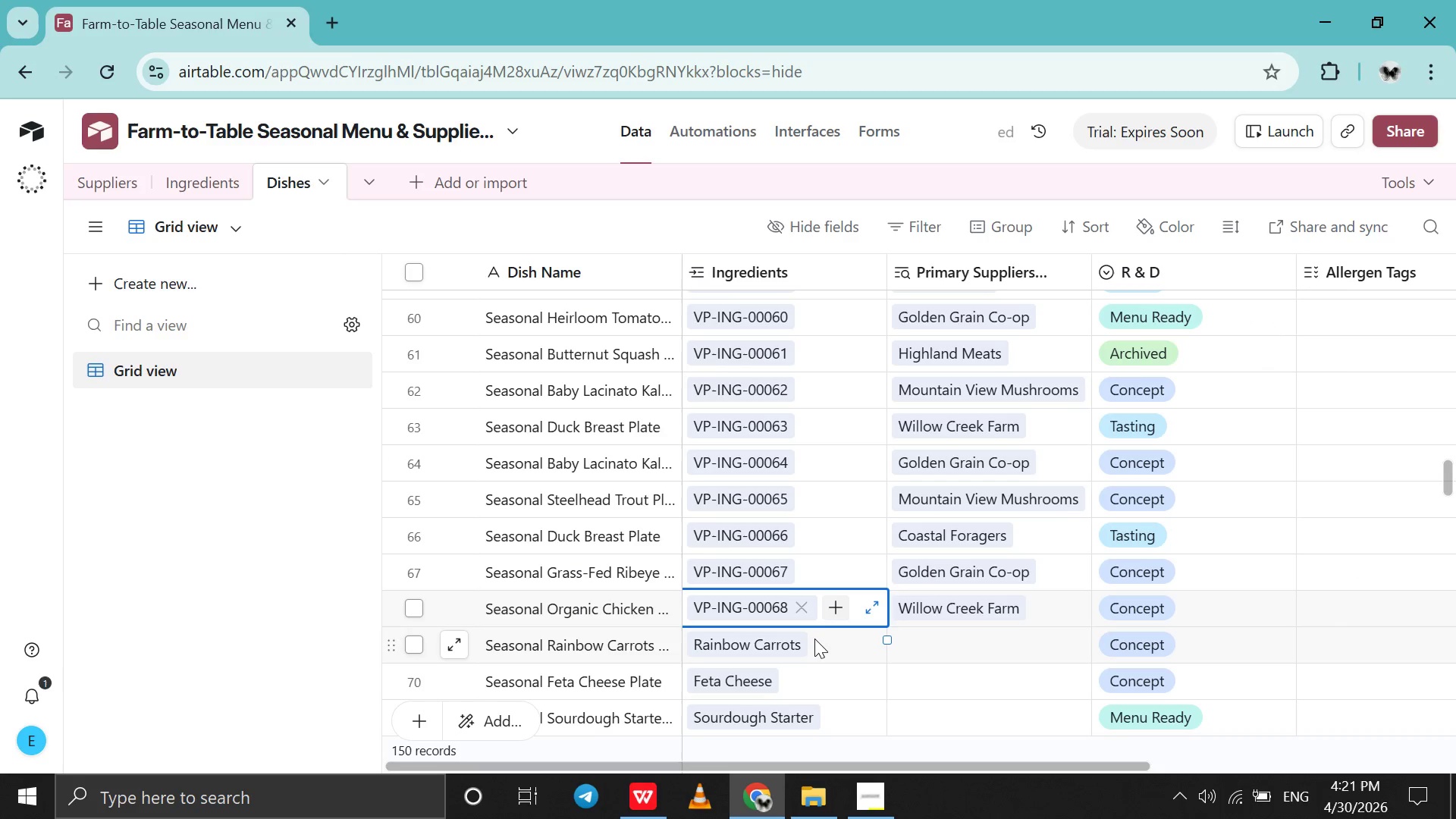 
left_click([814, 639])
 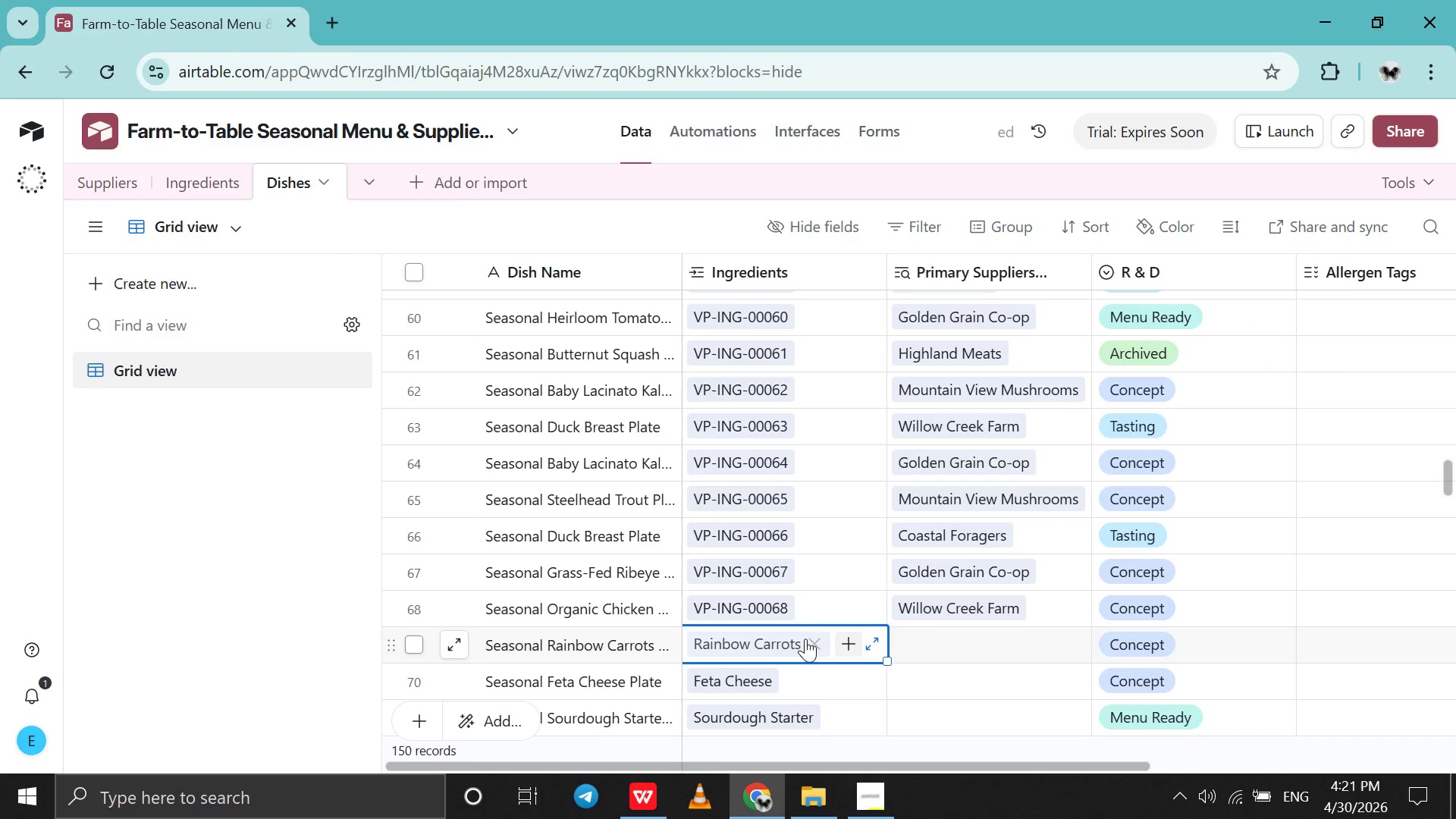 
left_click([805, 639])
 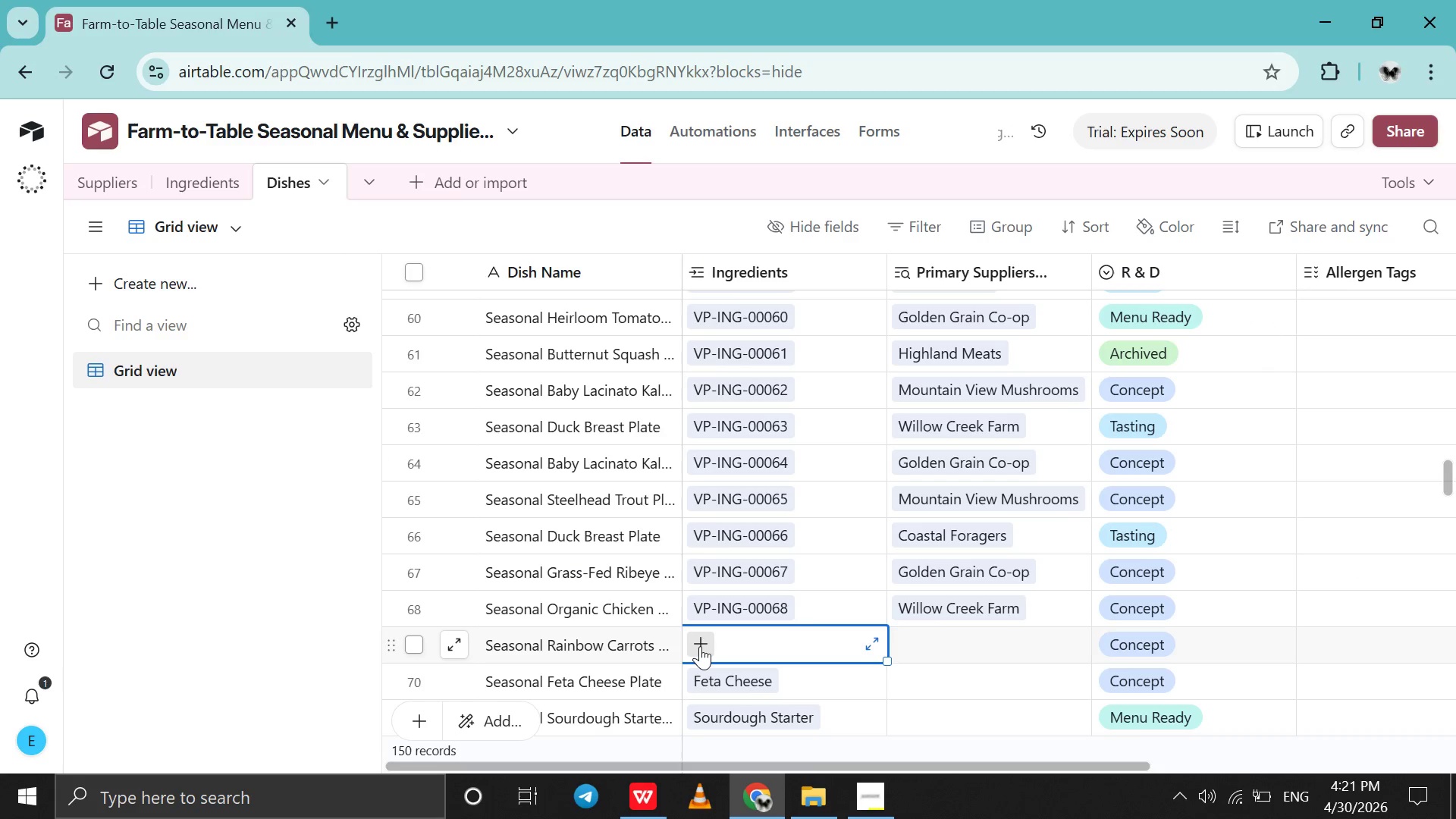 
left_click([700, 646])
 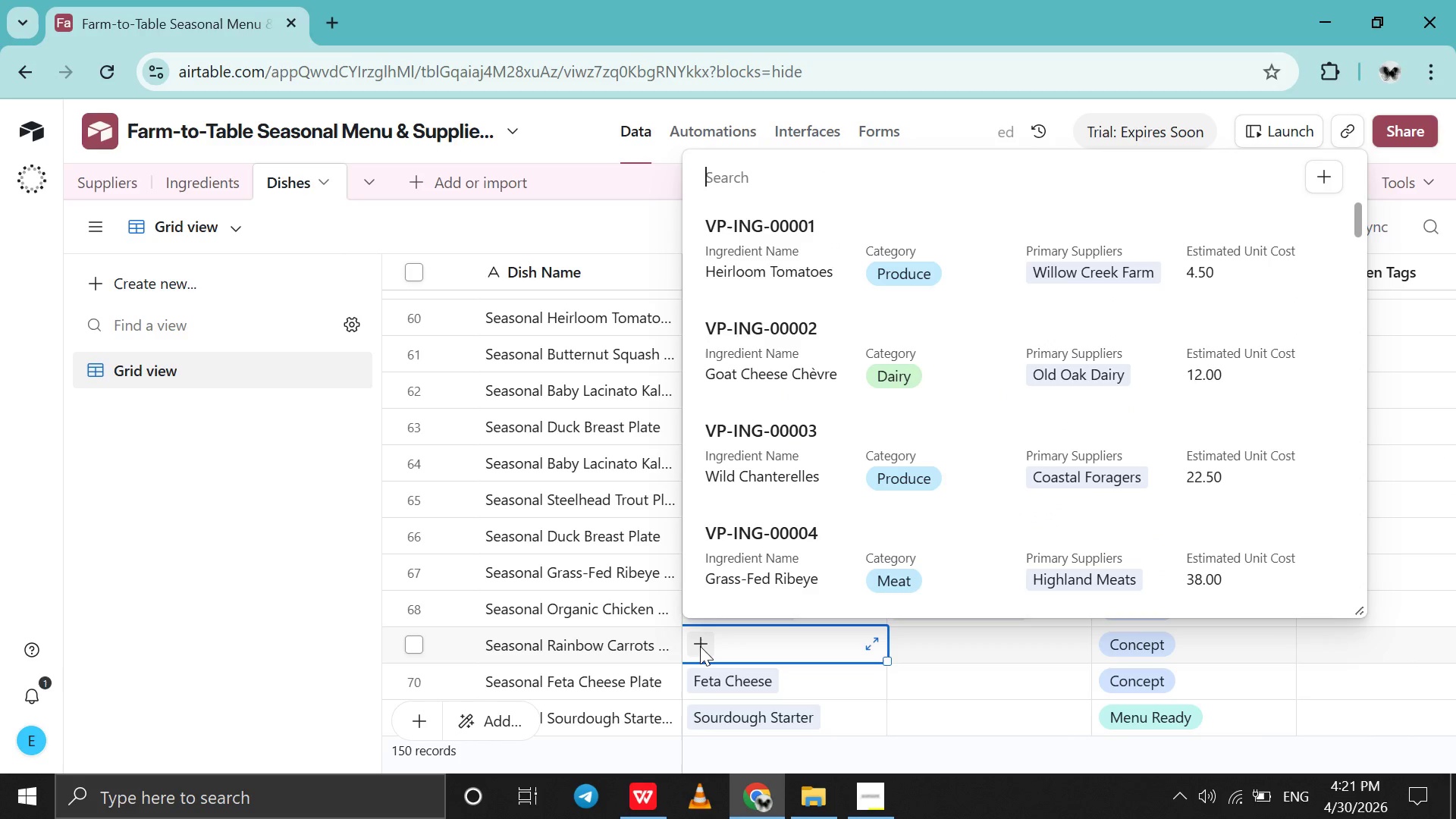 
type(69)
 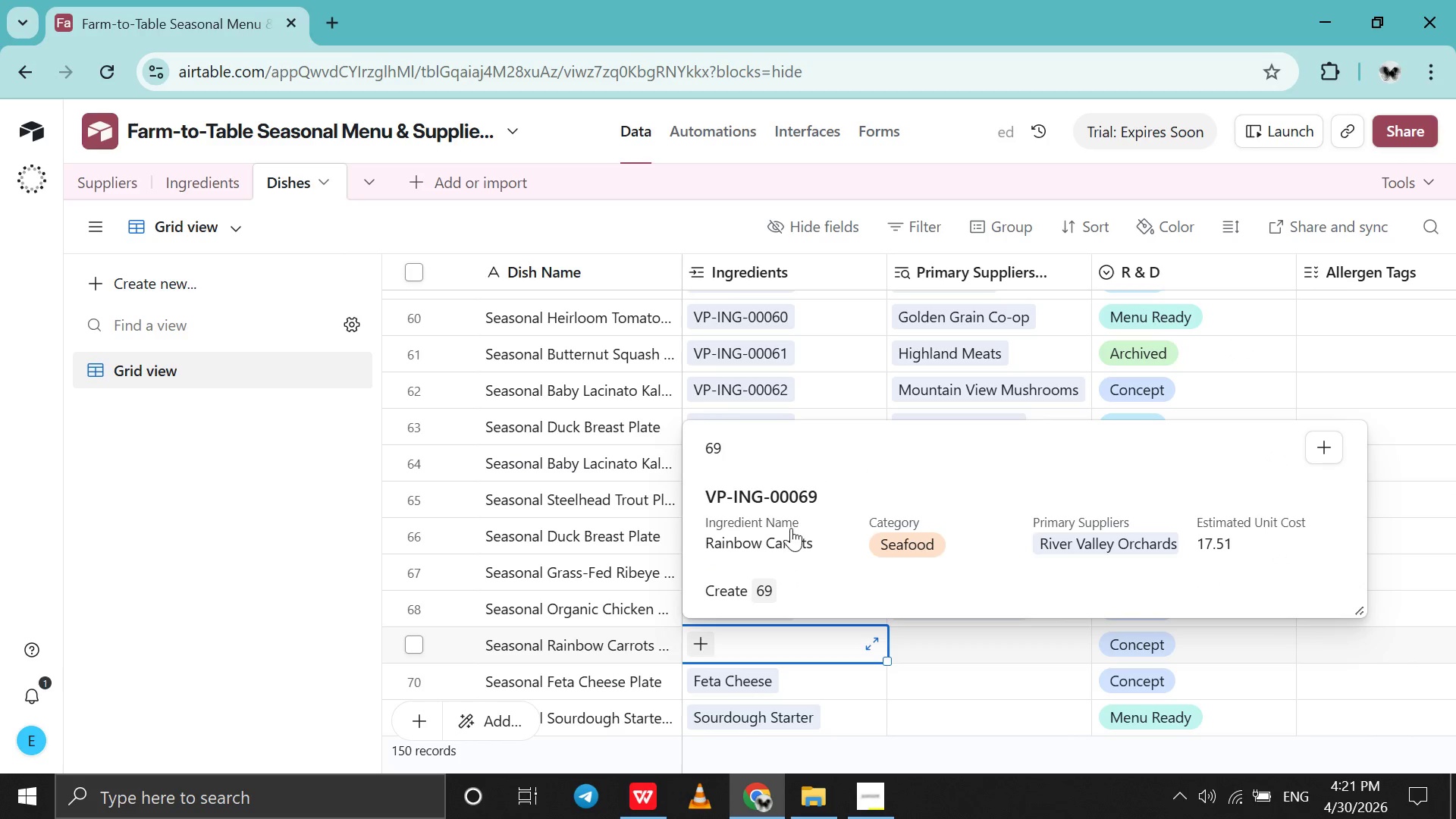 
left_click([792, 527])
 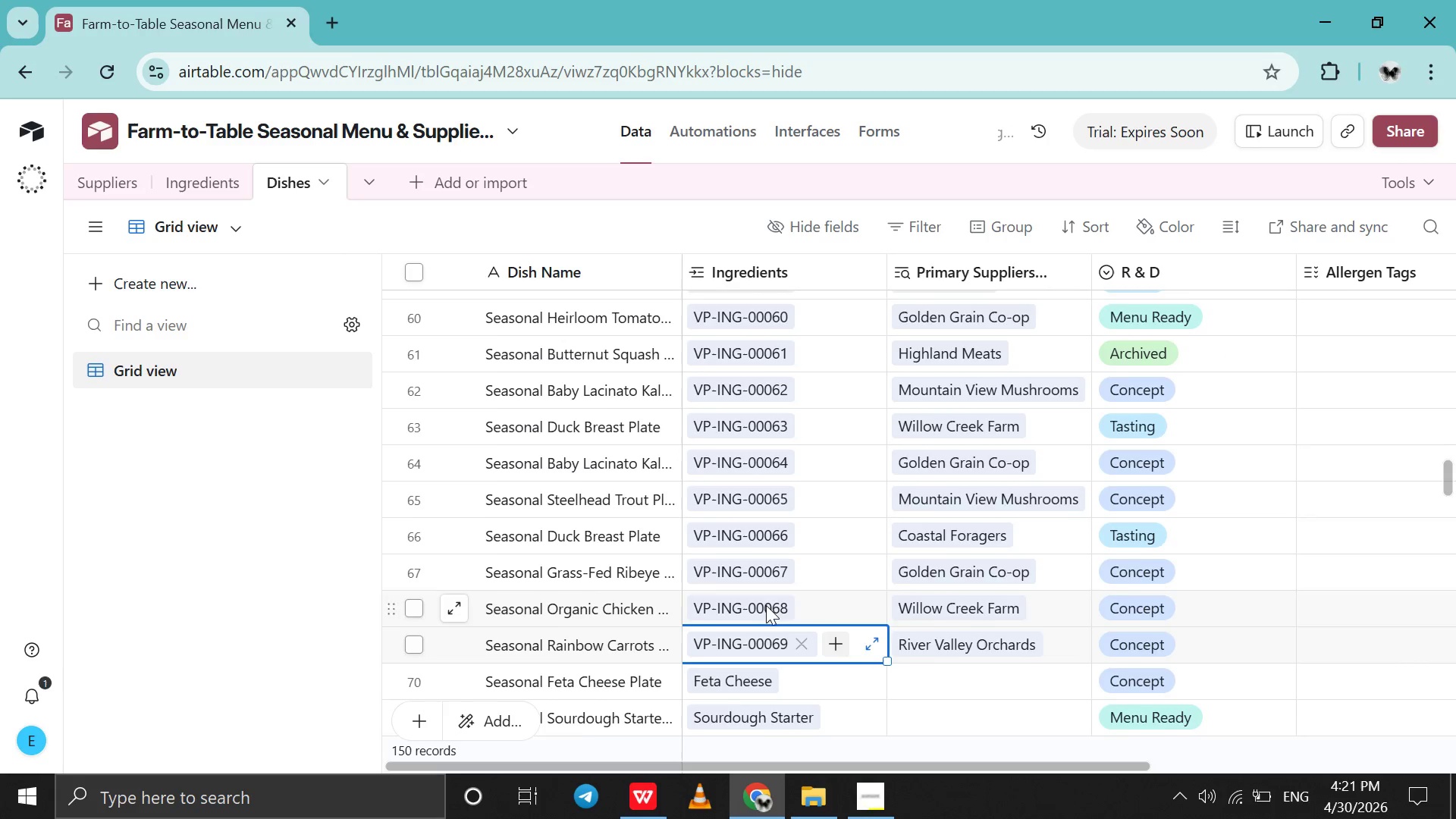 
scroll: coordinate [766, 605], scroll_direction: down, amount: 3.0
 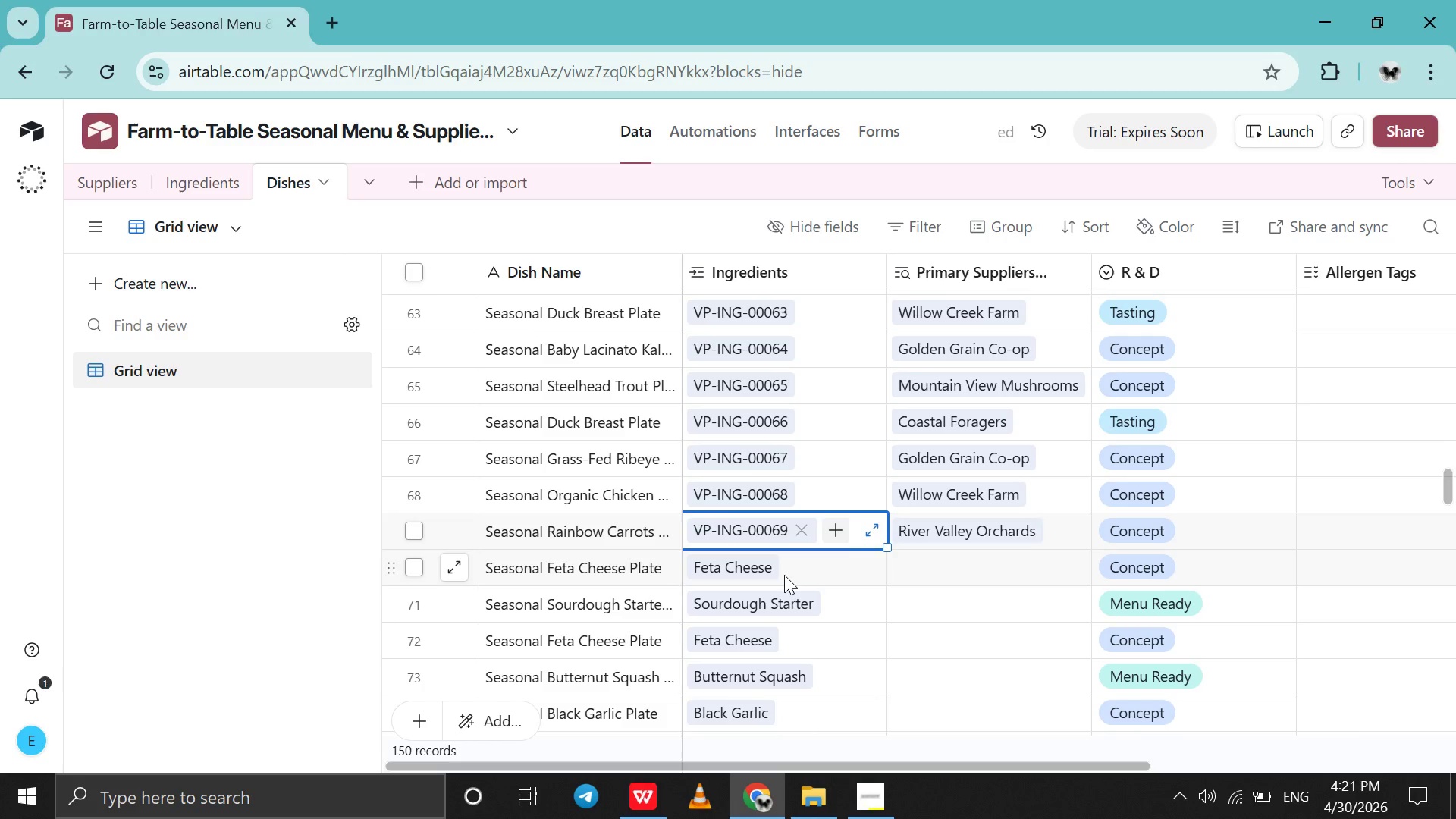 
left_click([784, 575])
 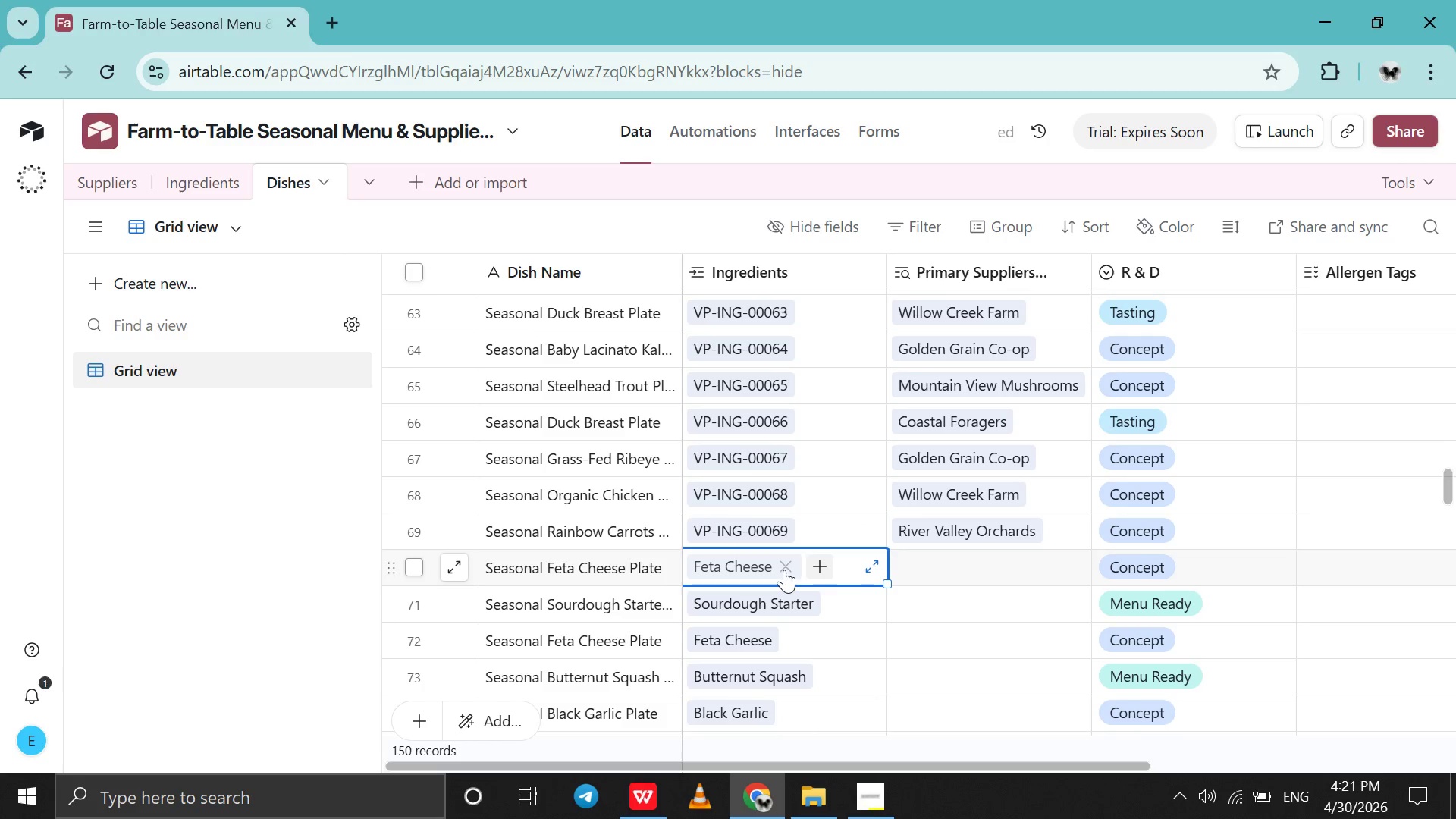 
left_click([784, 570])
 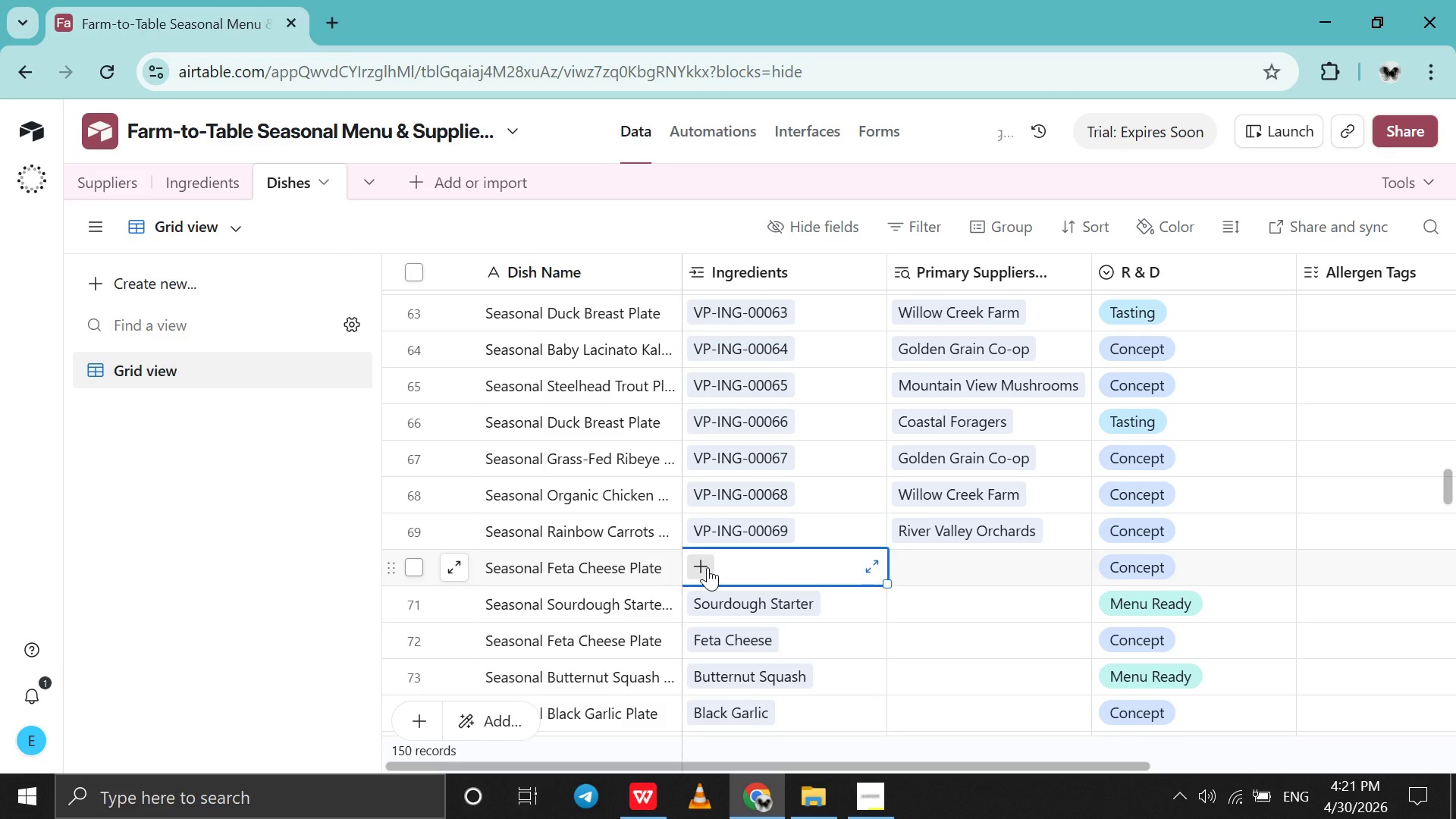 
left_click([708, 567])
 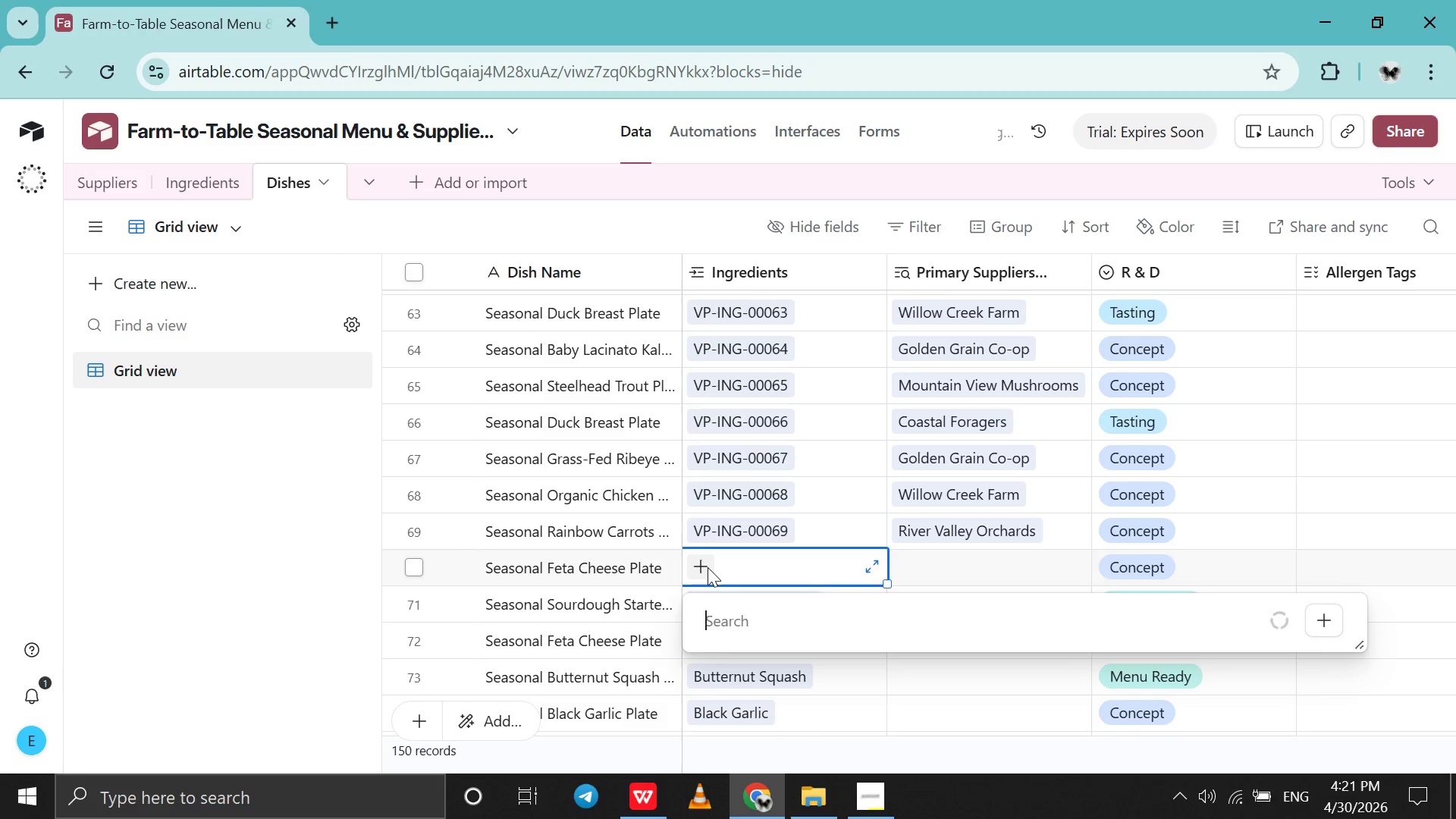 
type(70)
 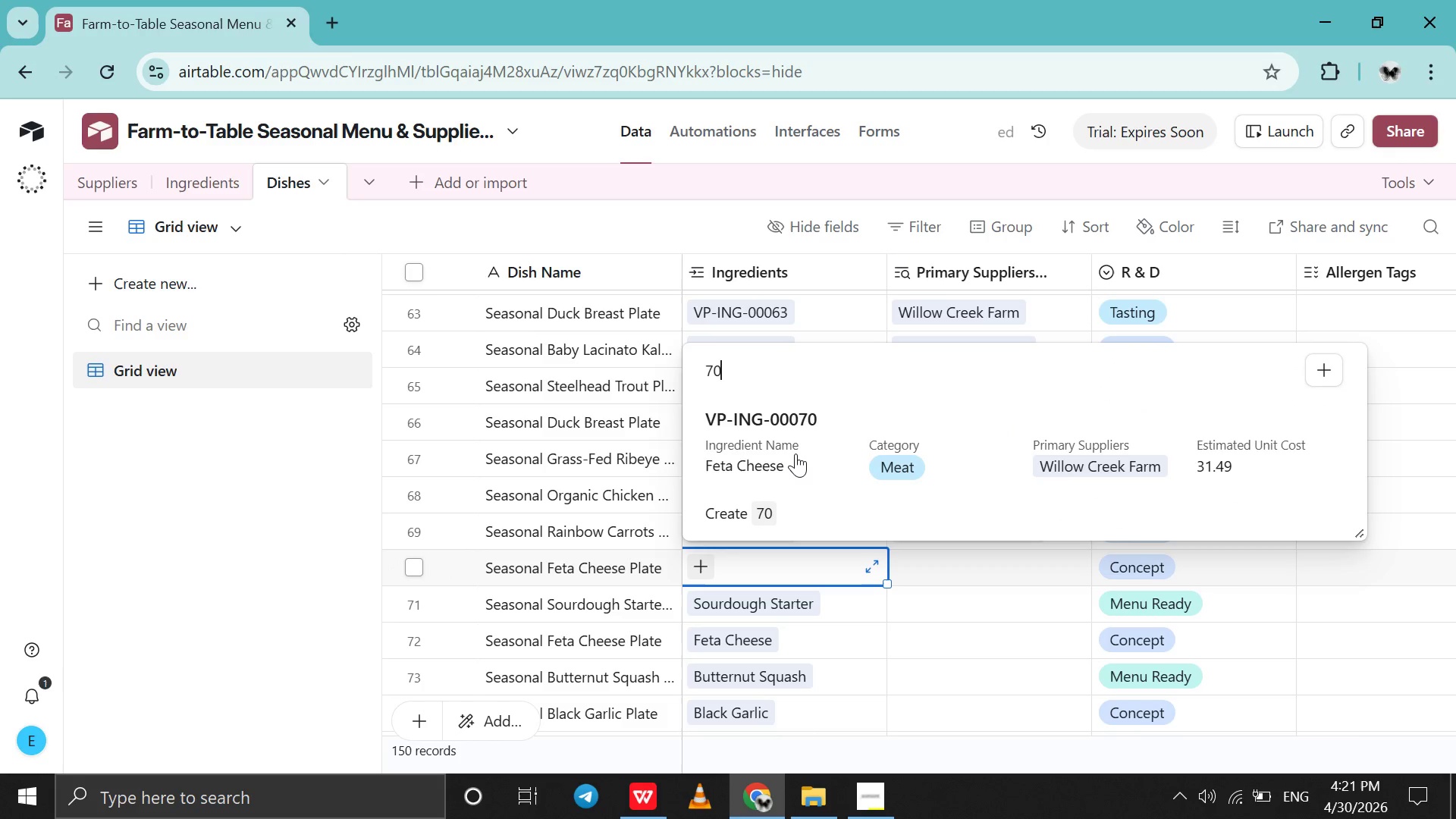 
left_click([795, 453])
 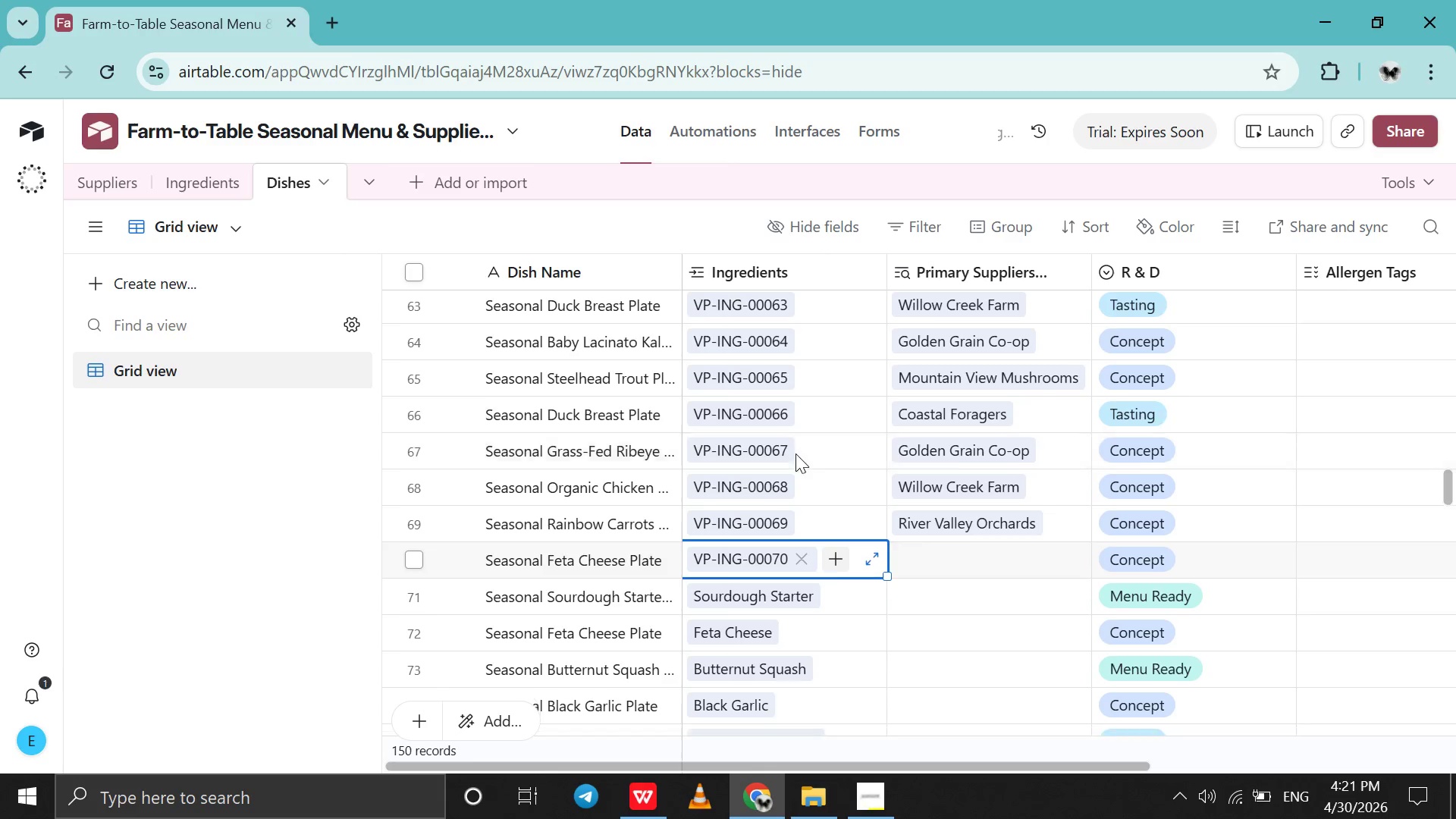 
scroll: coordinate [795, 453], scroll_direction: down, amount: 4.0
 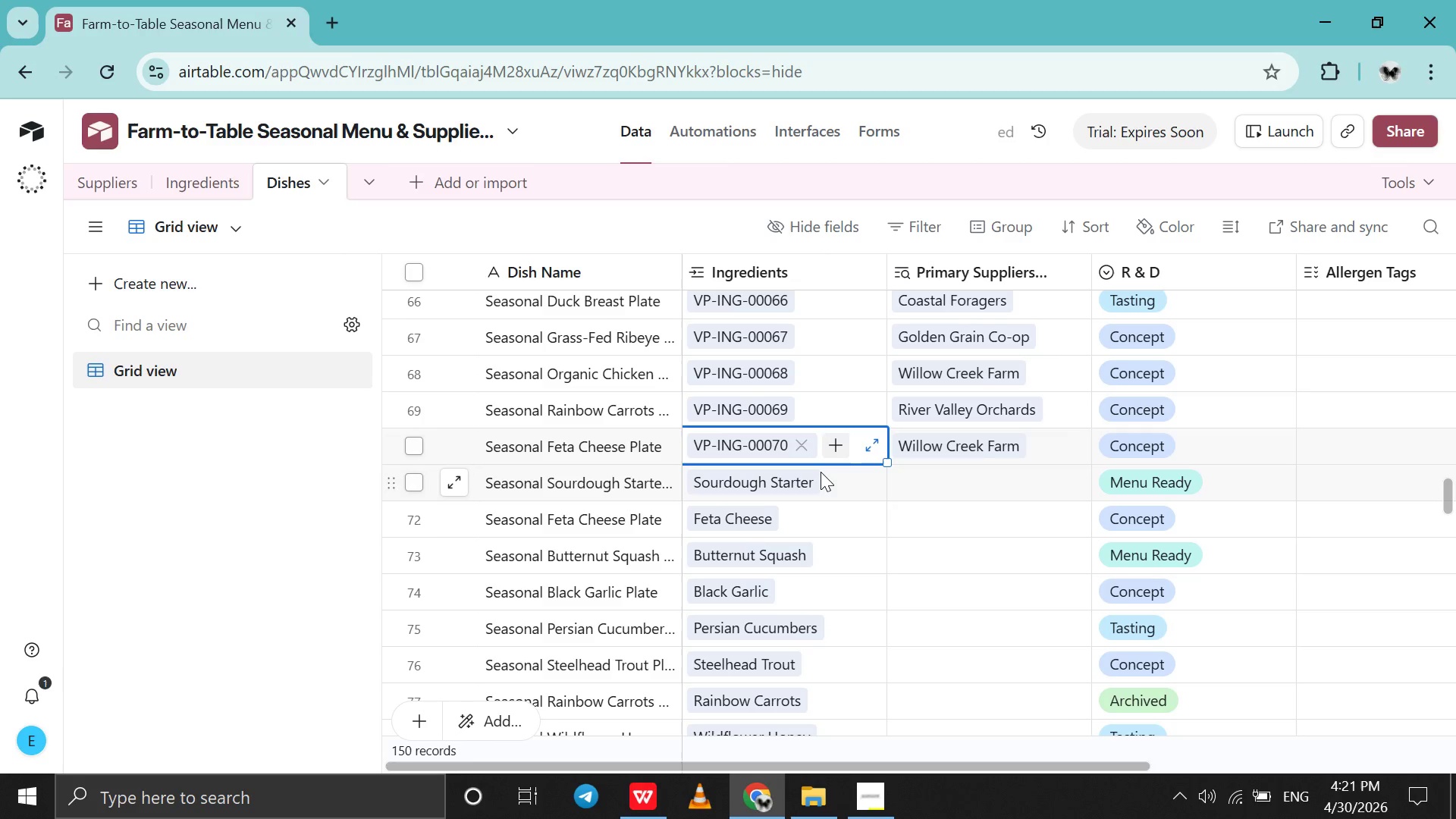 
left_click([821, 472])
 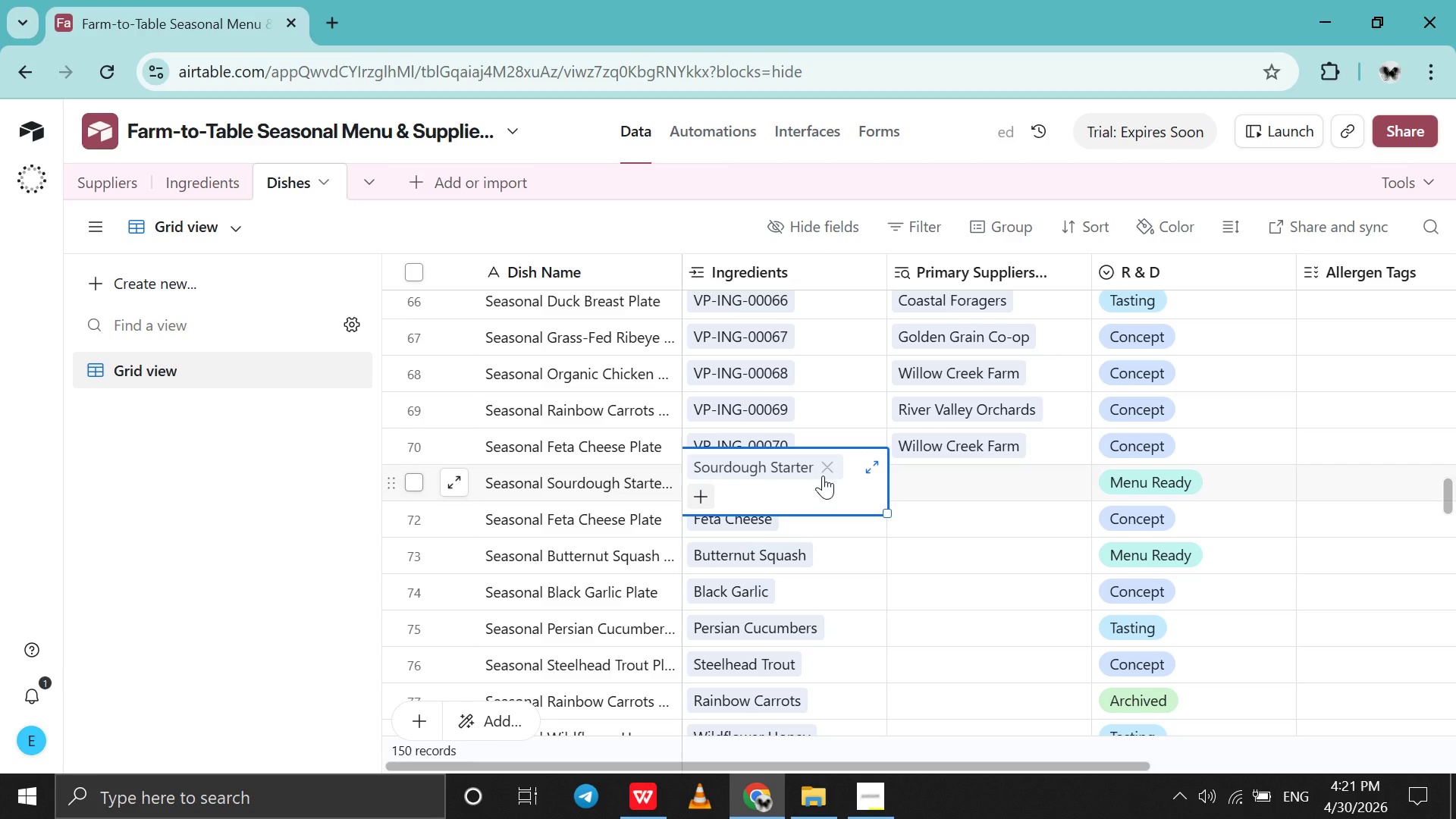 
left_click([823, 475])
 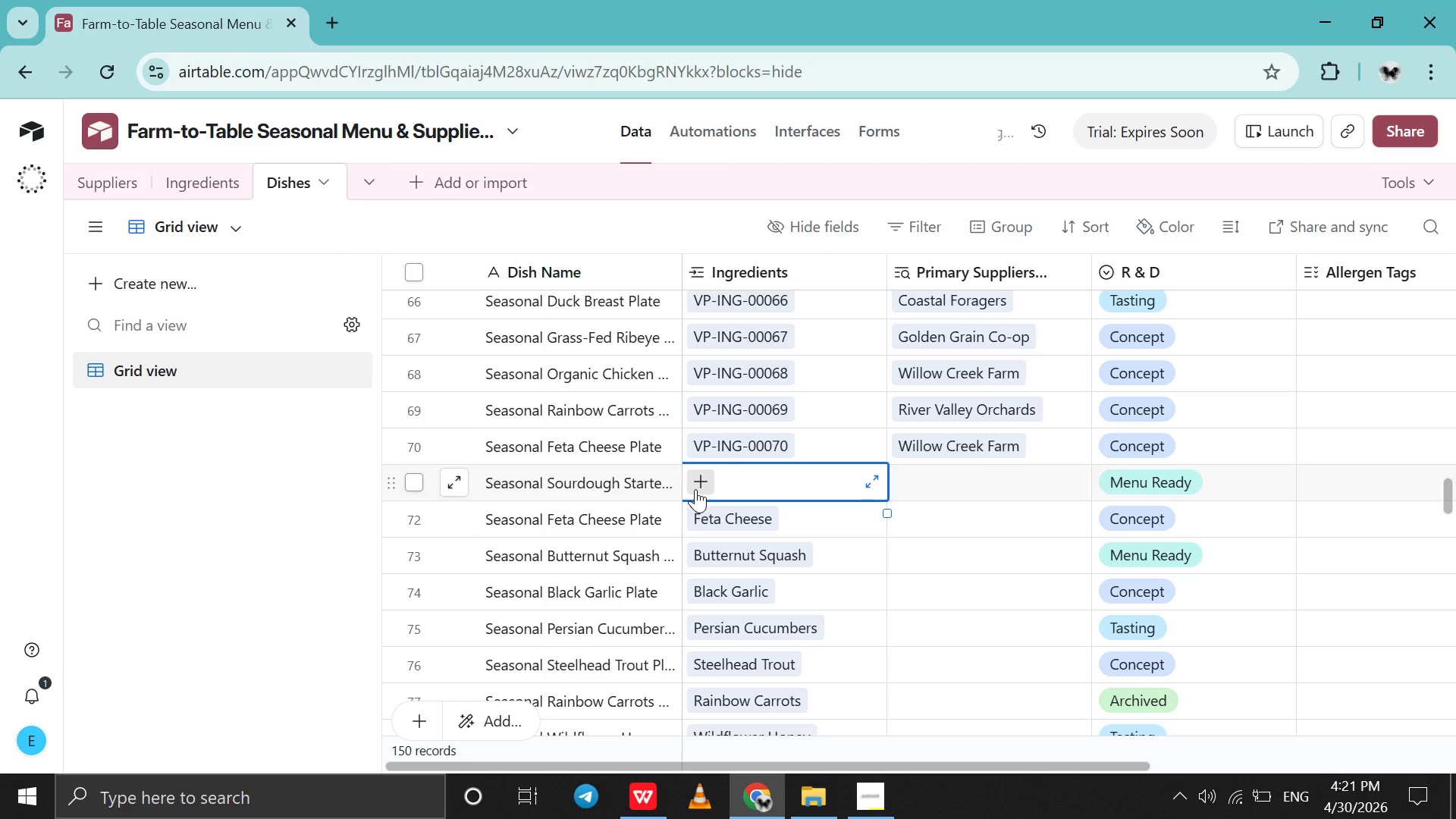 
left_click([695, 489])
 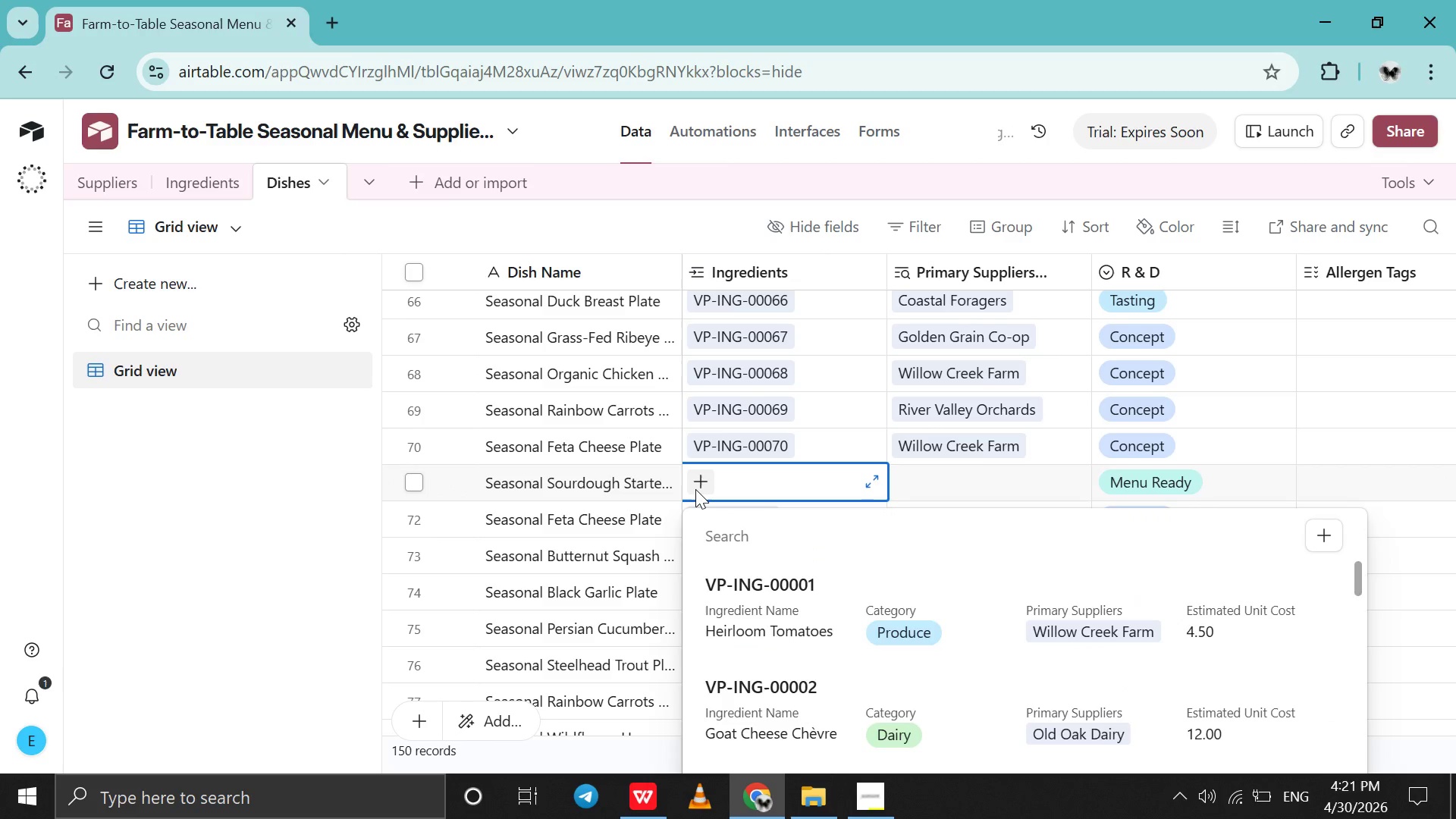 
type(71)
 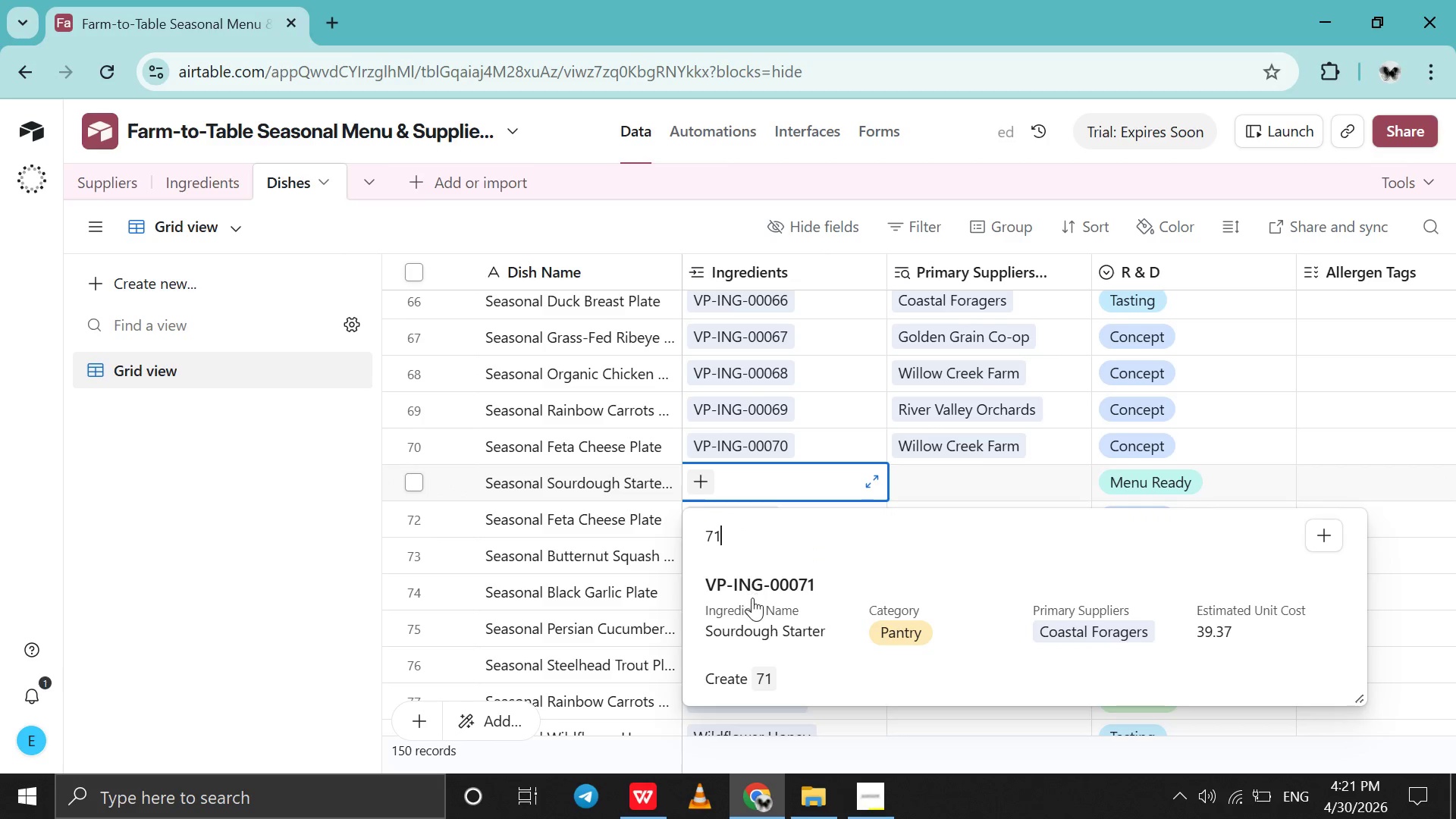 
left_click([752, 598])
 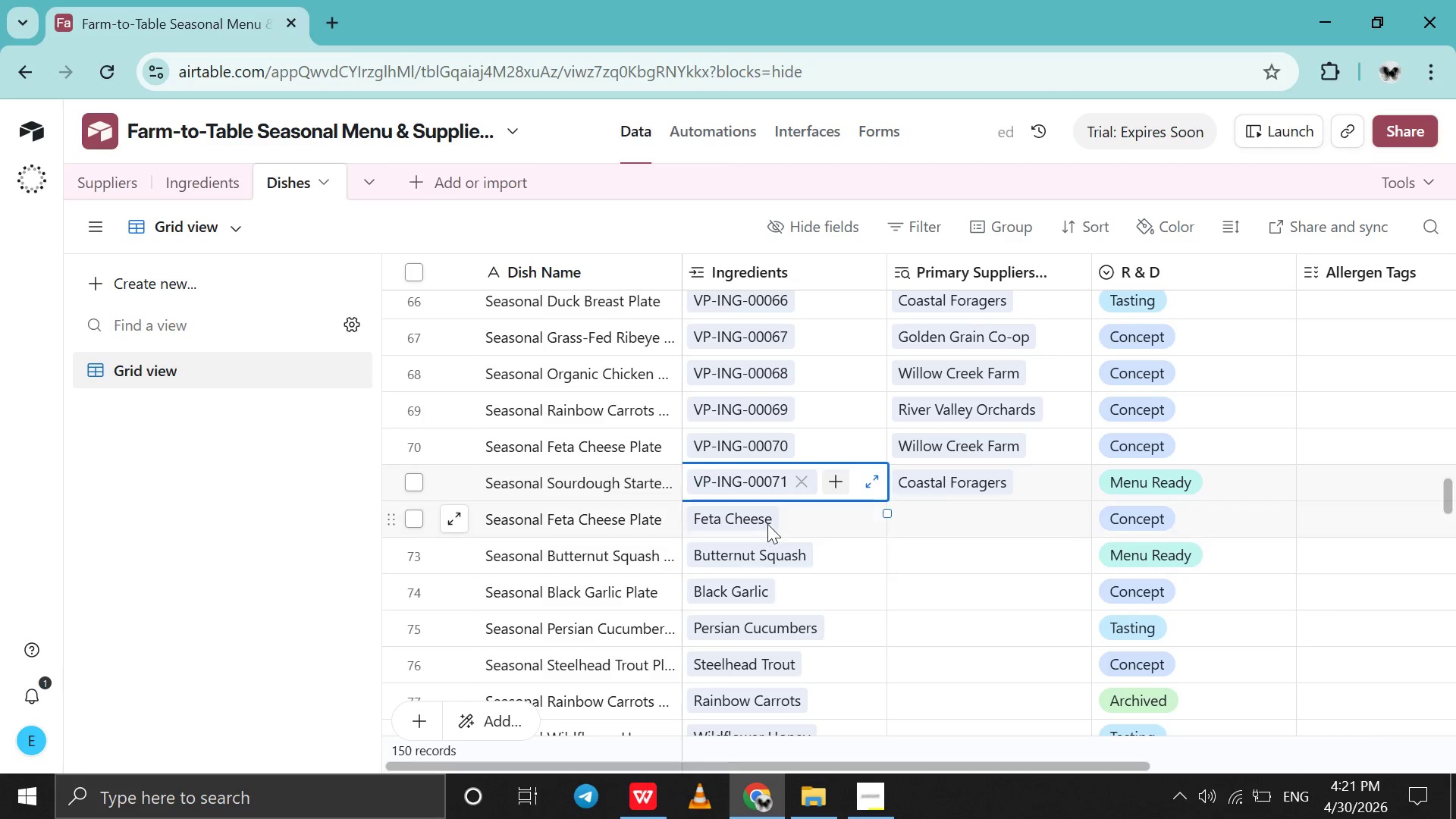 
left_click([767, 524])
 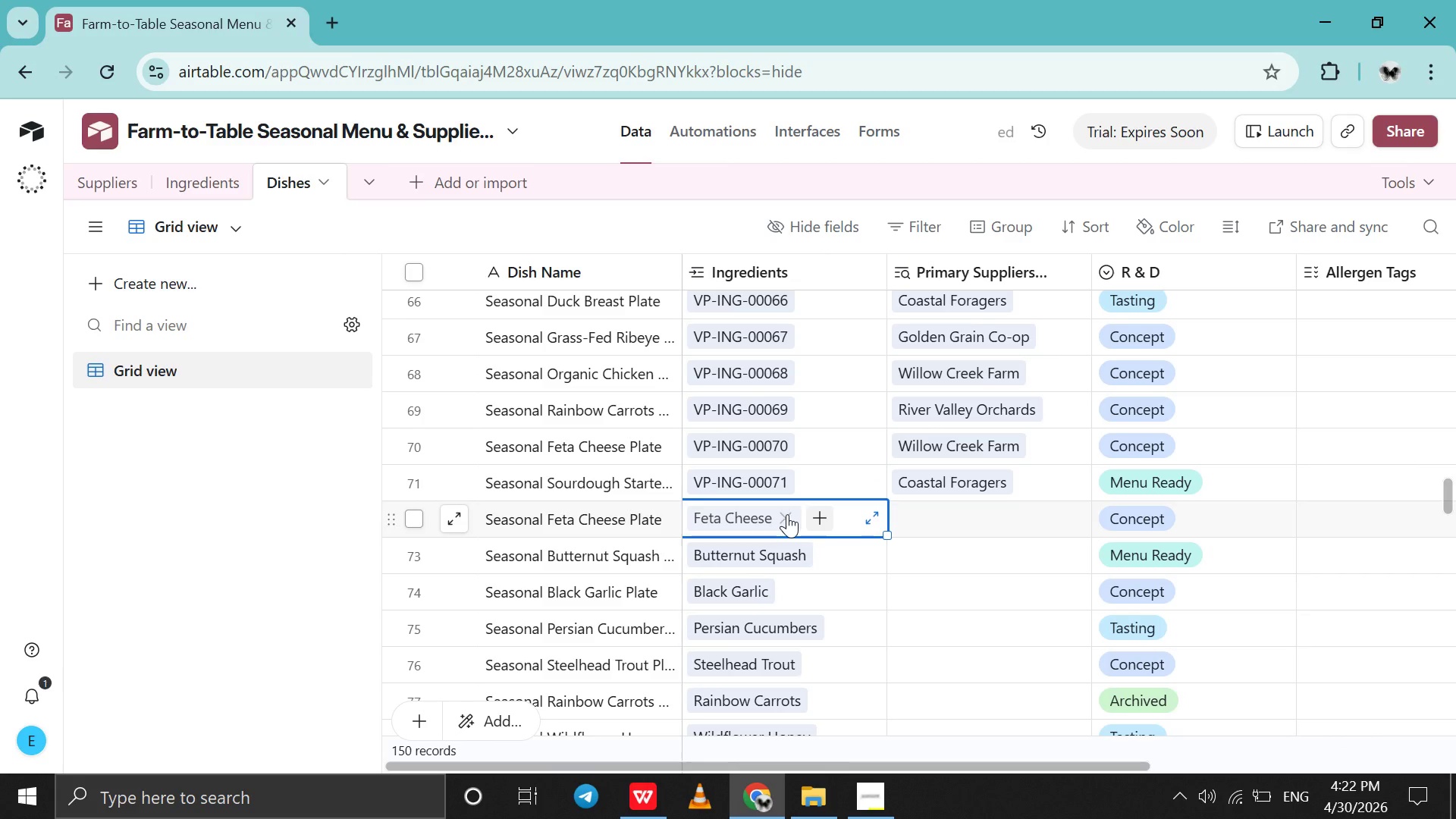 
left_click([787, 514])
 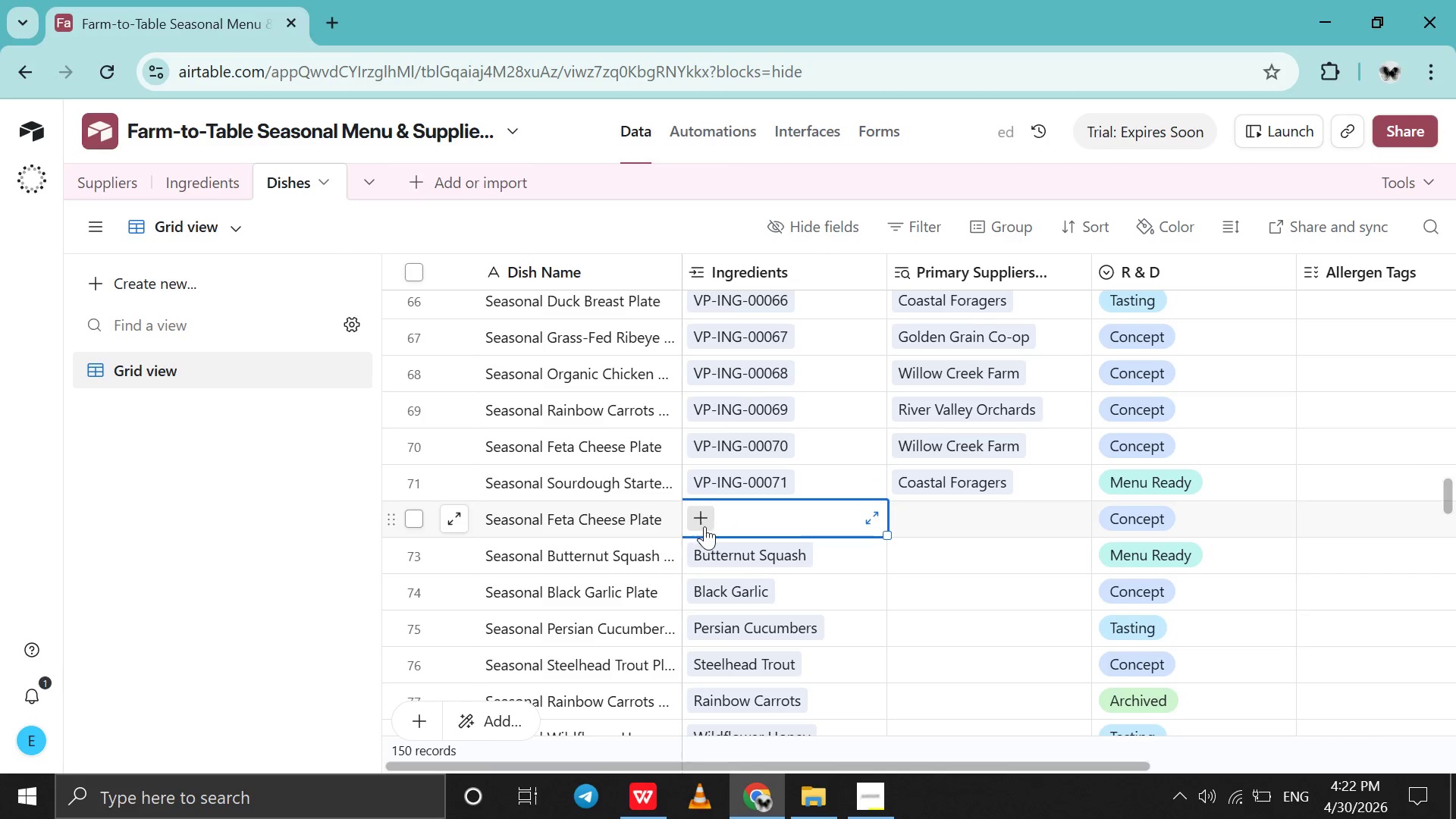 
left_click([704, 526])
 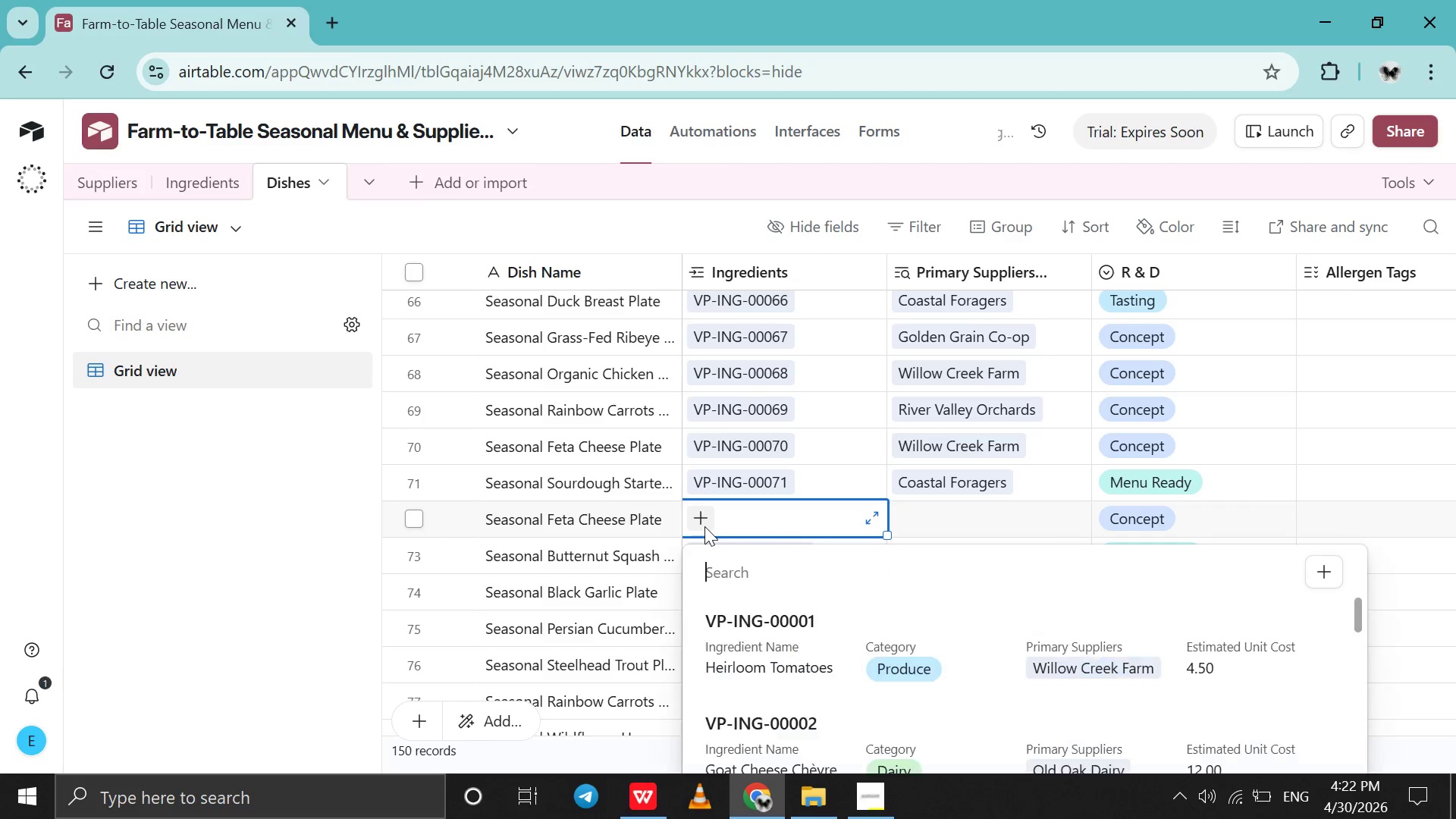 
type(72)
 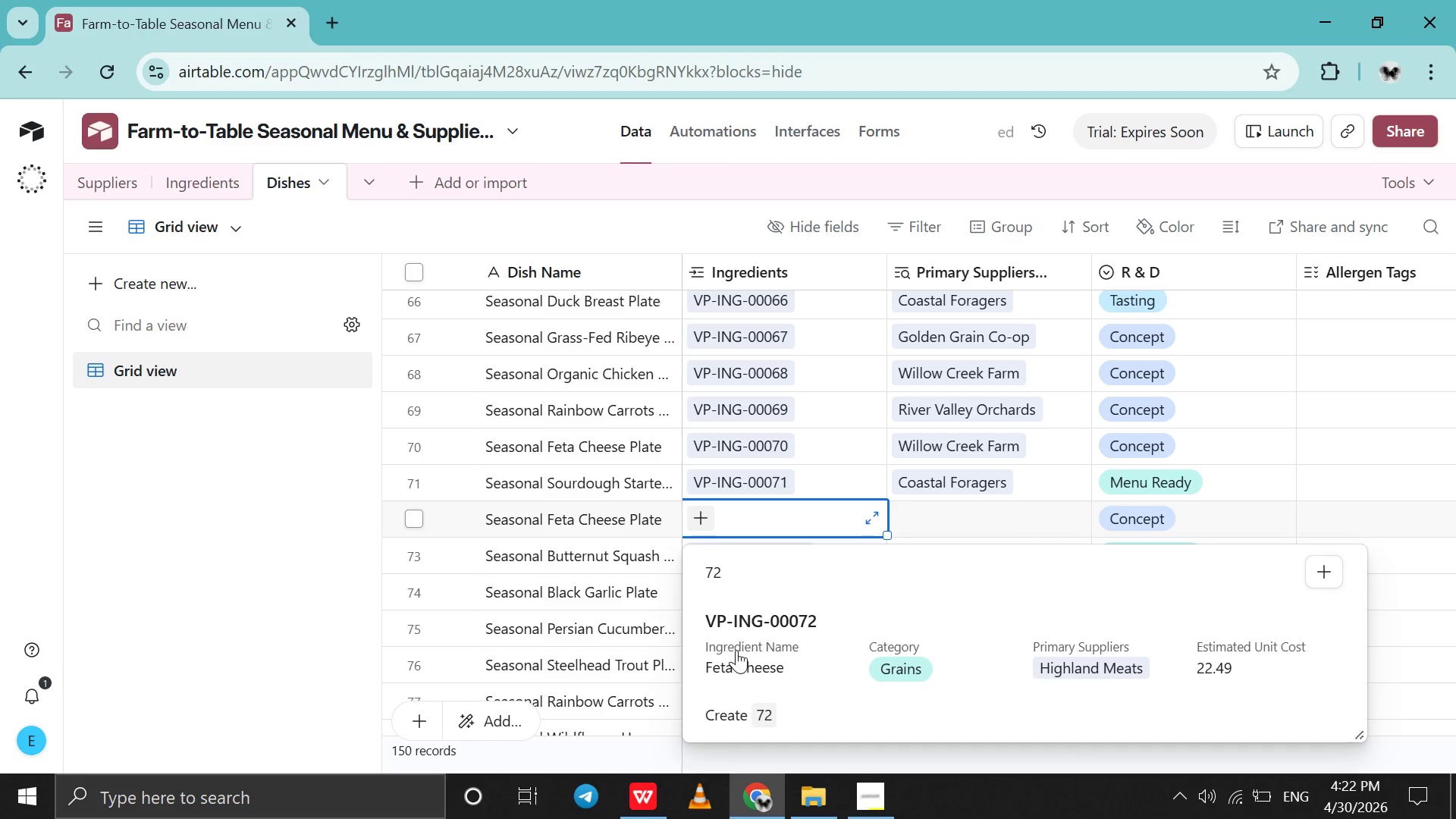 
left_click([736, 650])
 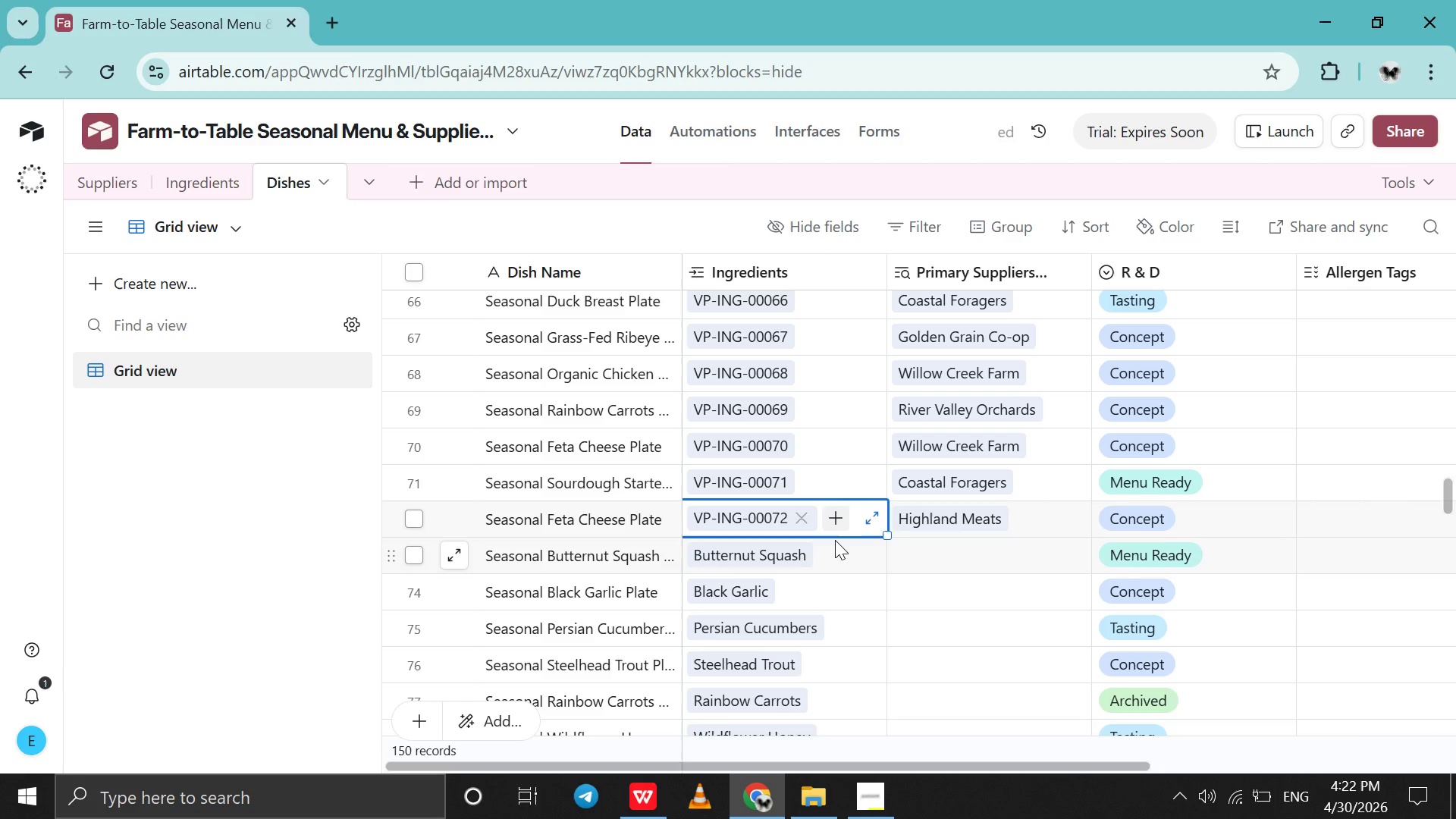 
left_click([836, 541])
 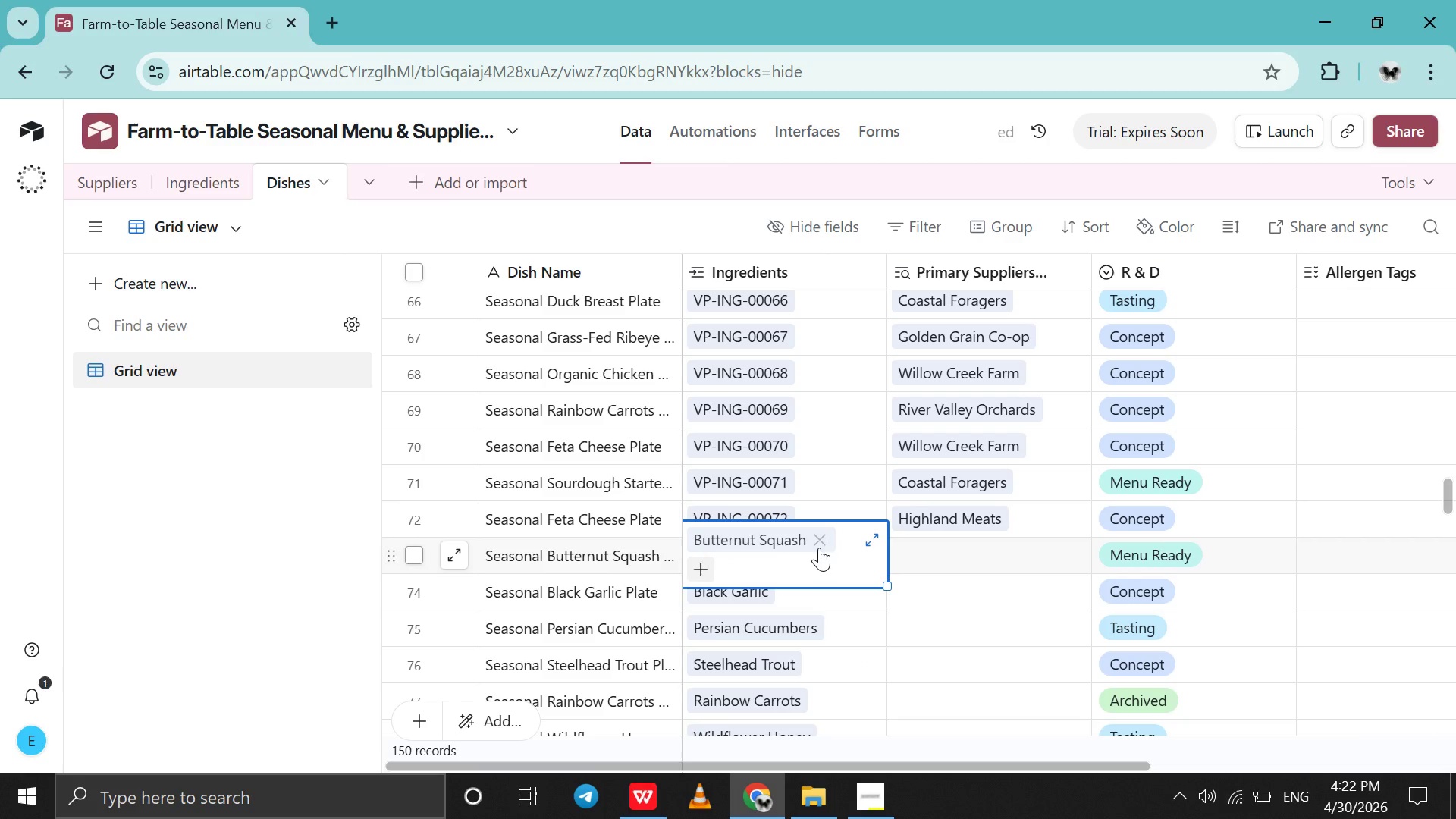 
left_click([819, 548])
 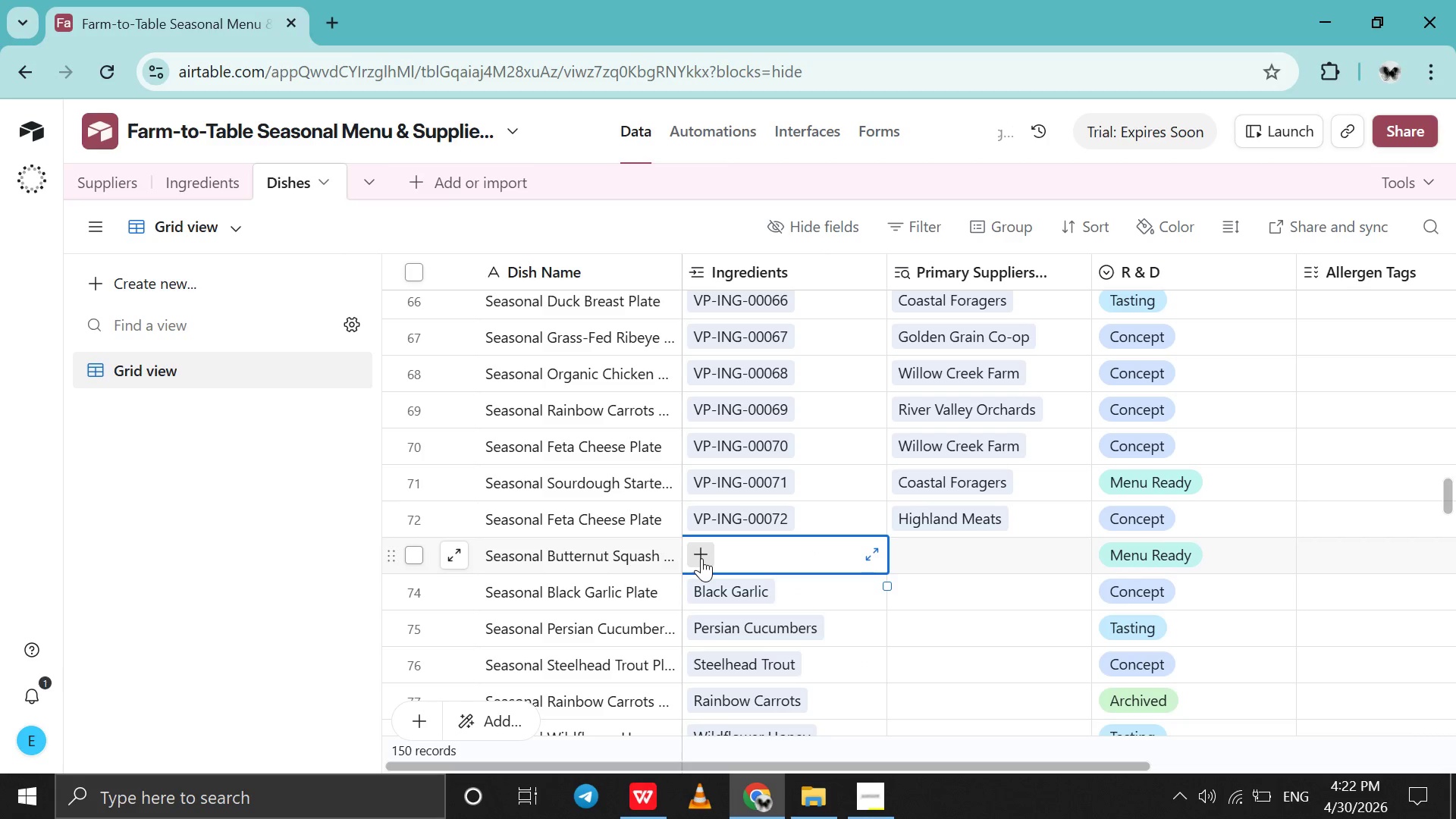 
left_click([701, 558])
 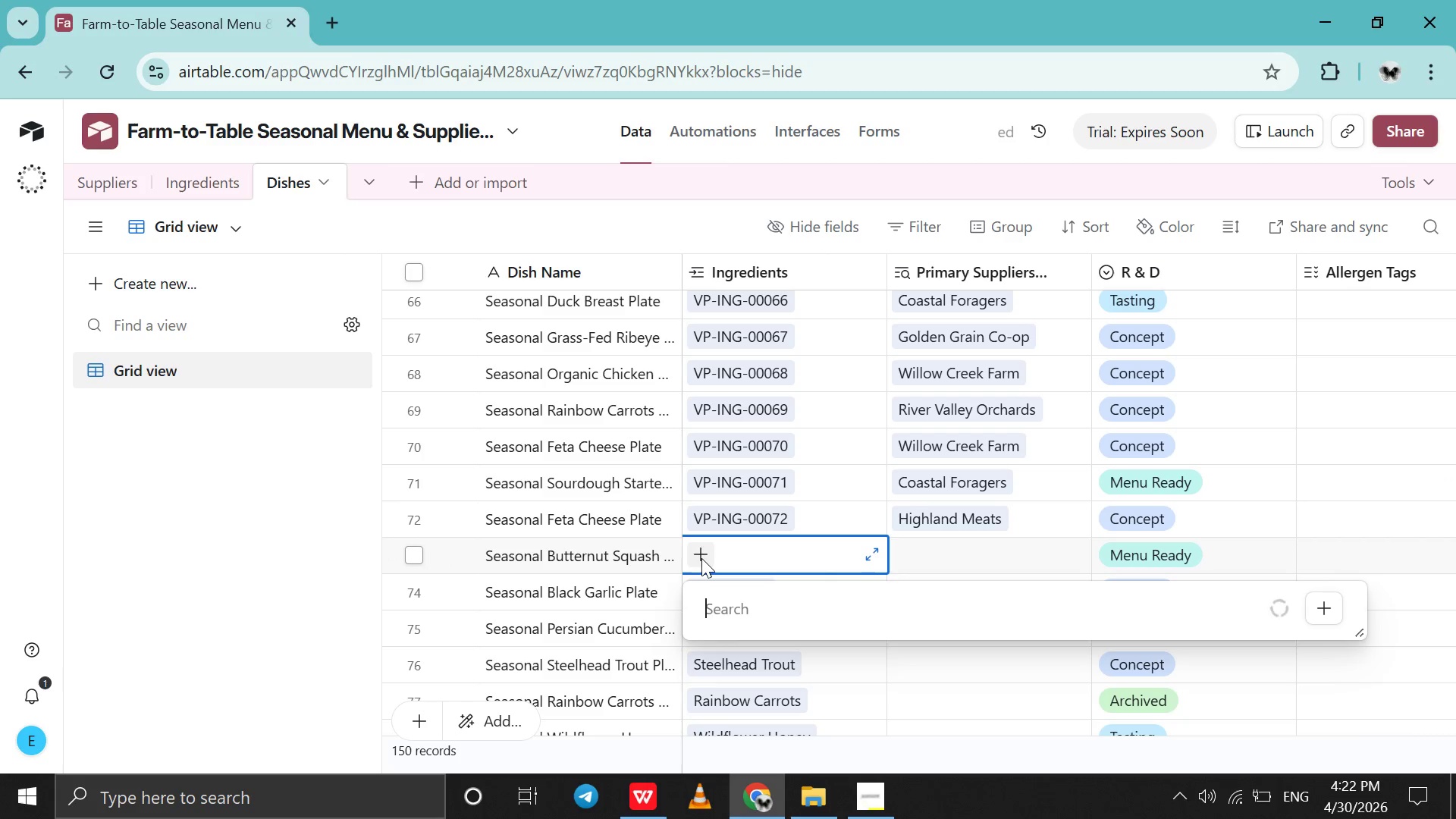 
type(73)
 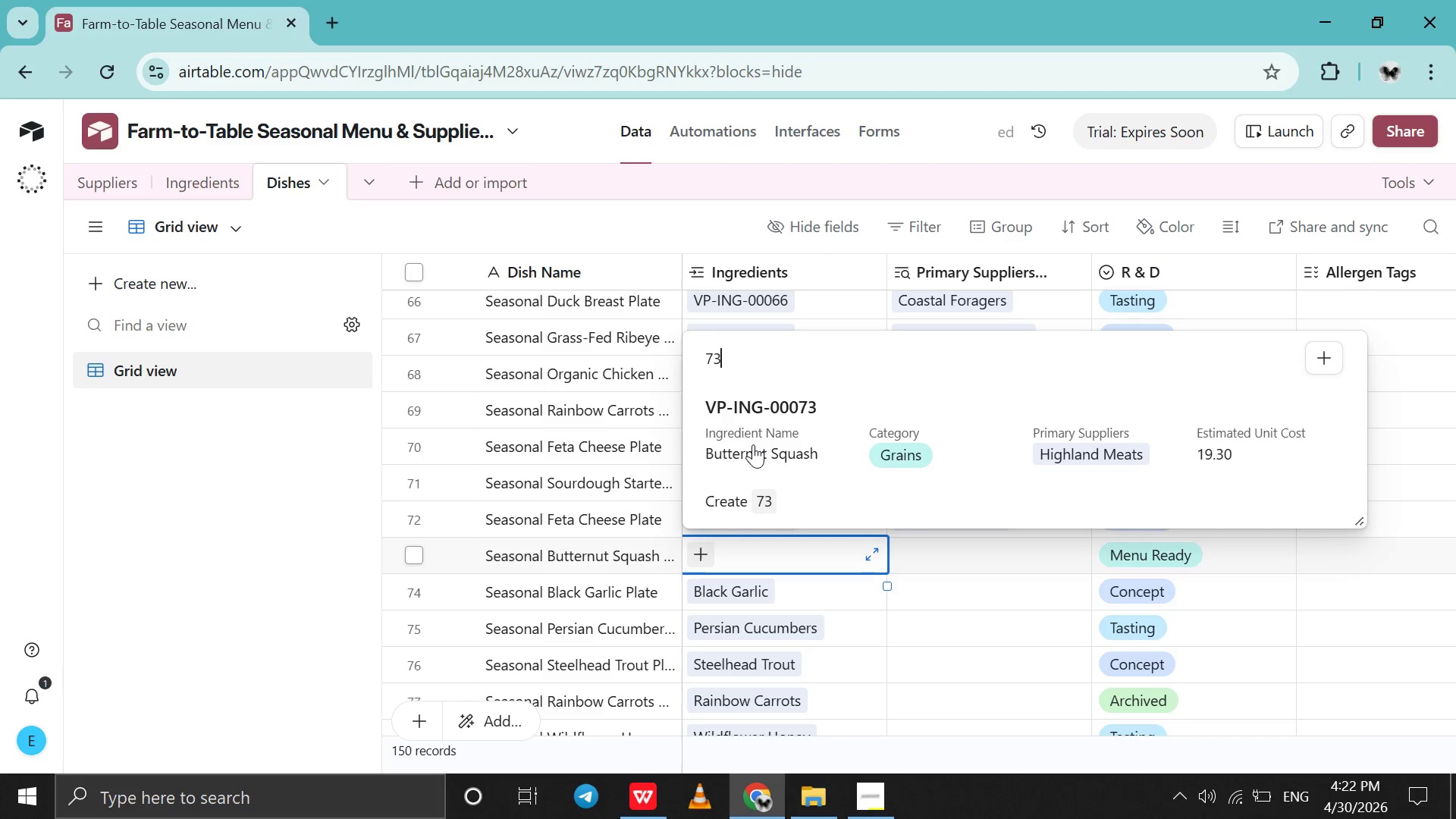 
left_click([753, 444])
 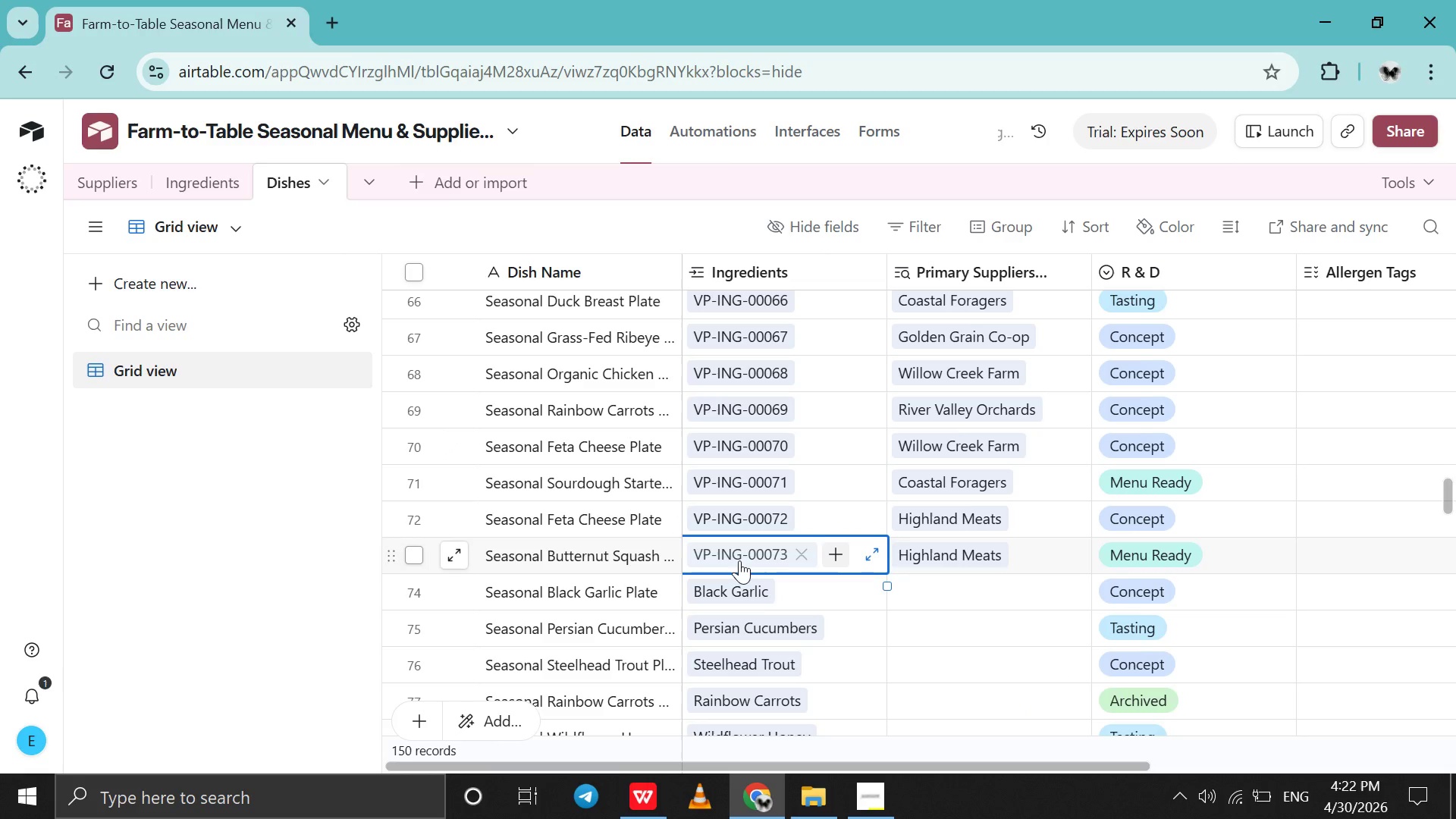 
scroll: coordinate [739, 560], scroll_direction: down, amount: 2.0
 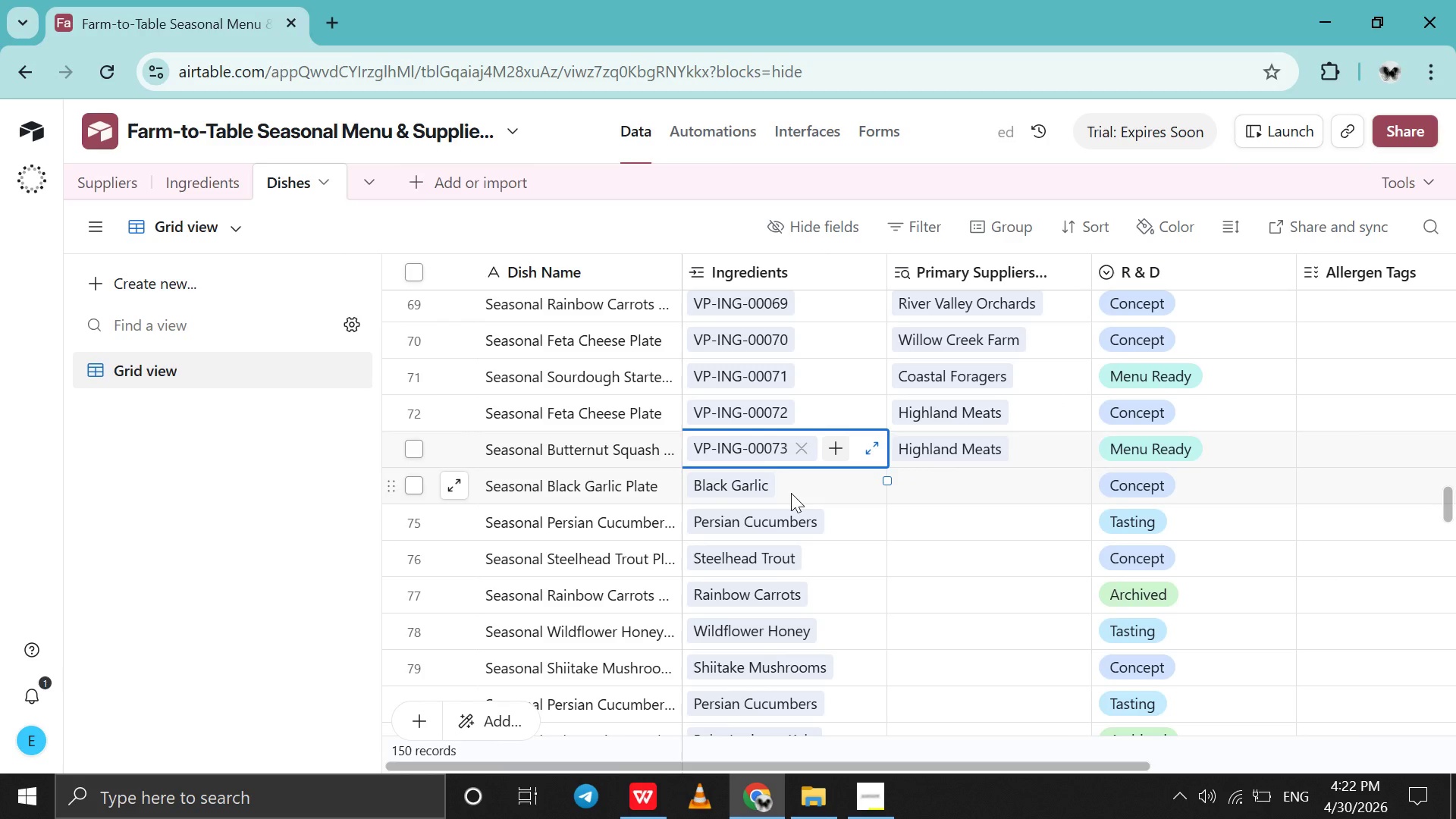 
left_click([791, 493])
 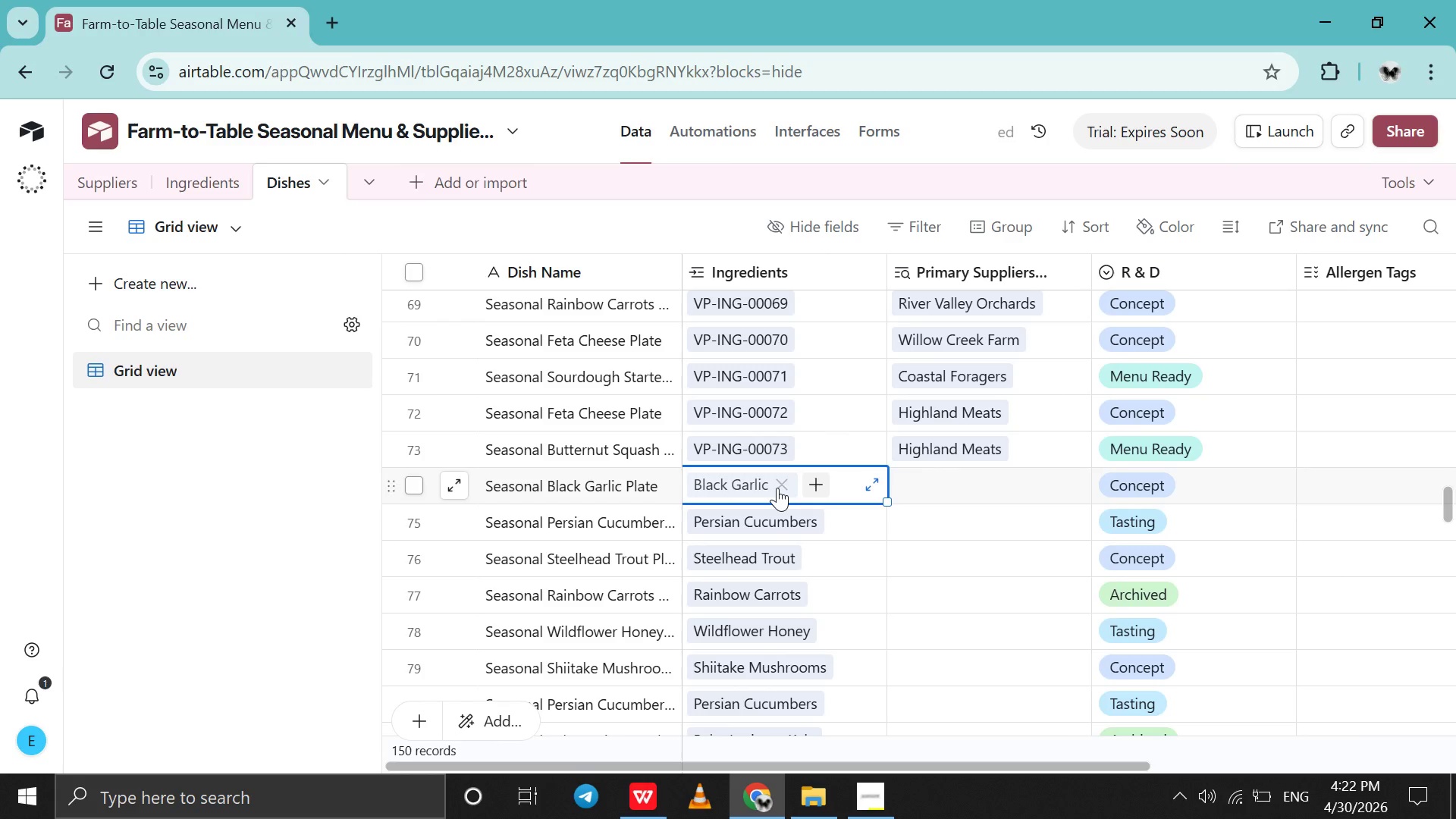 
left_click([777, 488])
 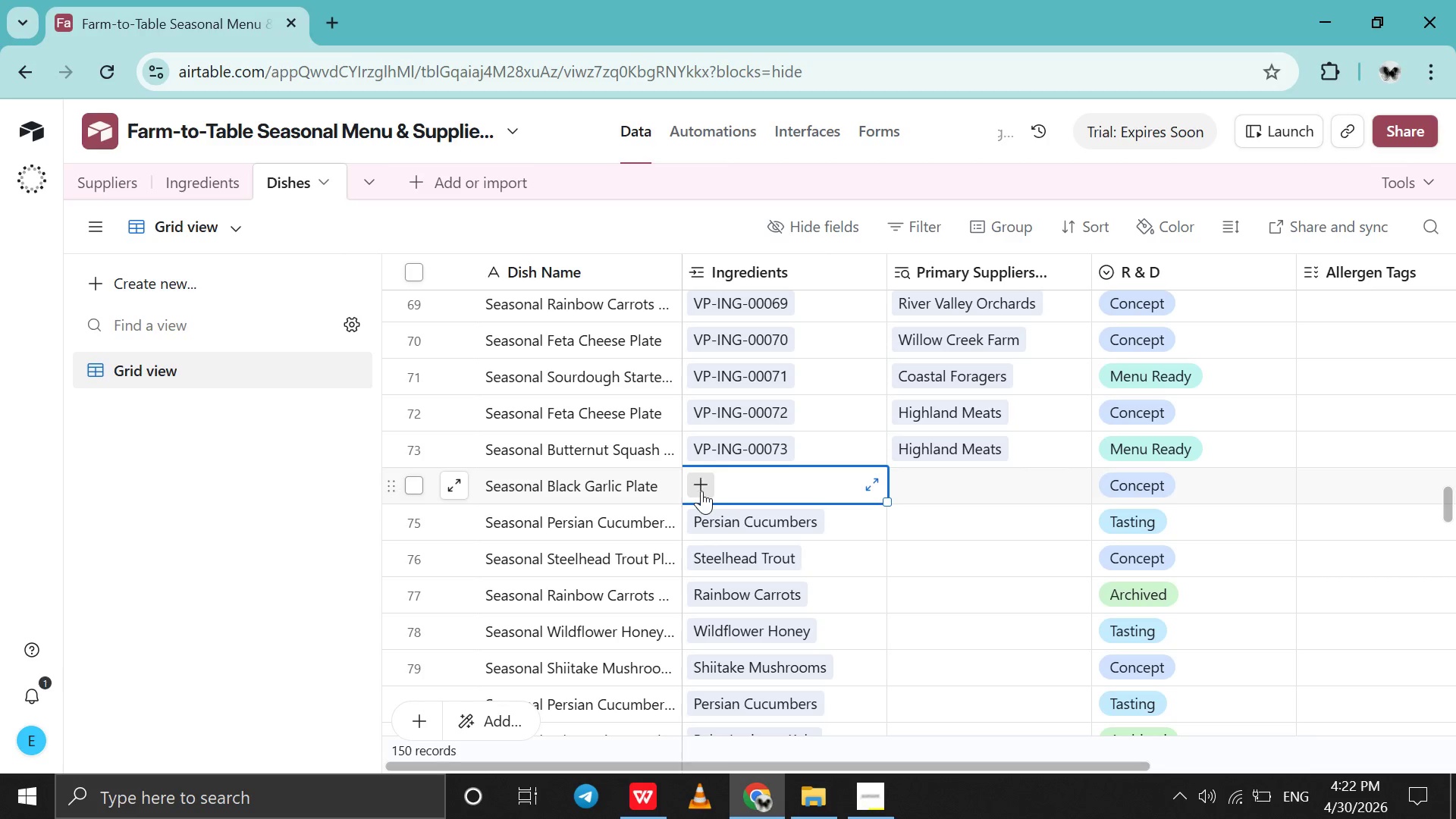 
left_click([701, 491])
 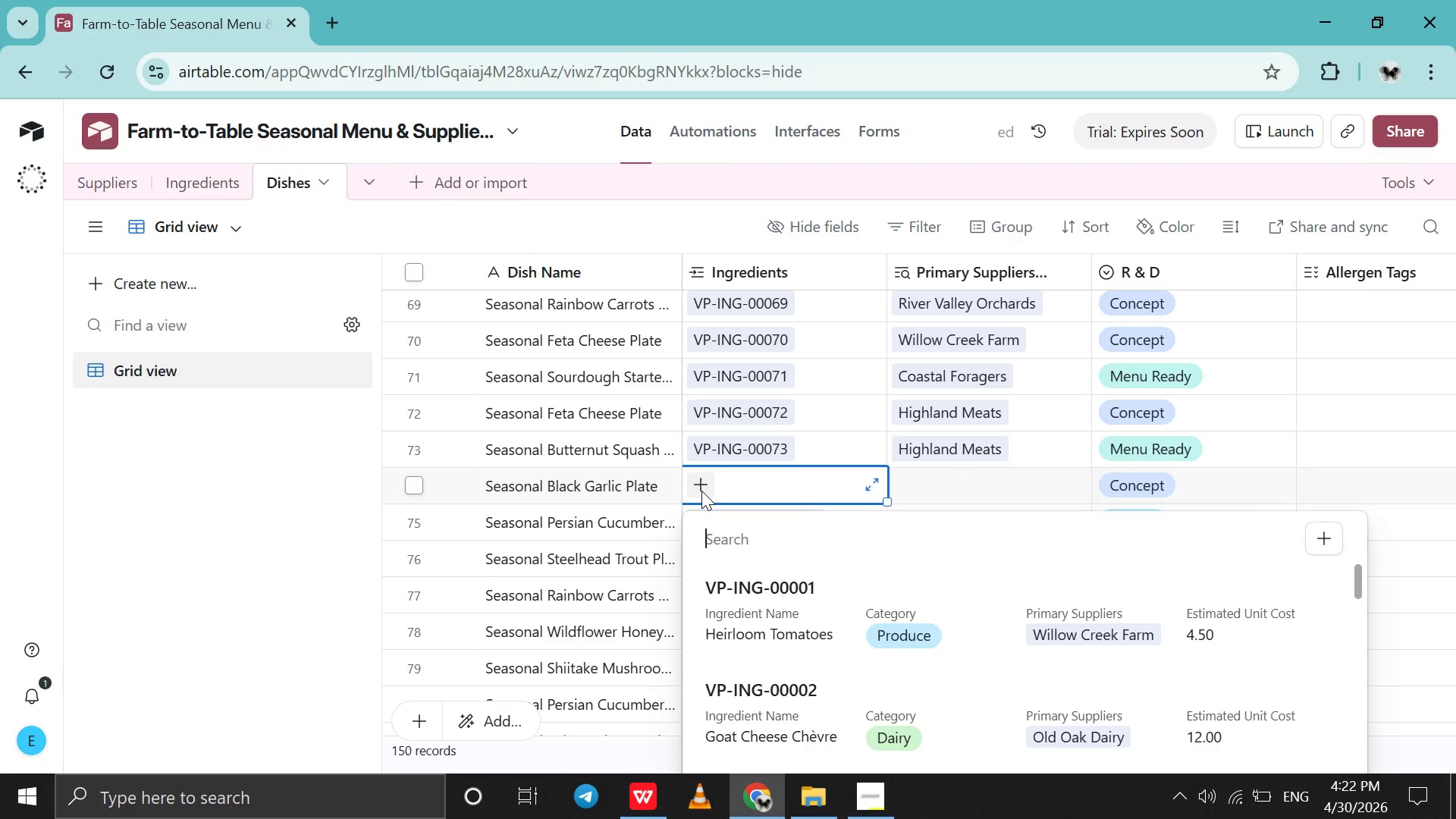 
type(74)
 